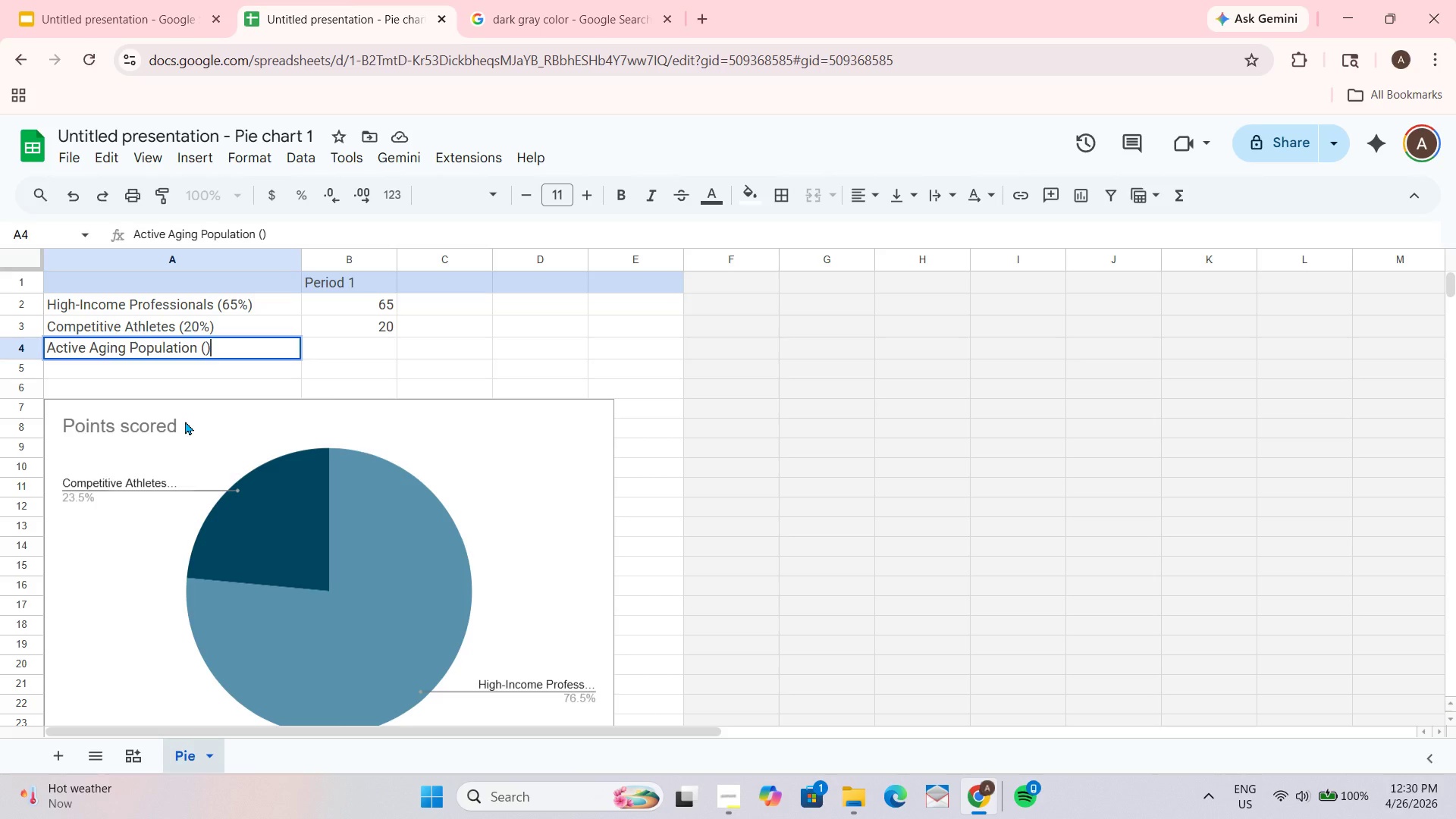 
key(ArrowLeft)
 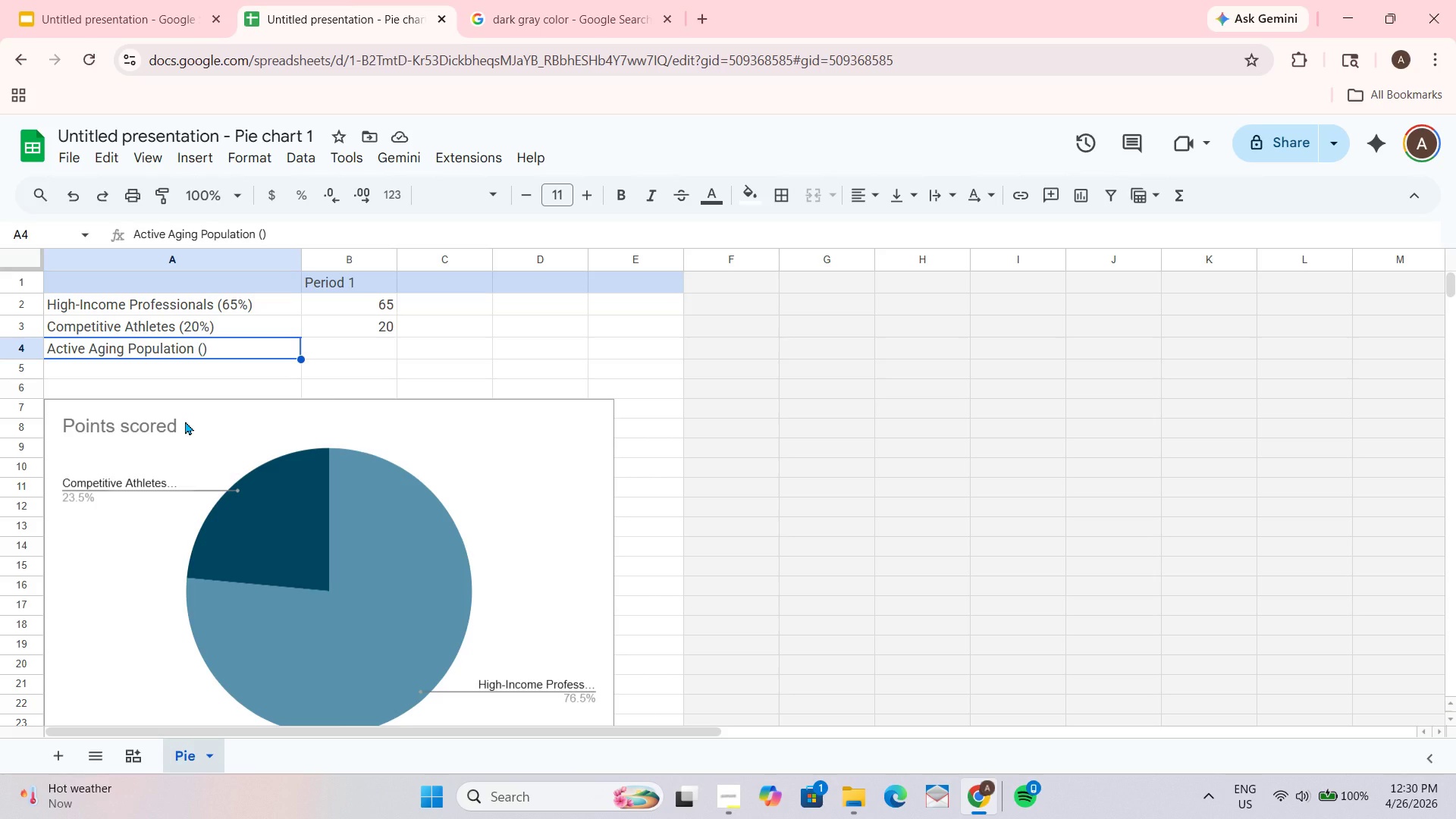 
key(ArrowRight)
 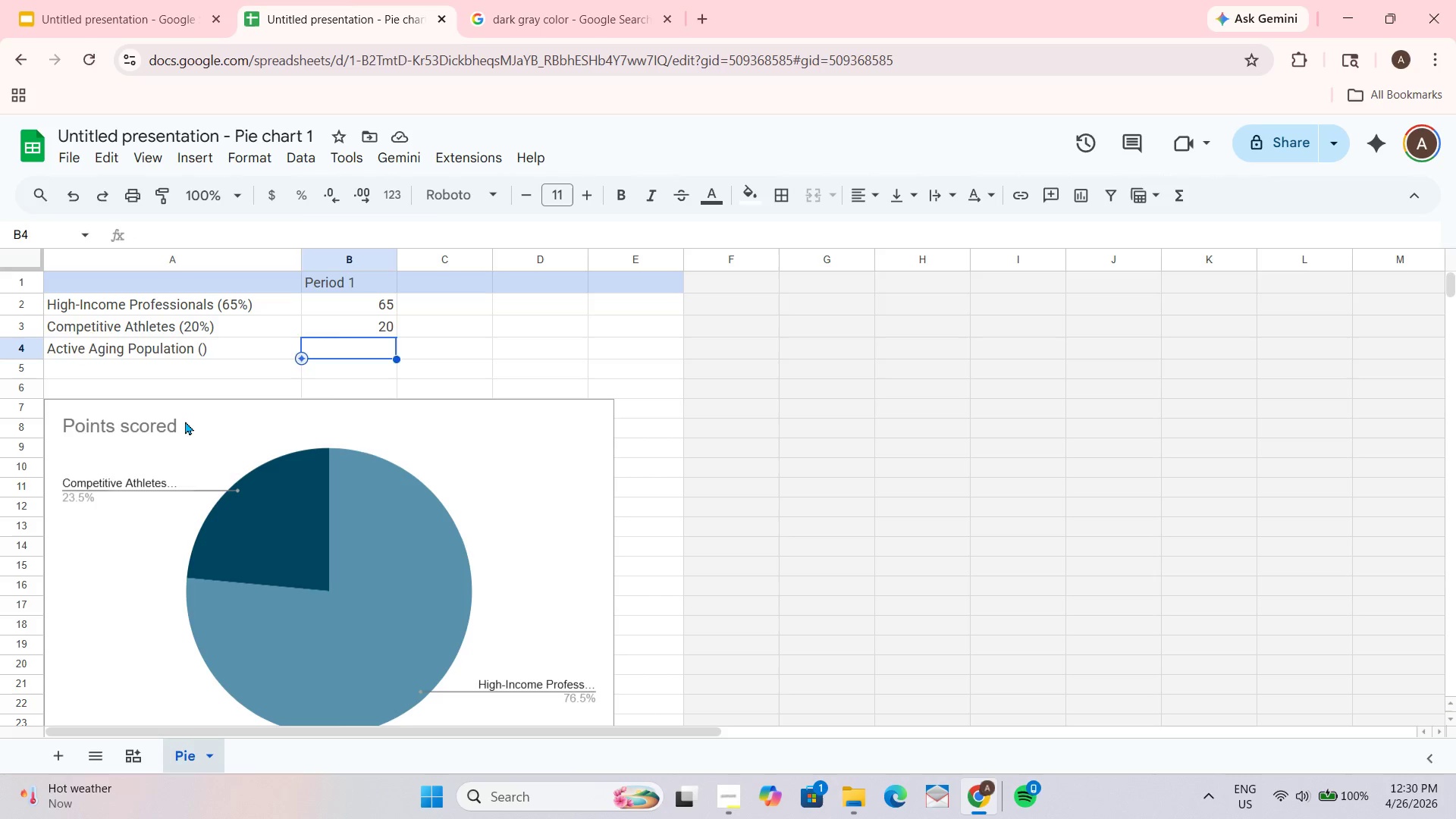 
key(ArrowLeft)
 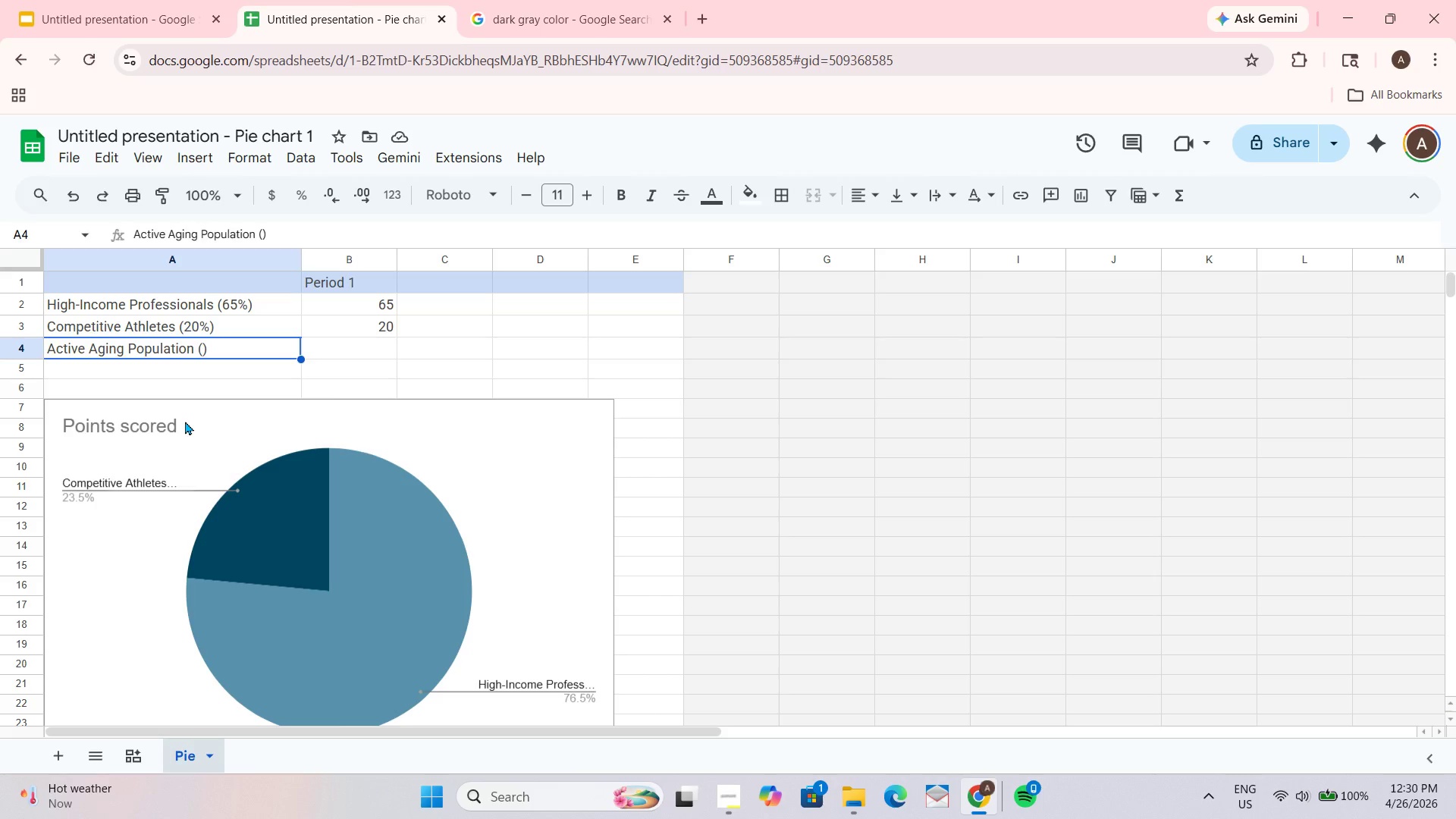 
key(ArrowRight)
 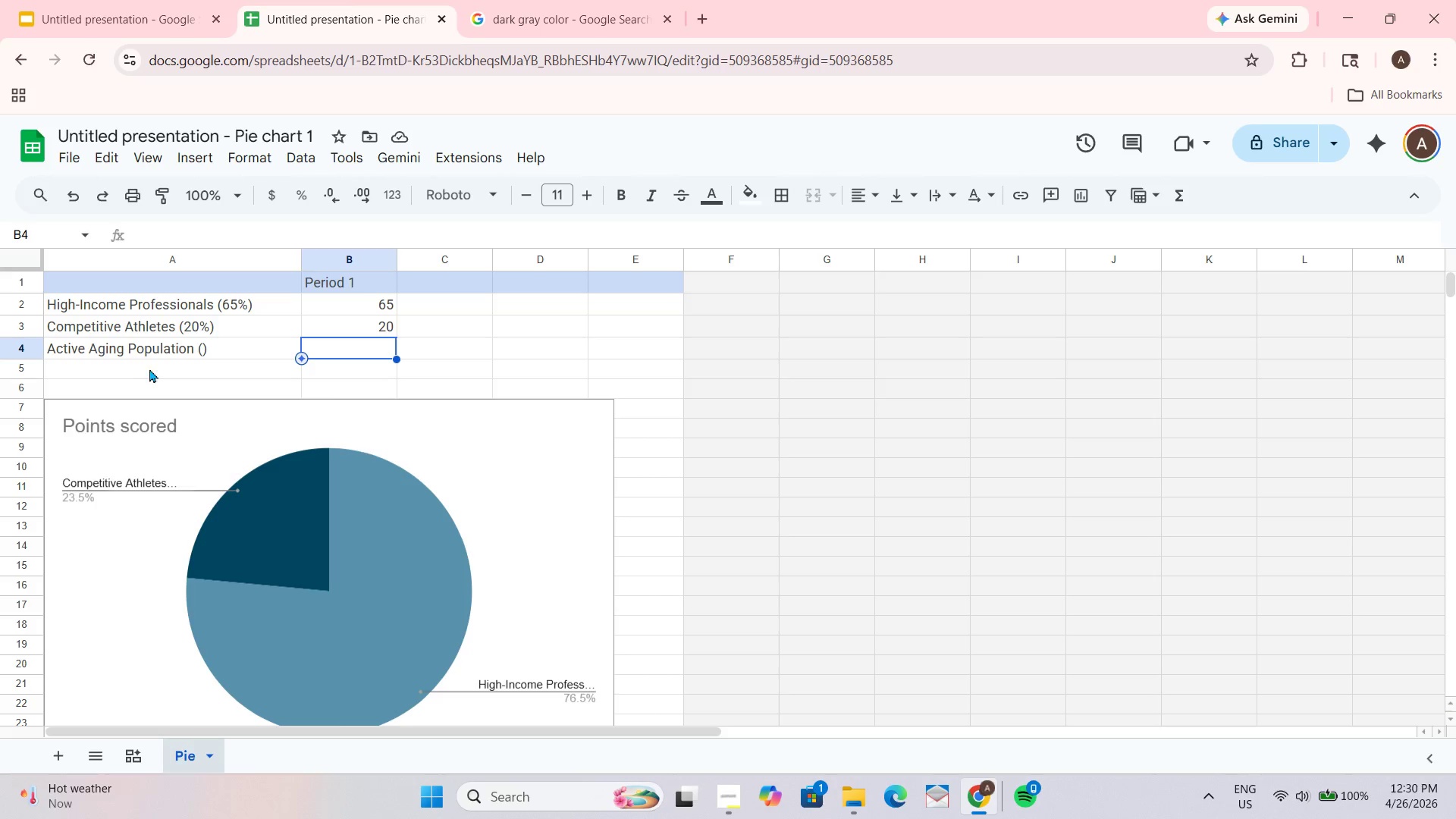 
double_click([197, 347])
 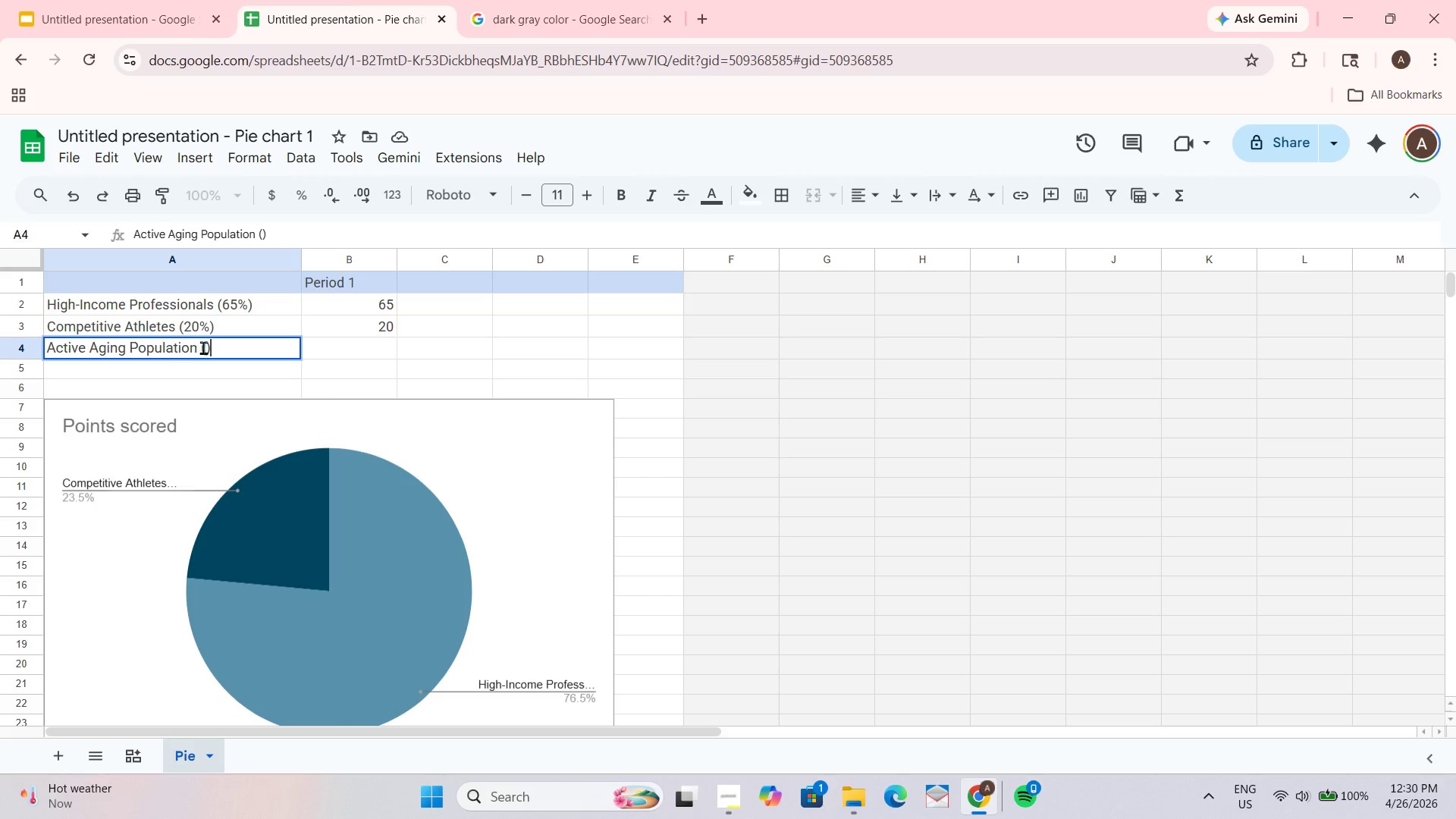 
triple_click([203, 347])
 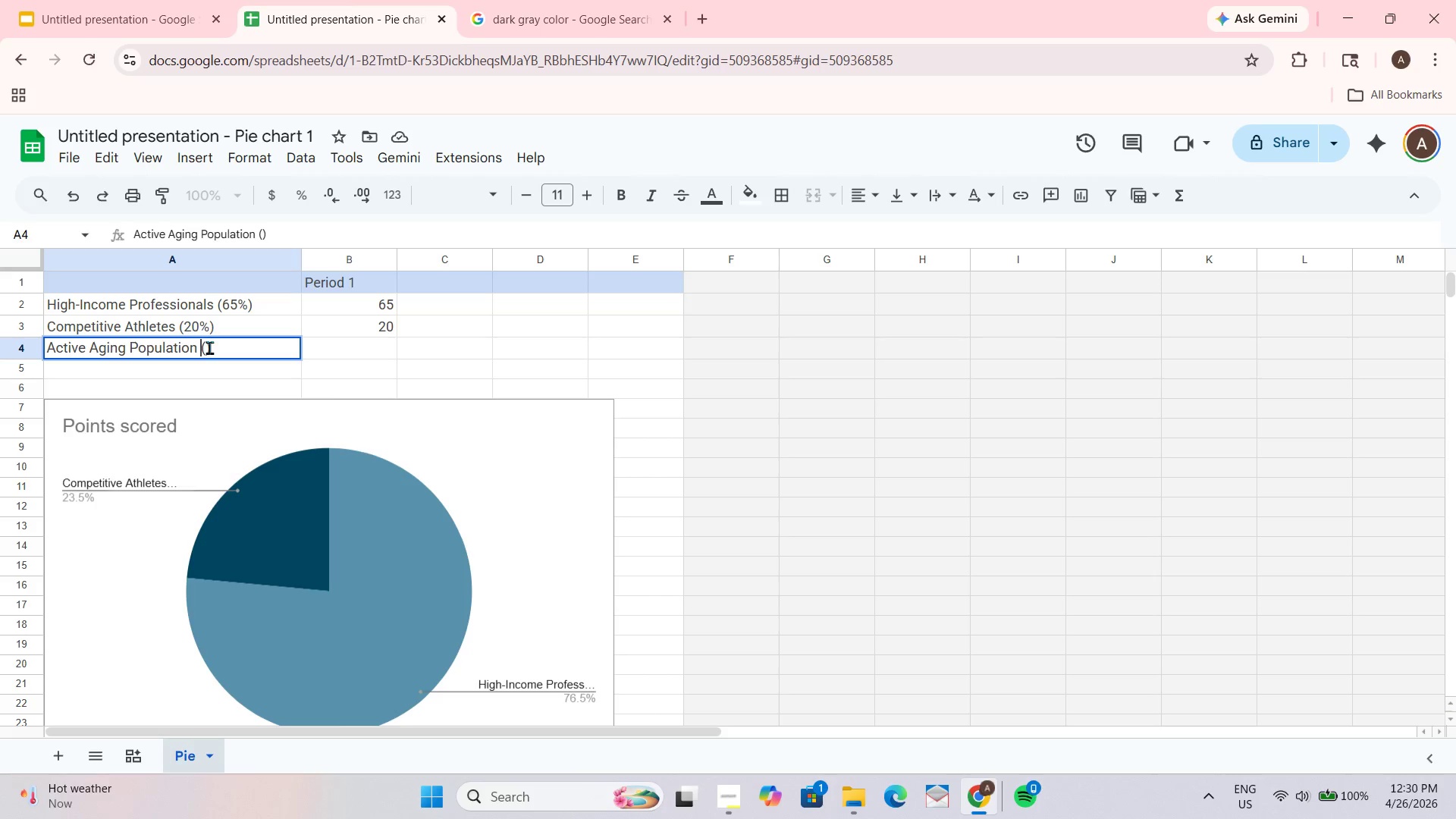 
triple_click([209, 347])
 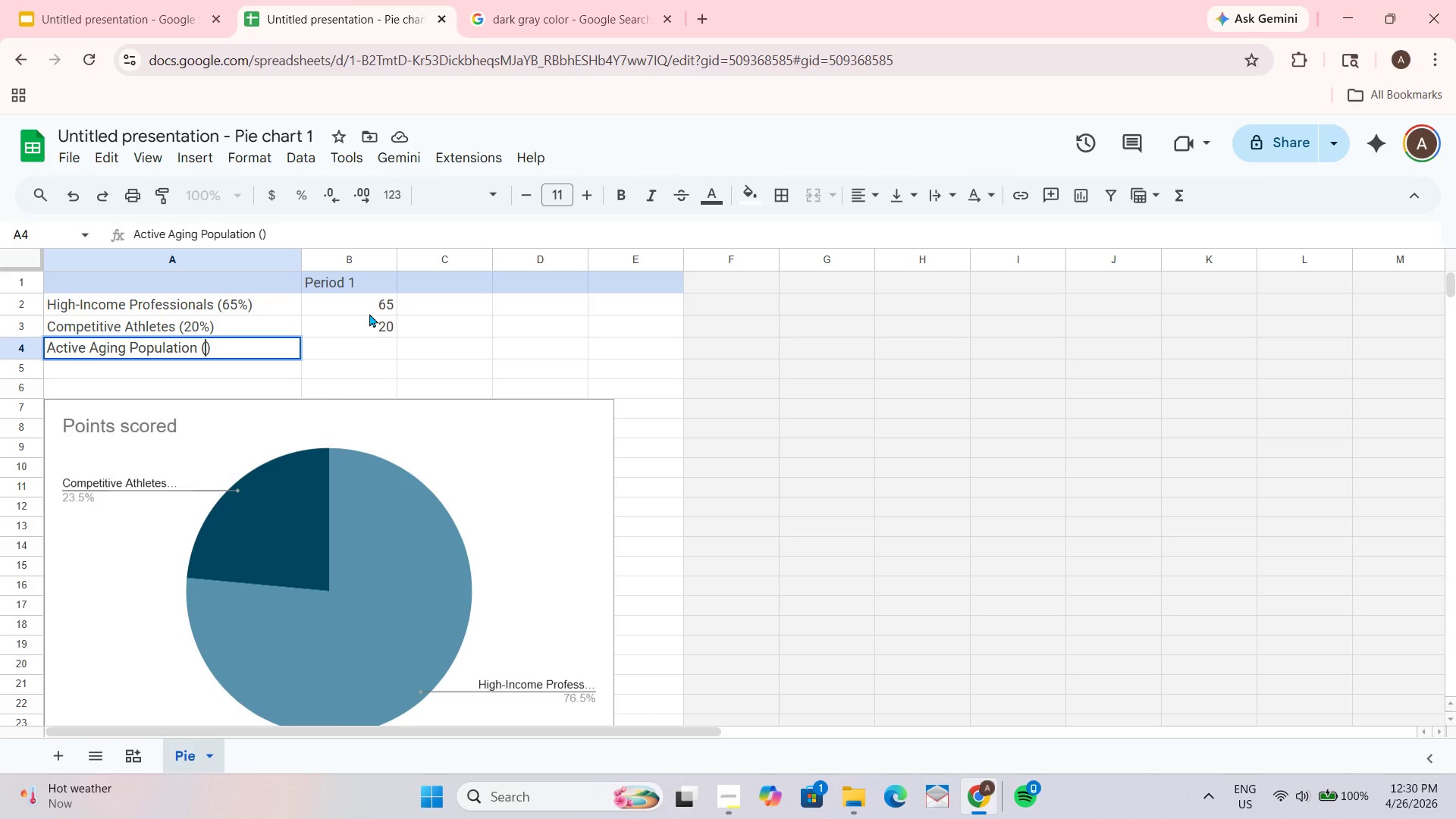 
key(Numpad1)
 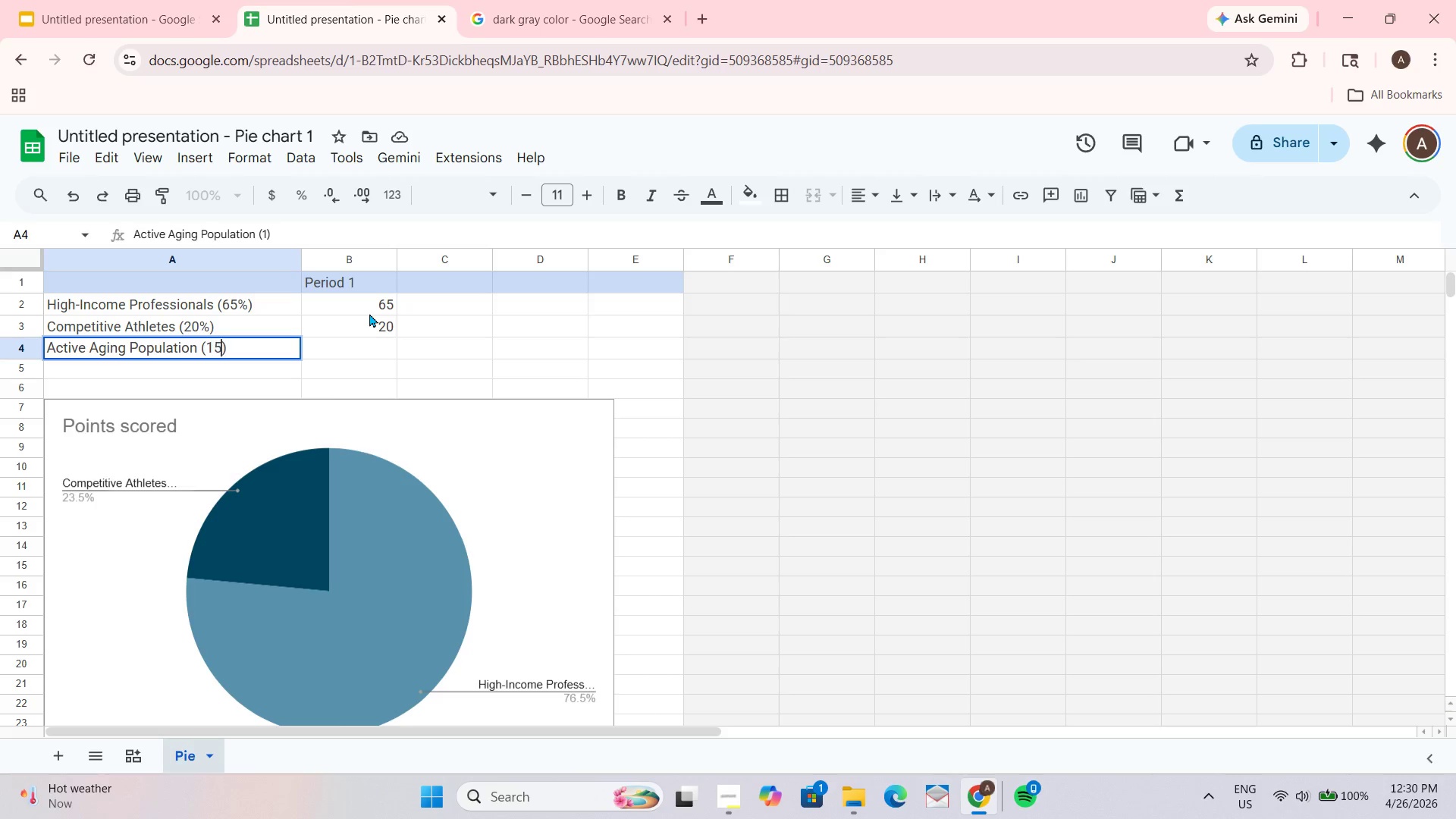 
key(Numpad5)
 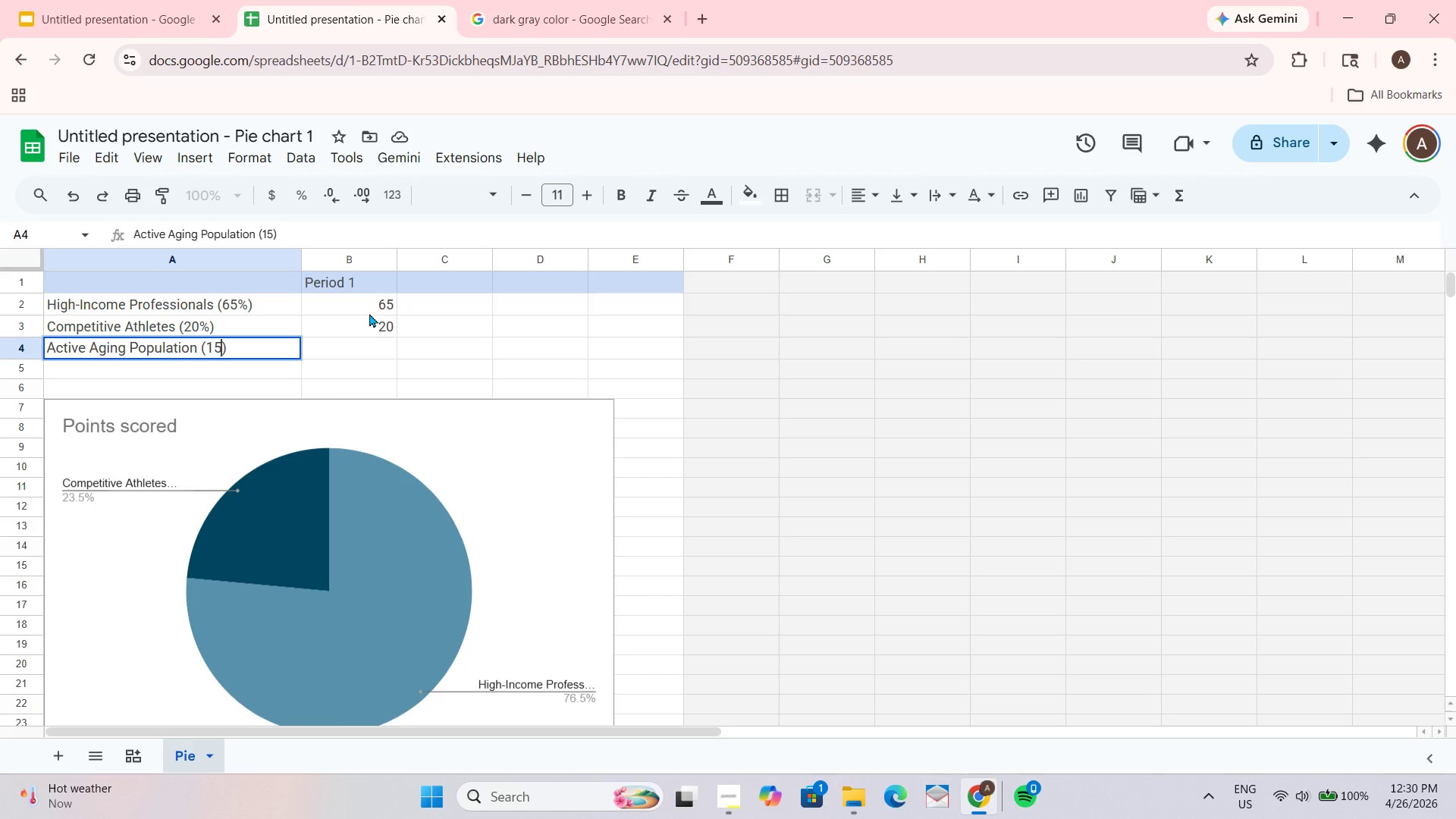 
key(Shift+ShiftLeft)
 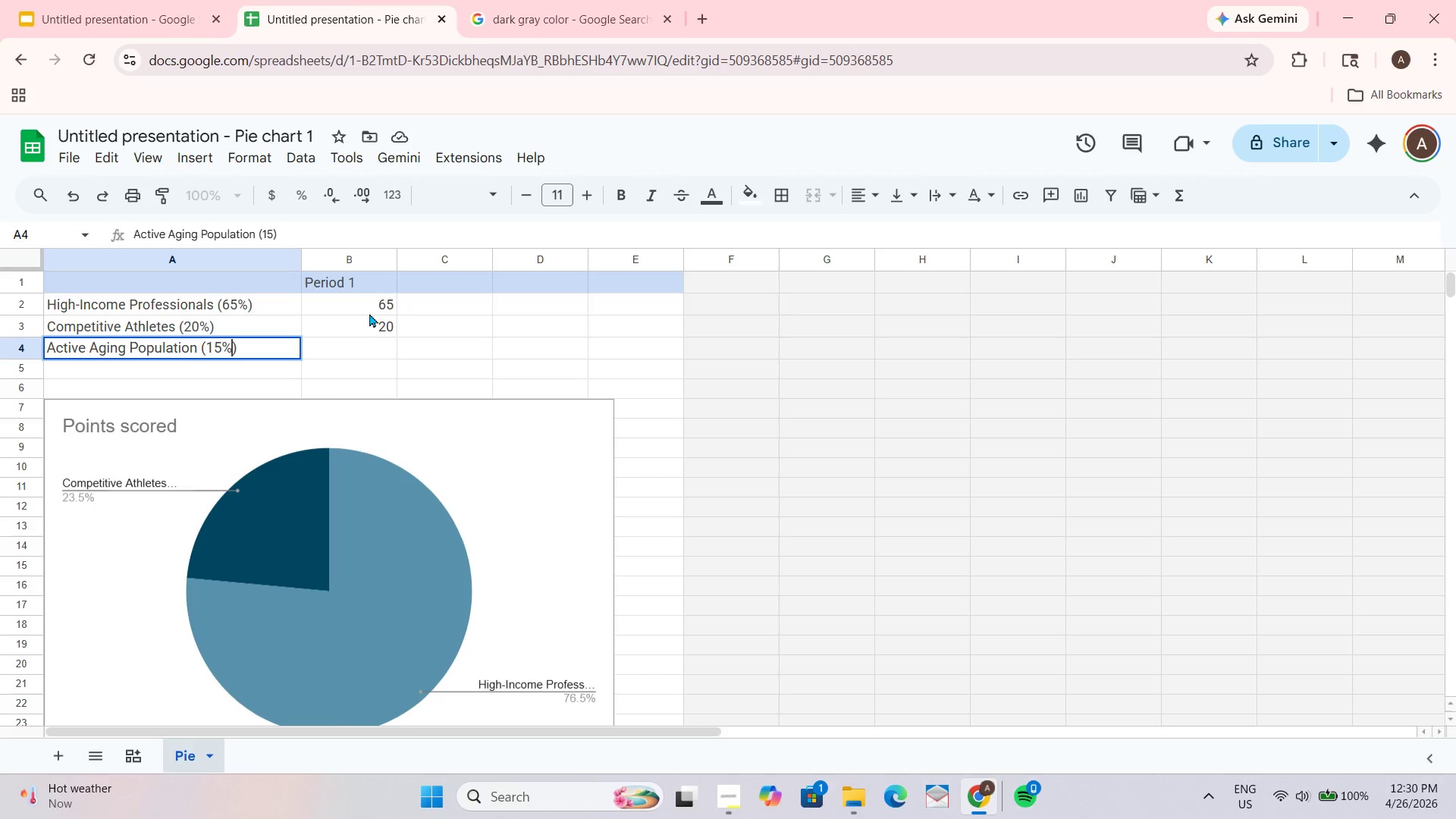 
key(Shift+5)
 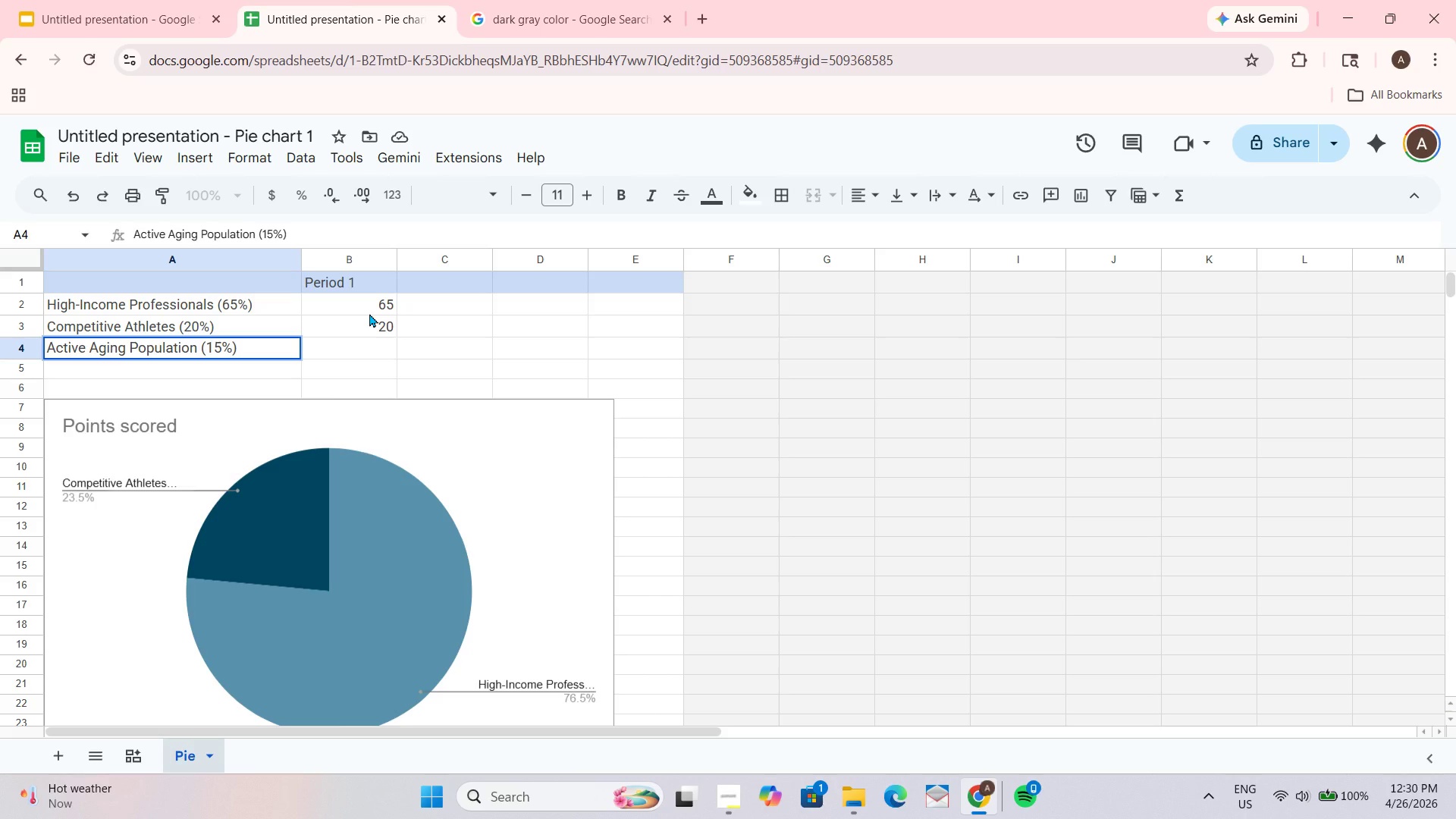 
key(ArrowRight)
 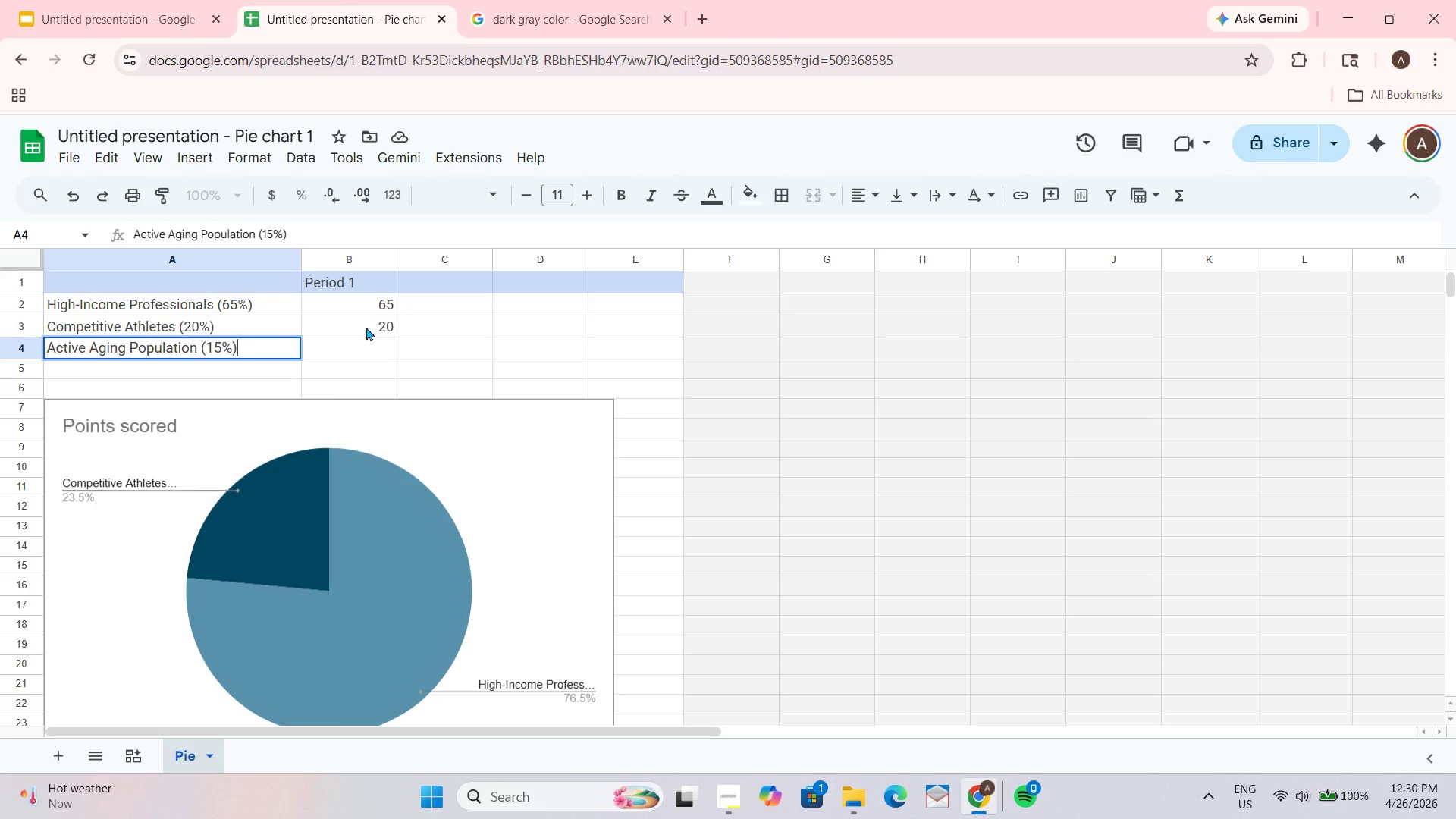 
left_click([369, 343])
 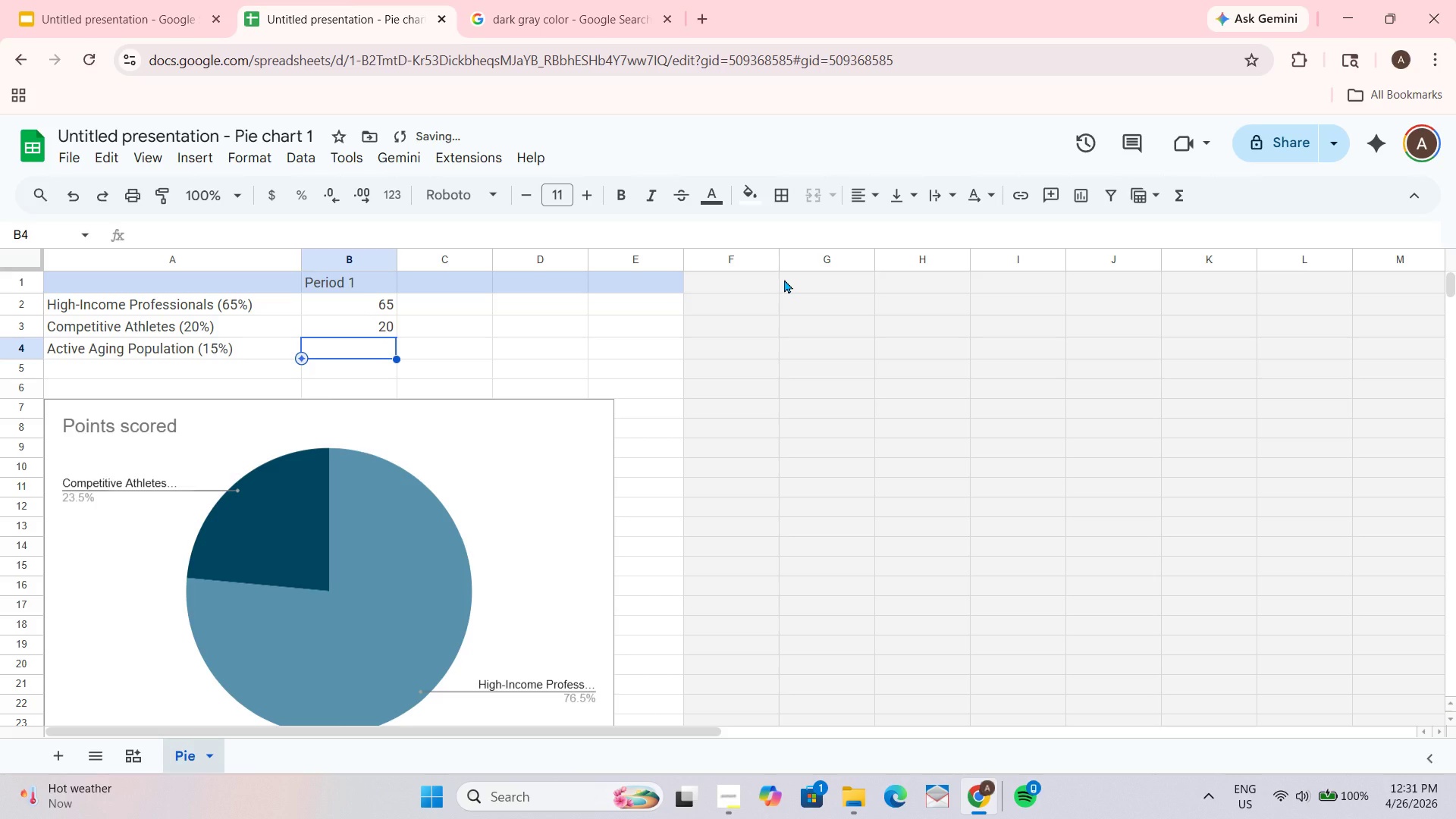 
key(Numpad1)
 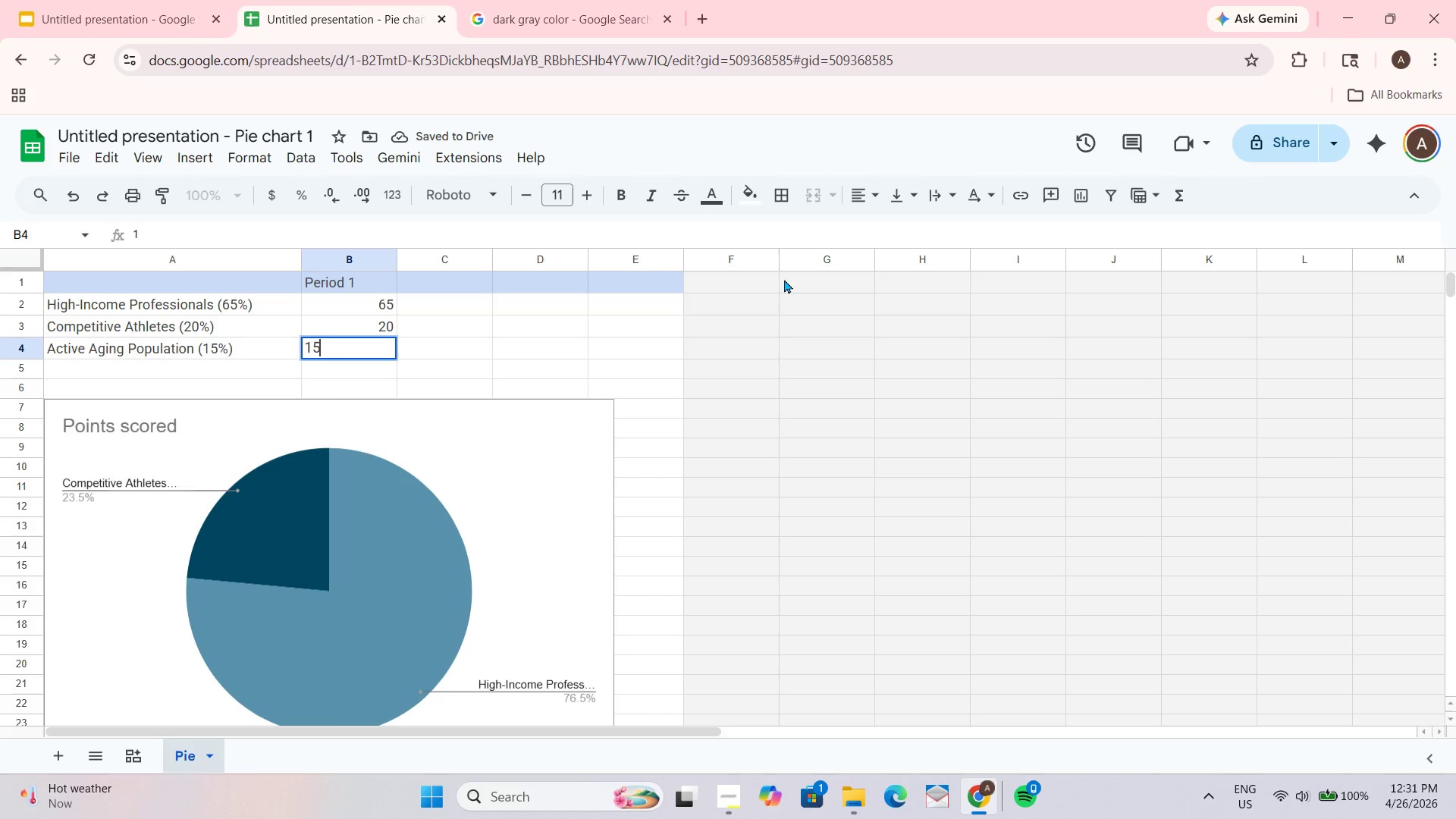 
key(Numpad5)
 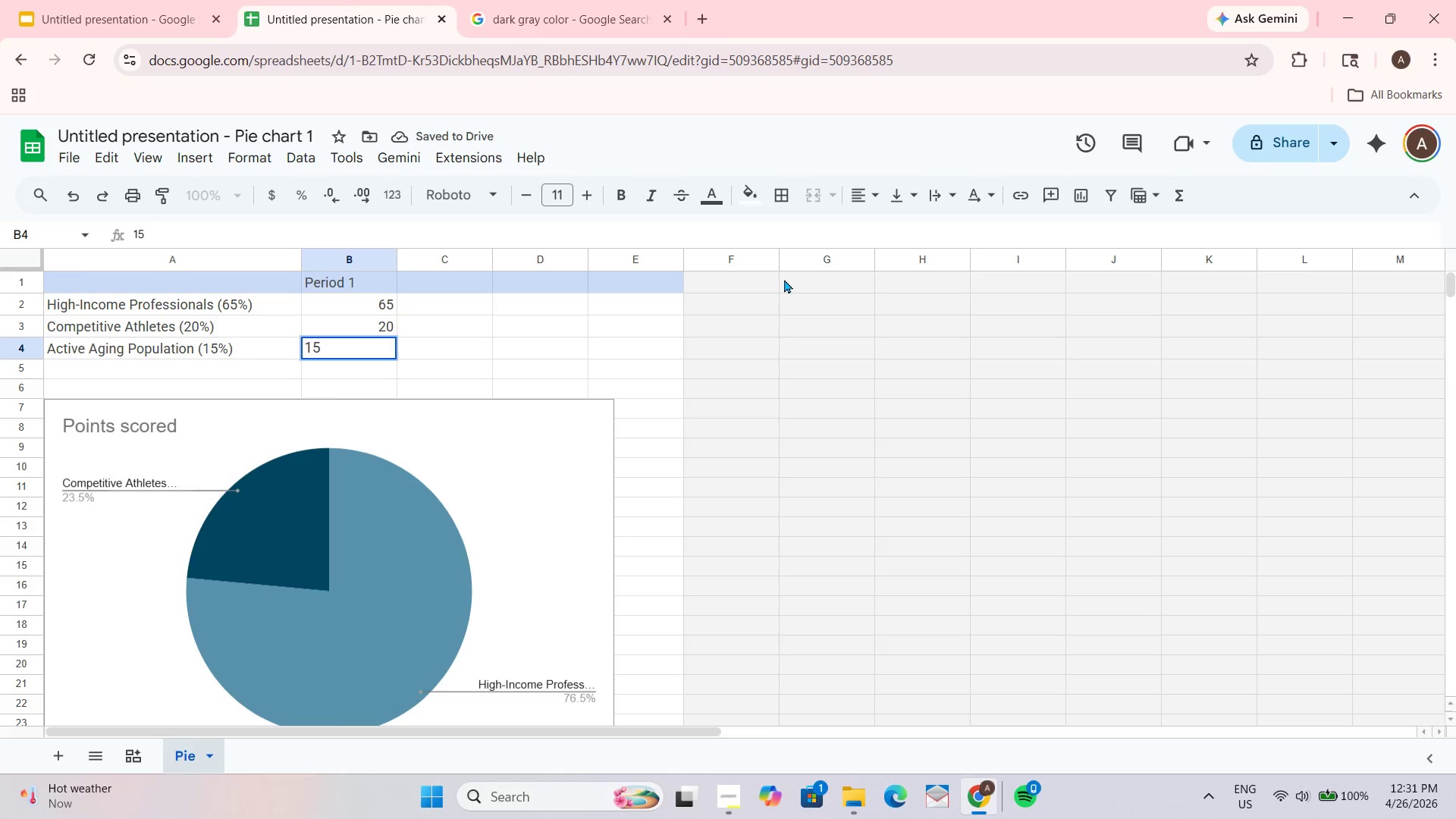 
key(NumpadEnter)
 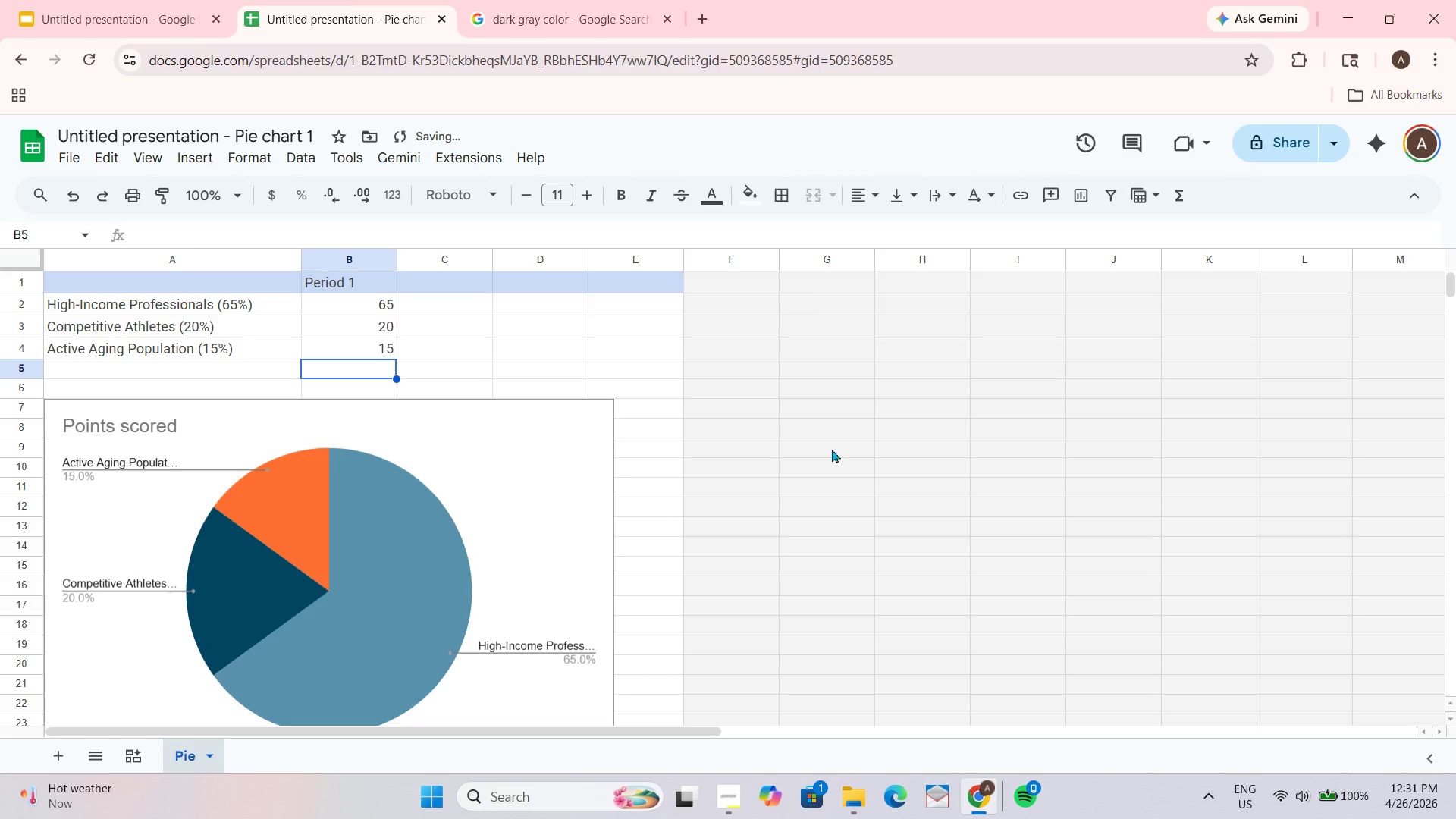 
left_click([758, 566])
 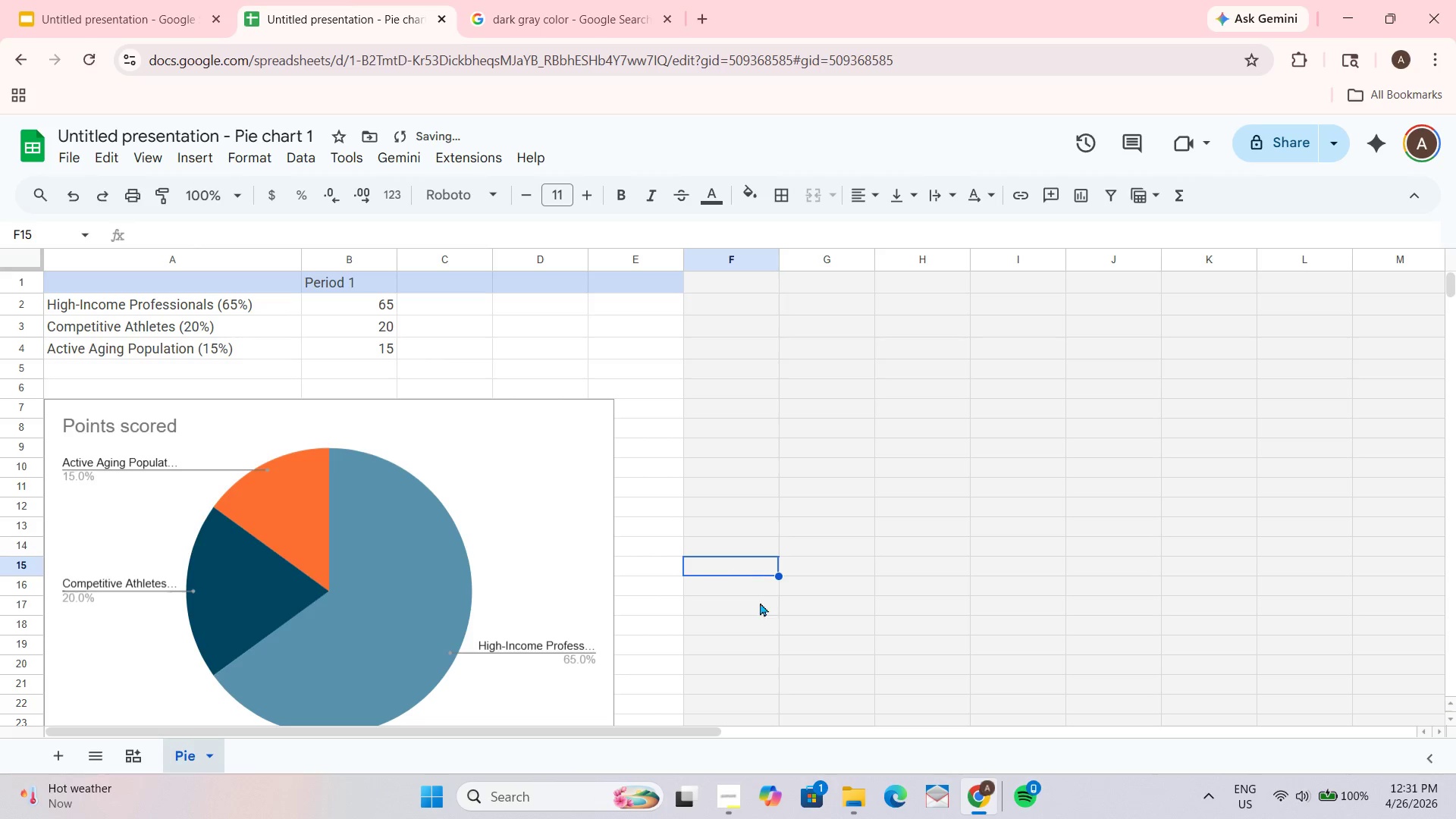 
scroll: coordinate [381, 369], scroll_direction: none, amount: 0.0
 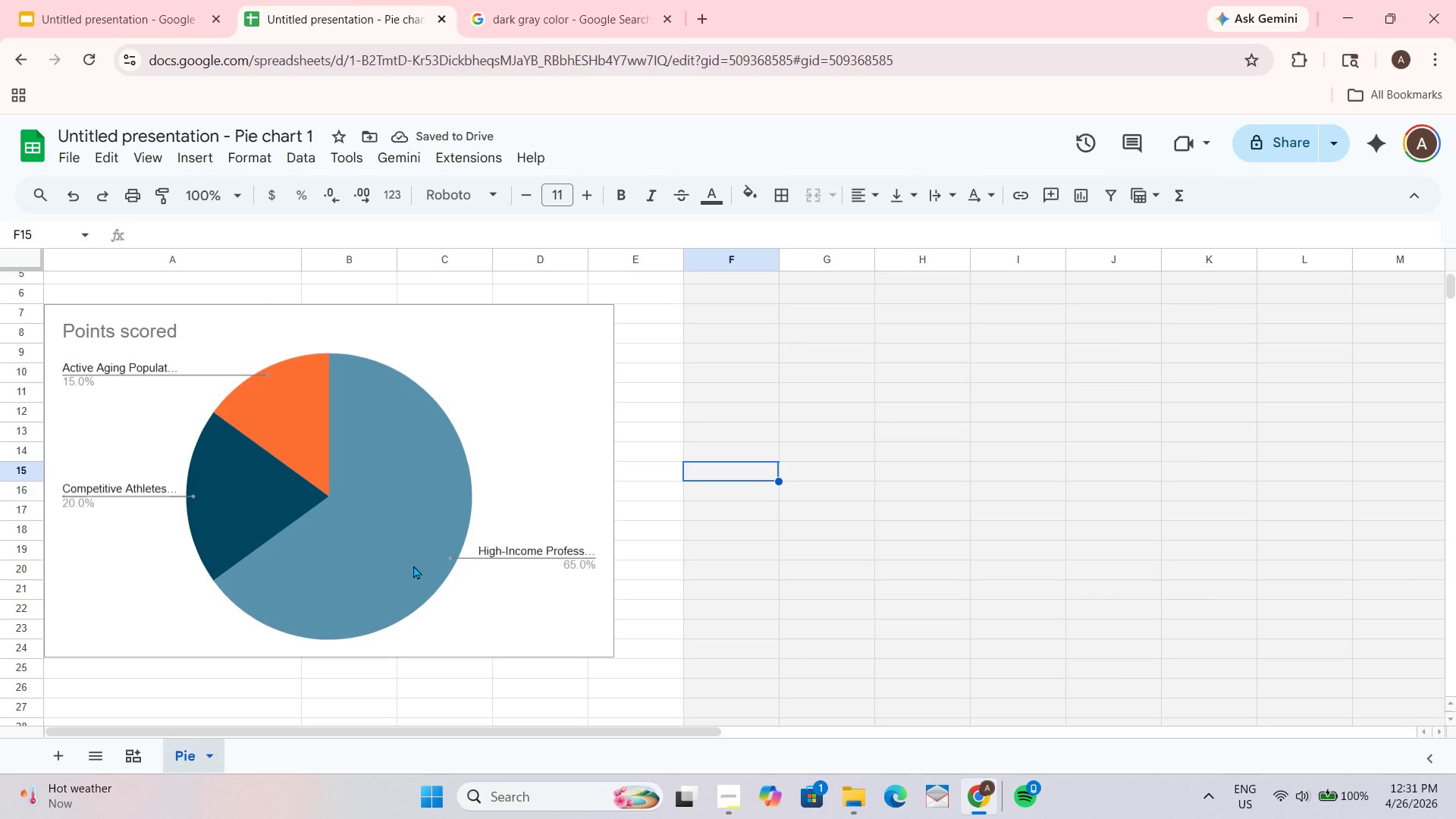 
double_click([413, 565])
 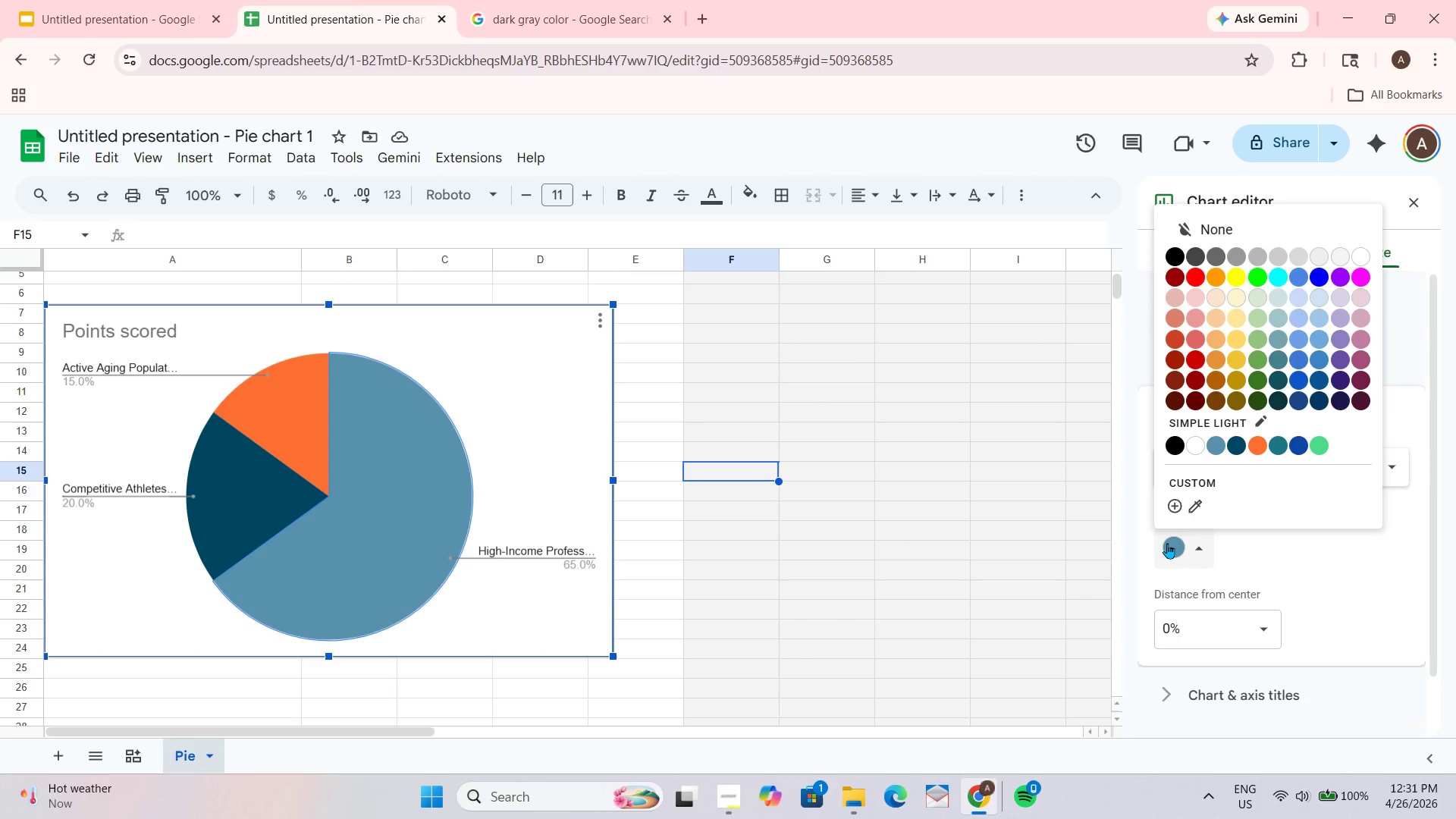 
wait(5.48)
 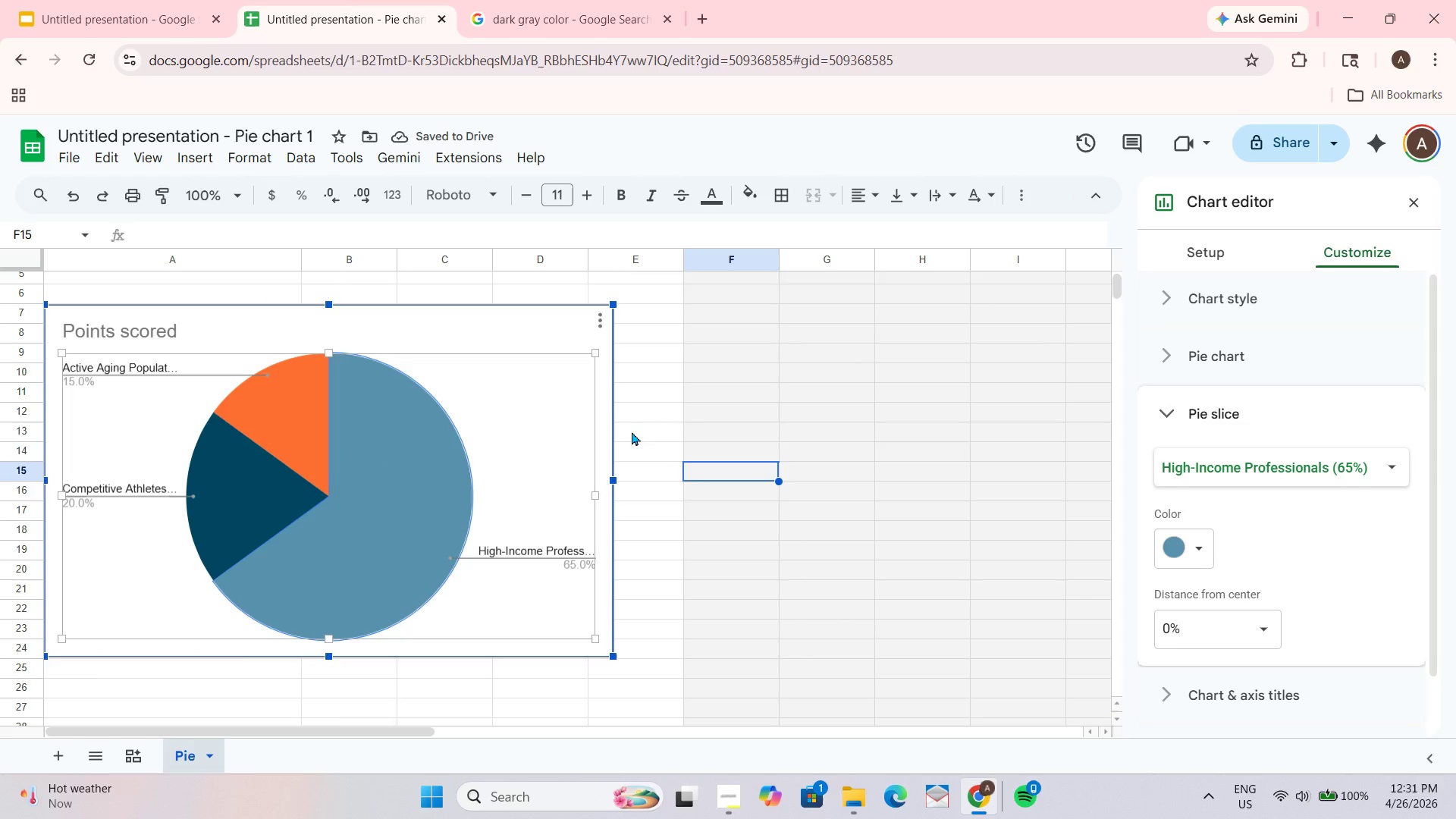 
left_click([1174, 355])
 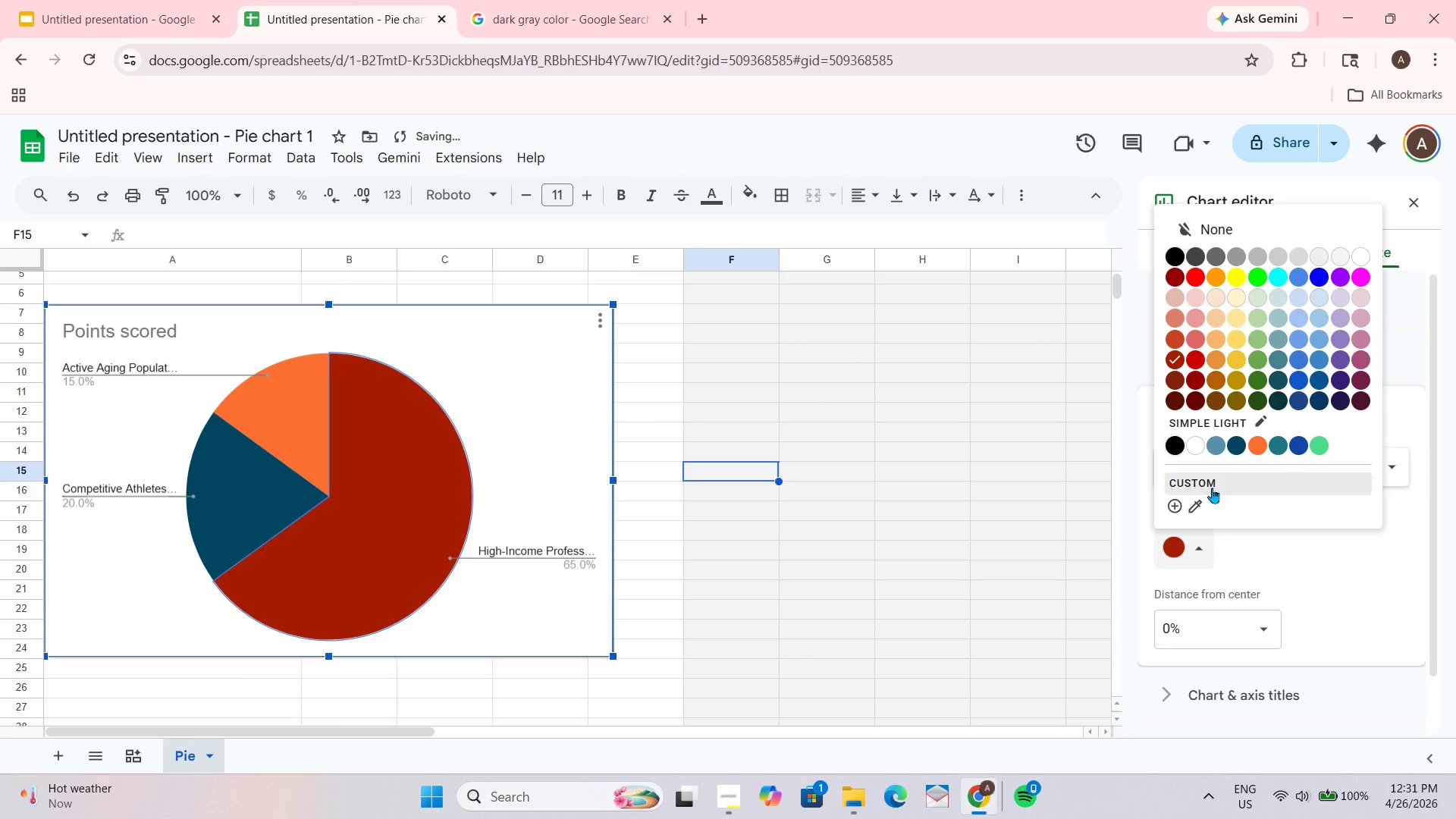 
left_click([1257, 449])
 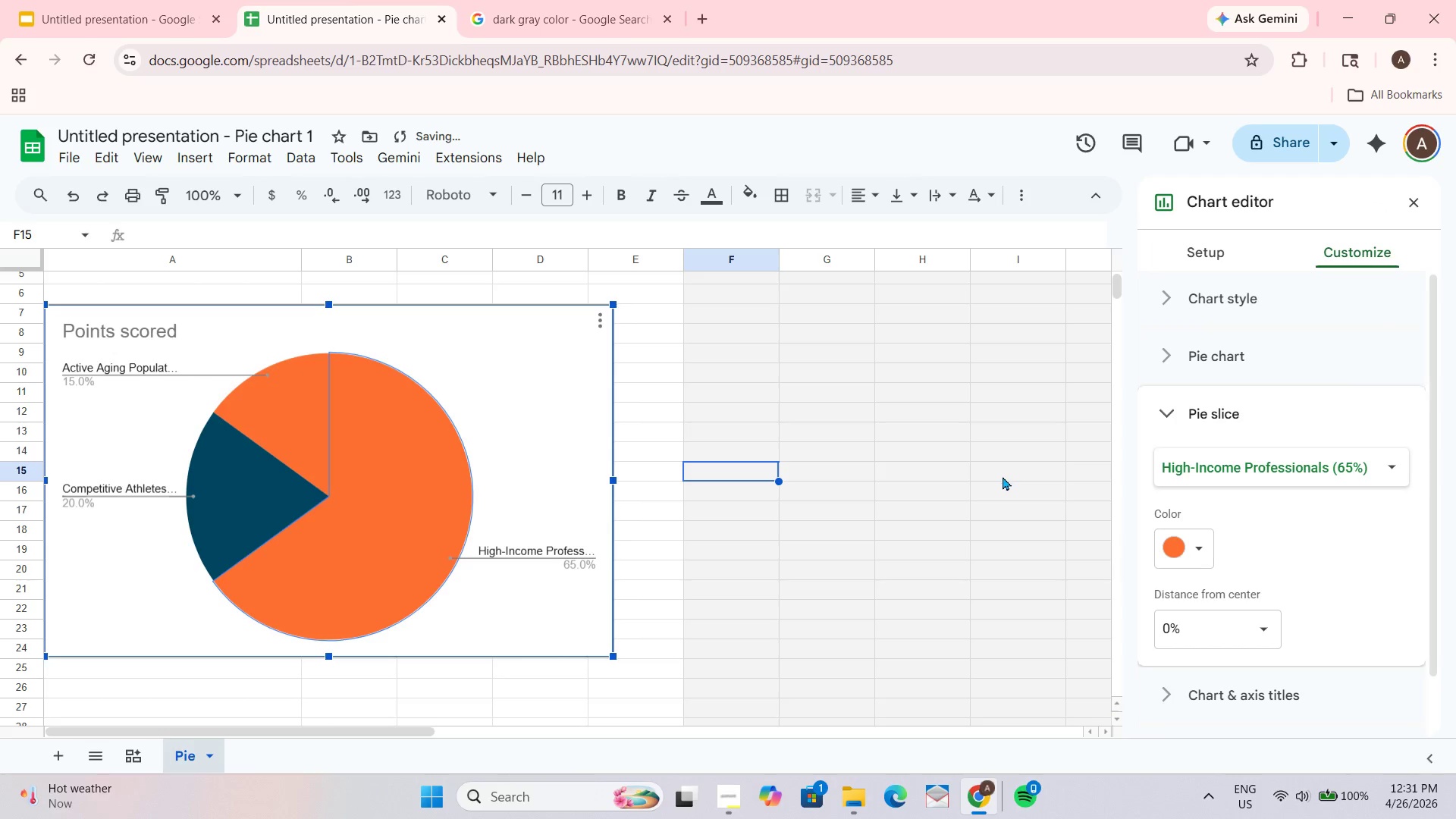 
left_click([1003, 476])
 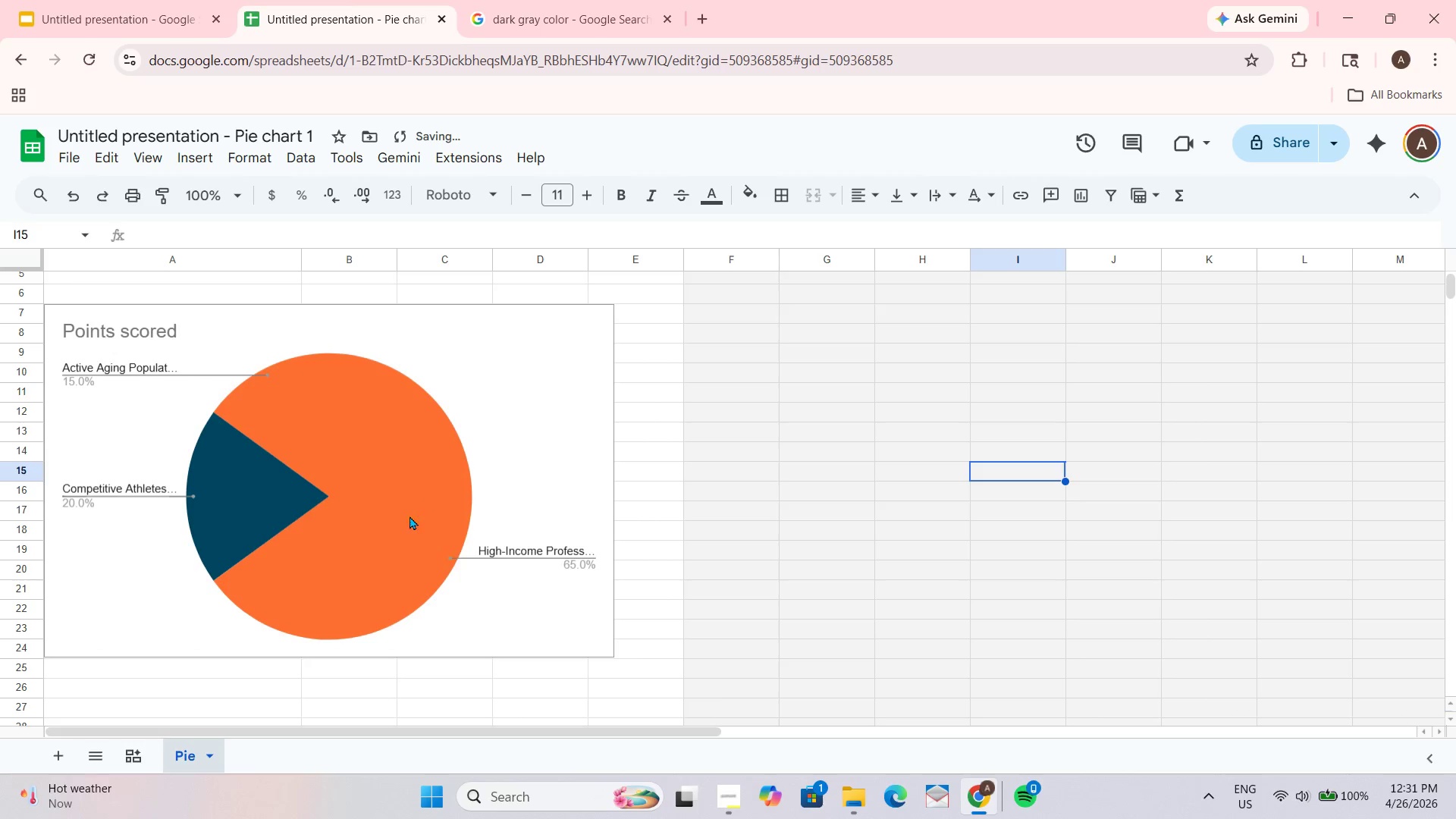 
left_click([255, 501])
 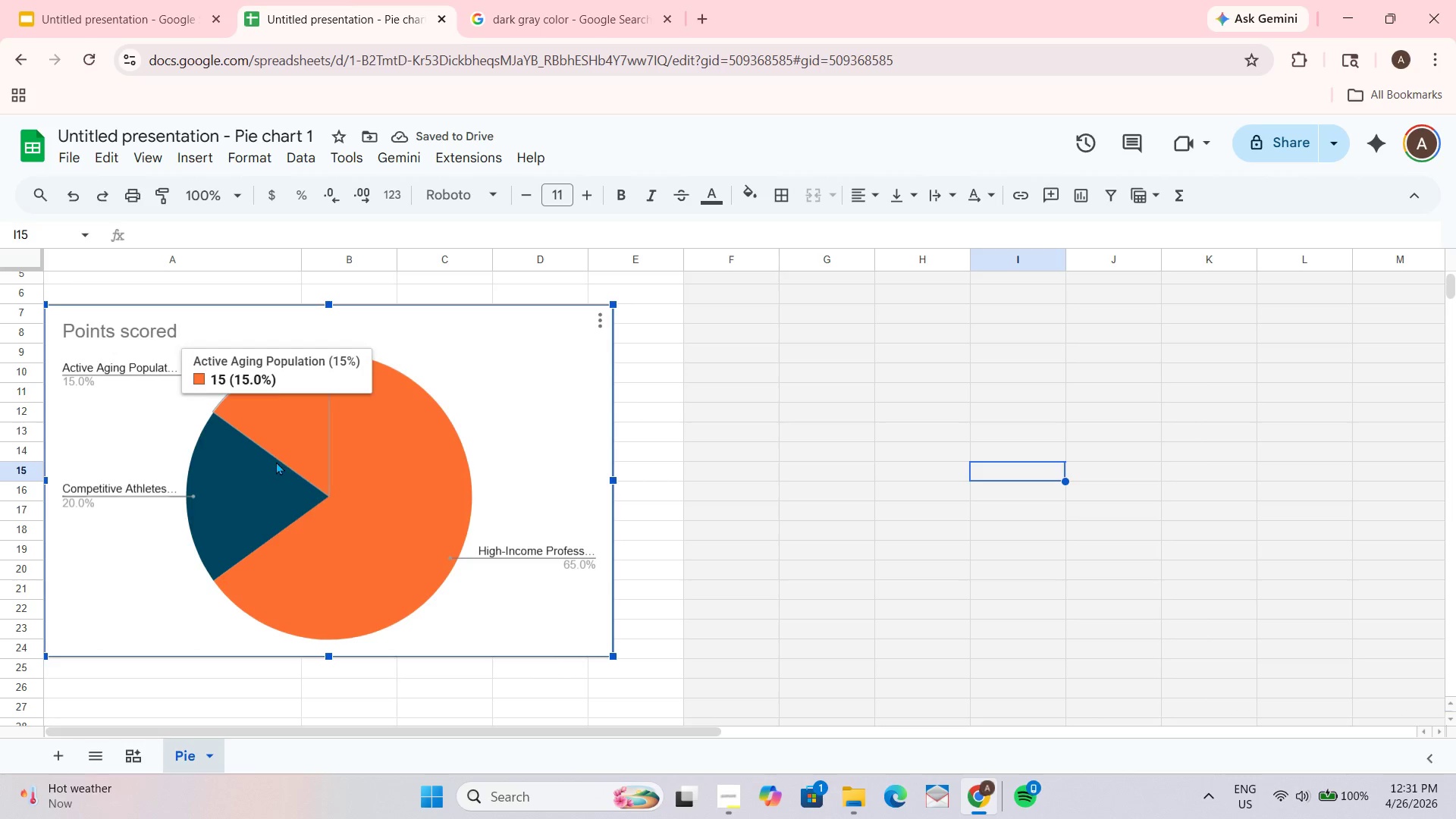 
double_click([241, 512])
 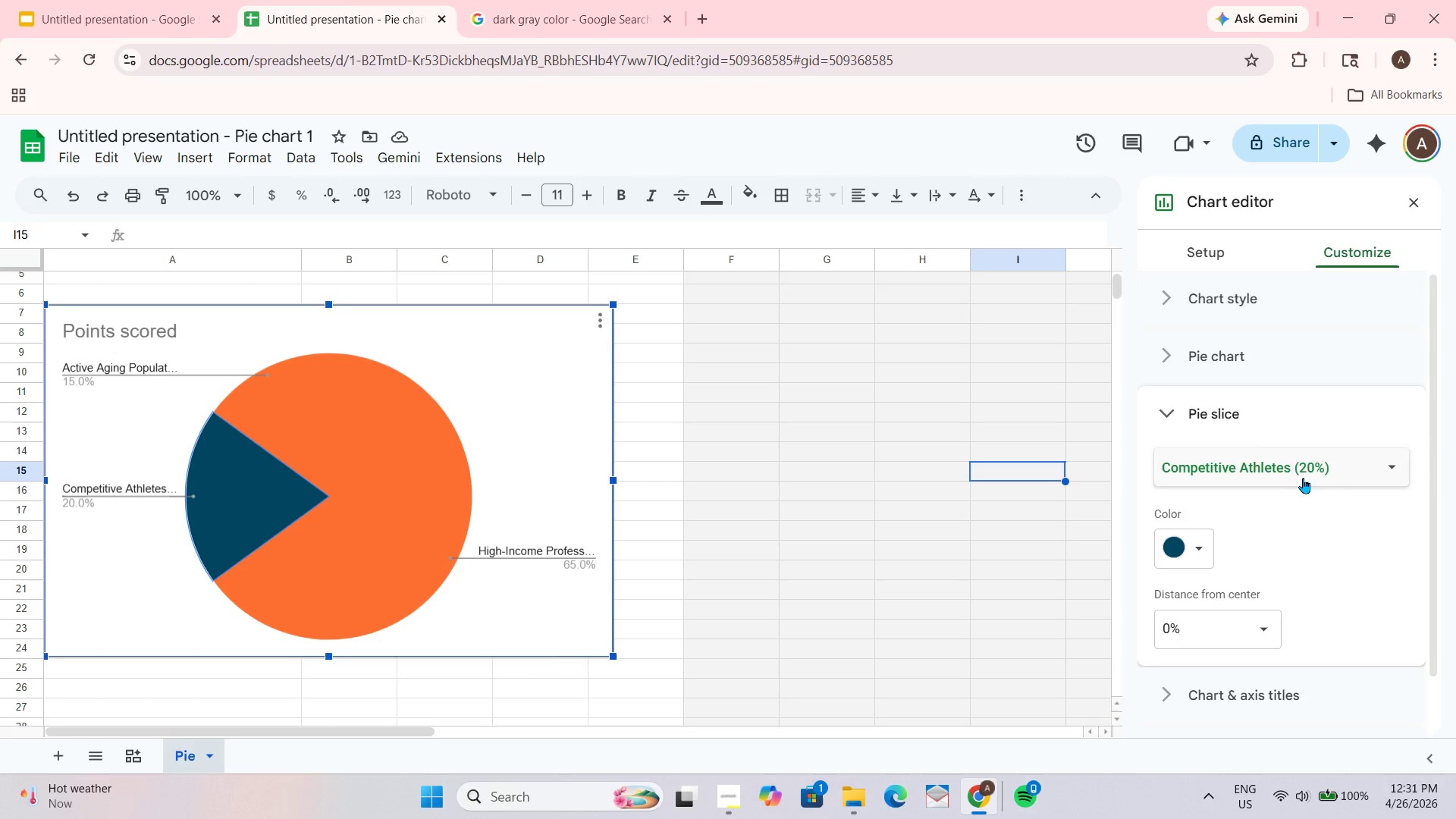 
left_click([1304, 475])
 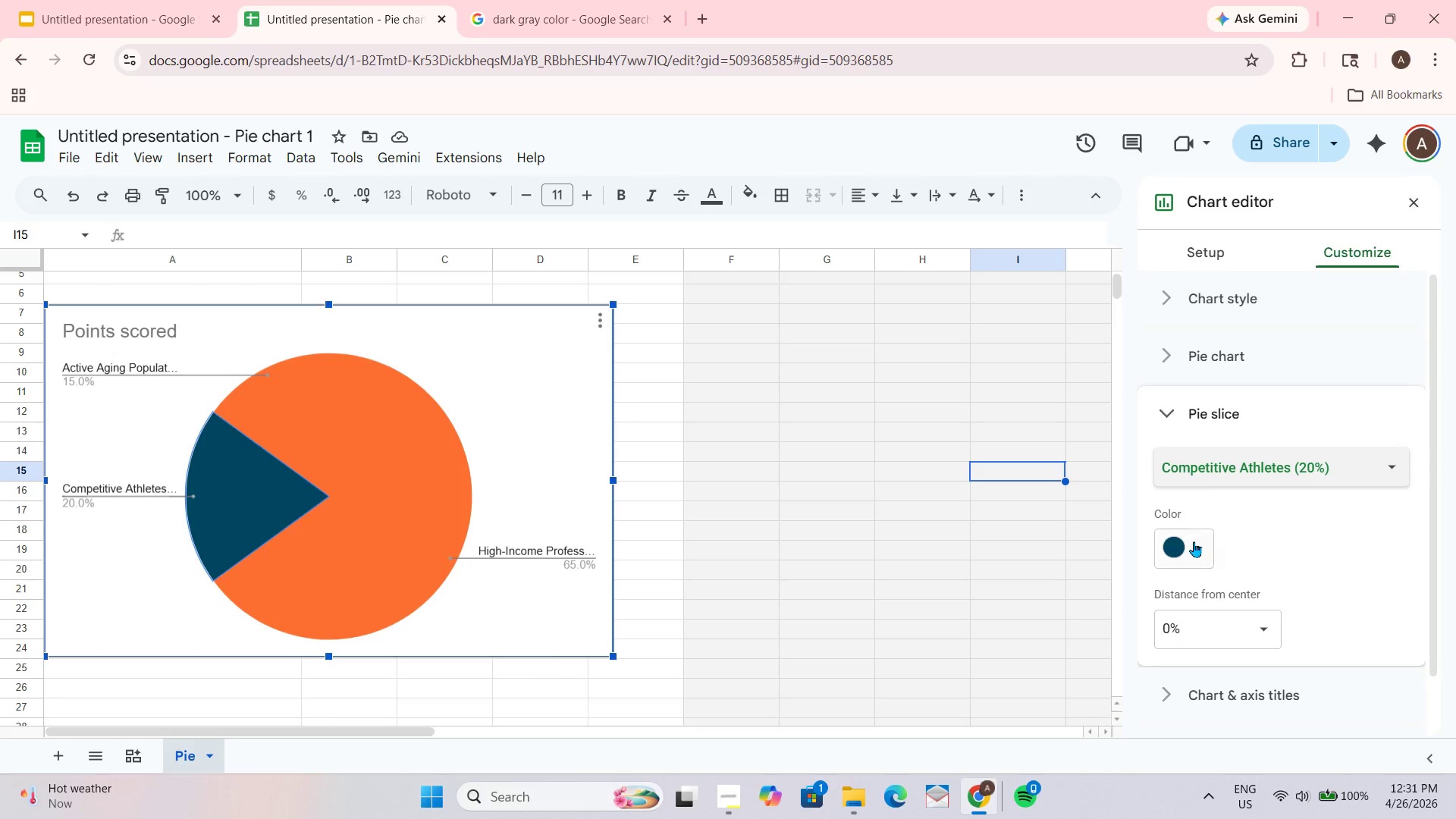 
left_click([1194, 542])
 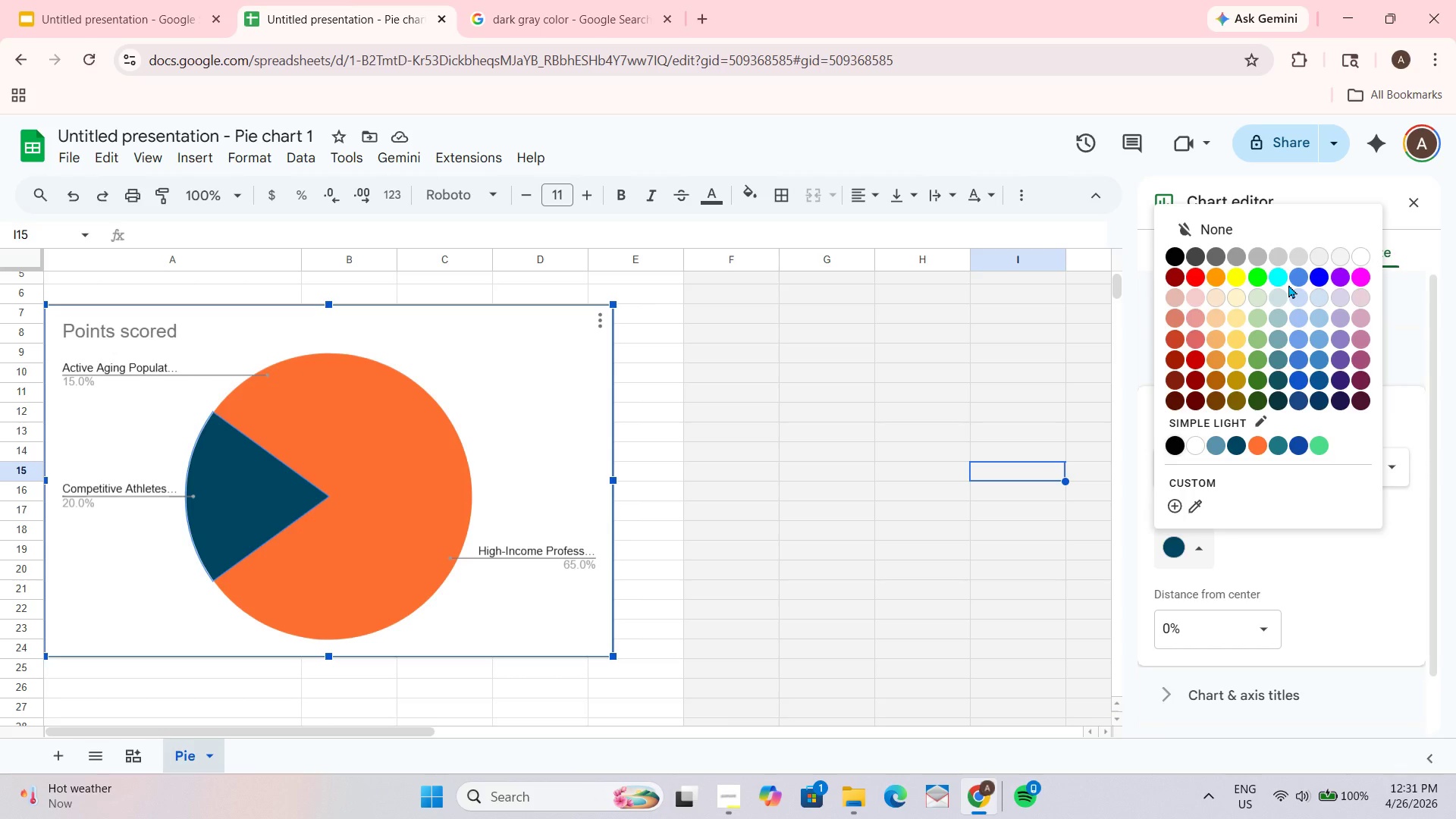 
wait(6.95)
 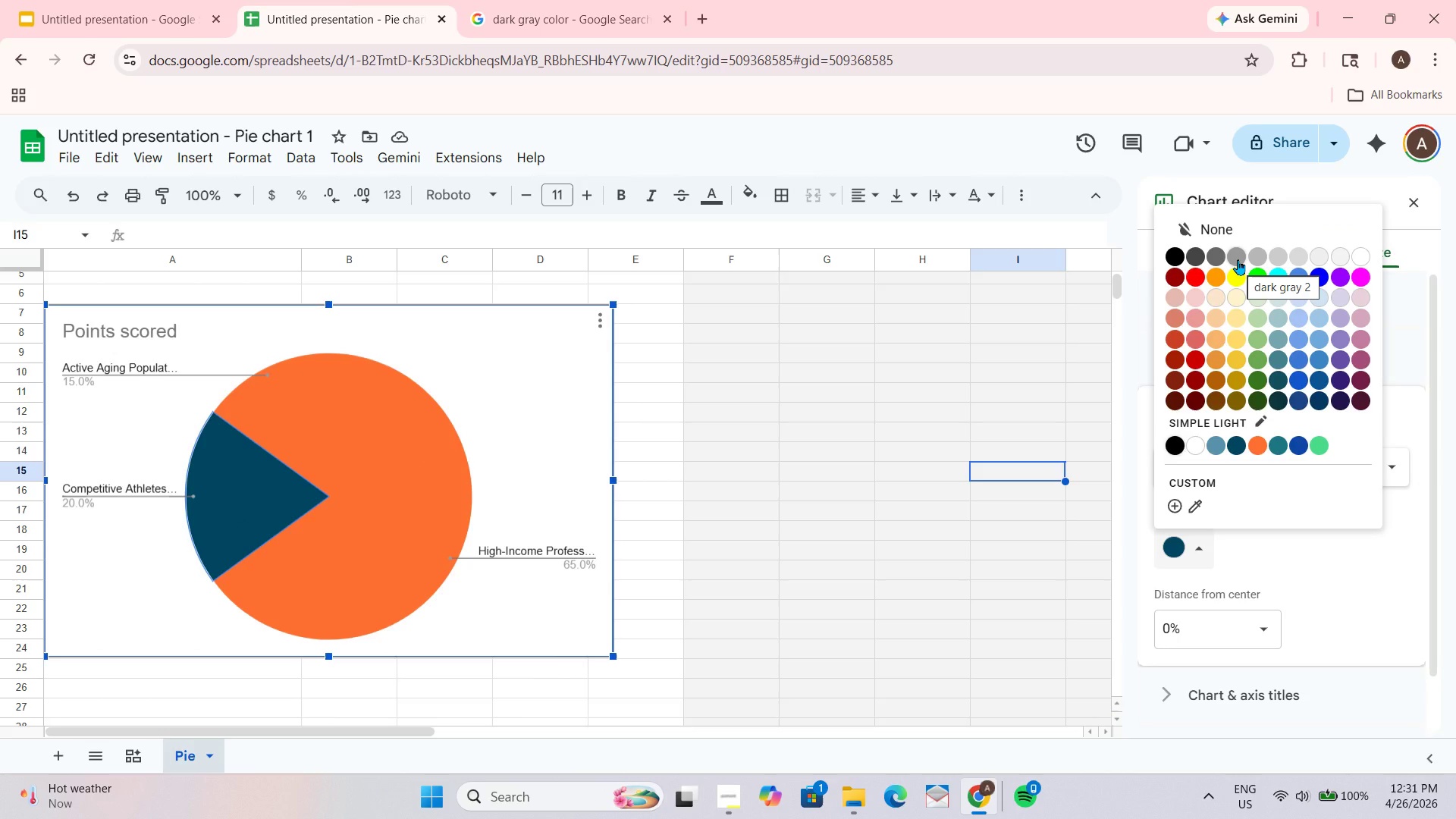 
left_click([1217, 442])
 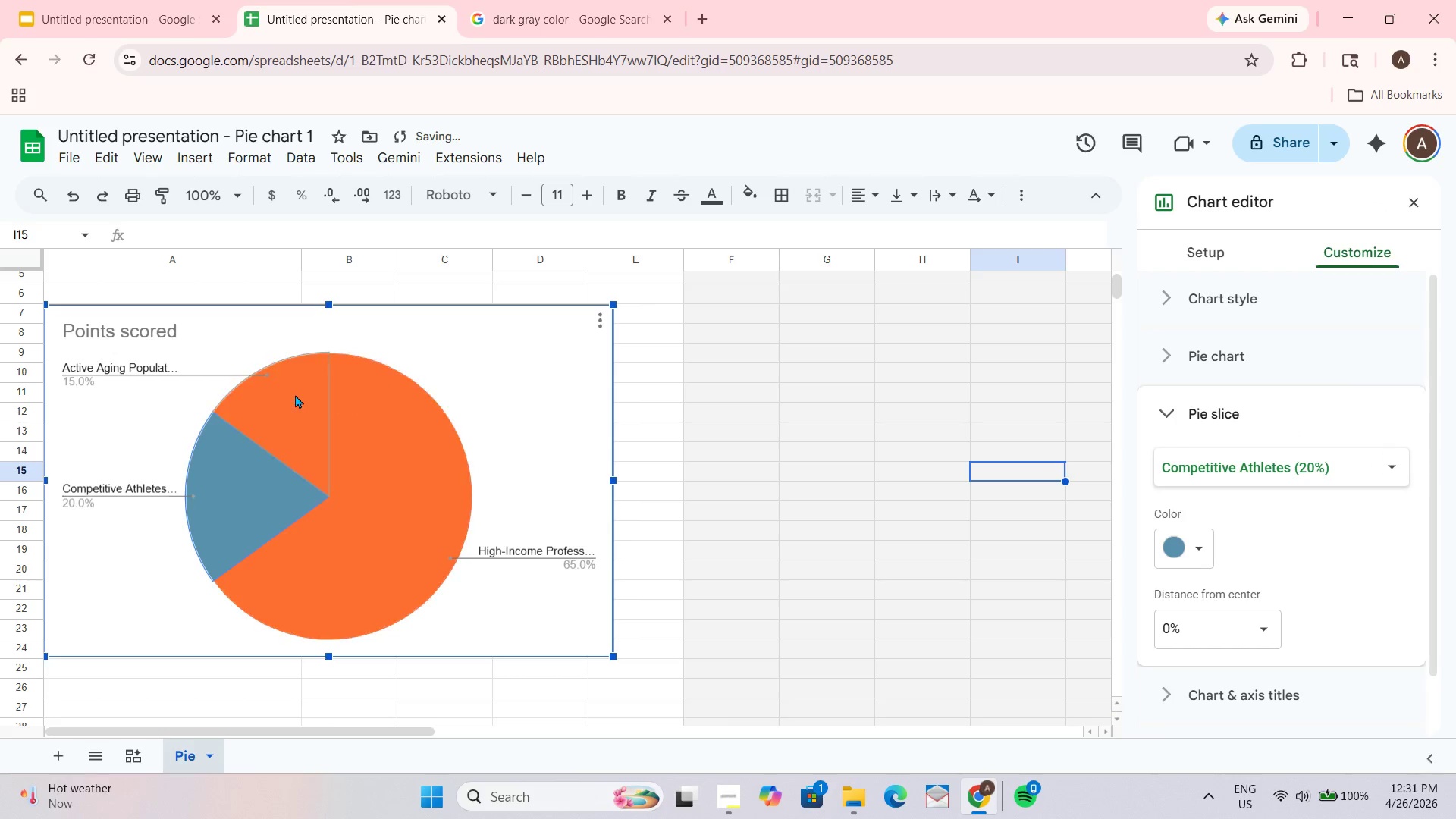 
double_click([295, 391])
 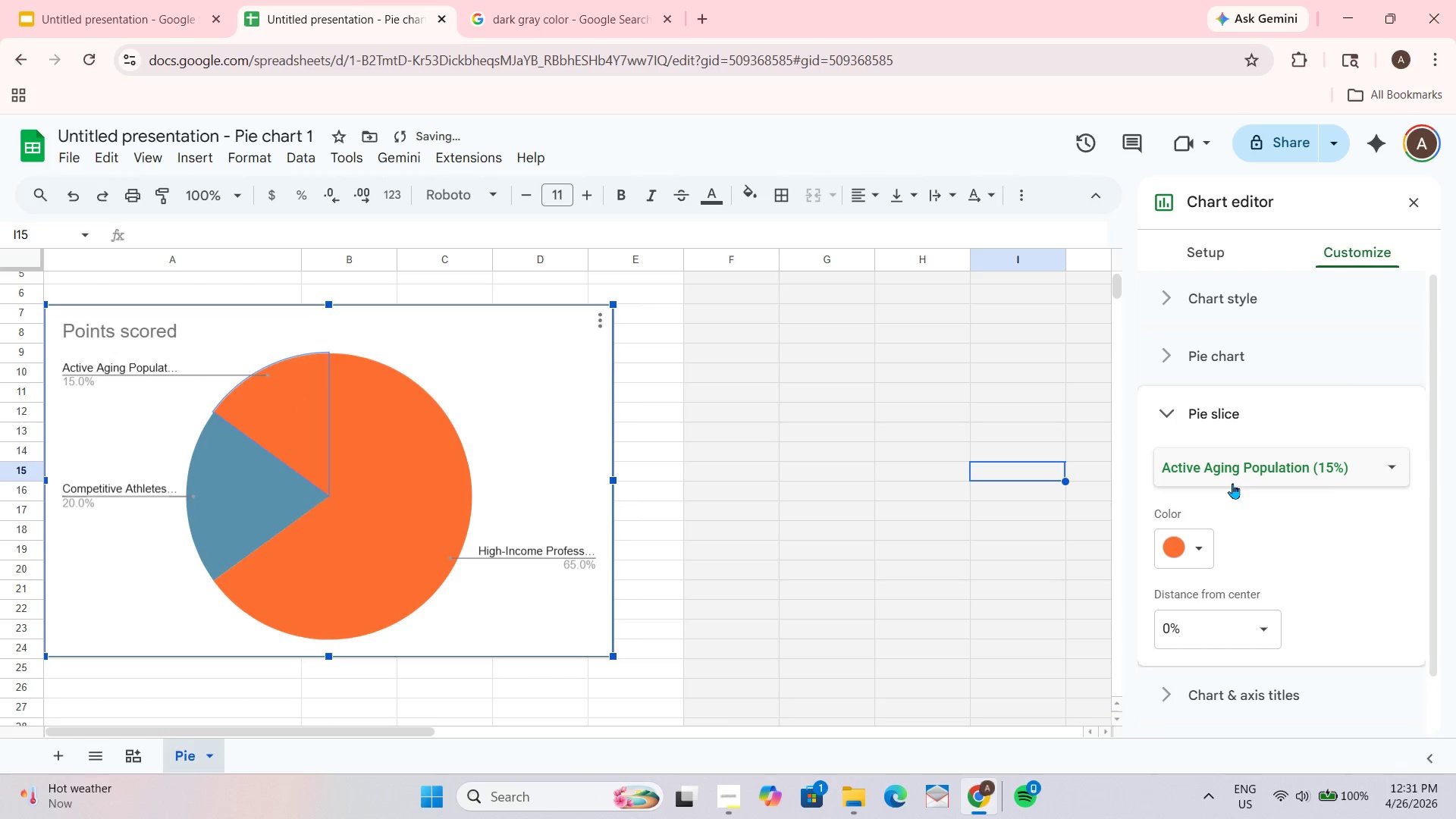 
left_click([1232, 478])
 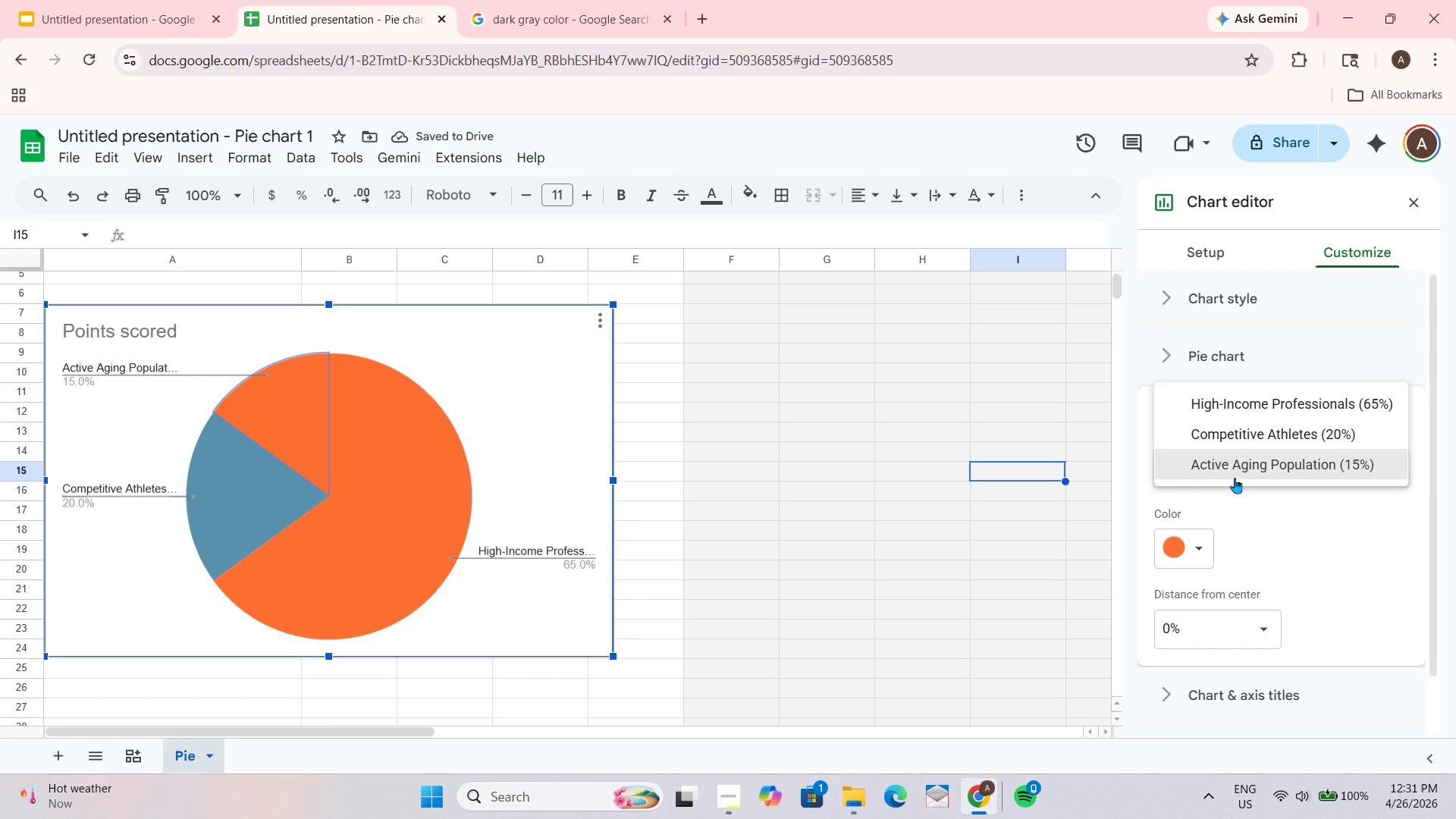 
left_click([1235, 478])
 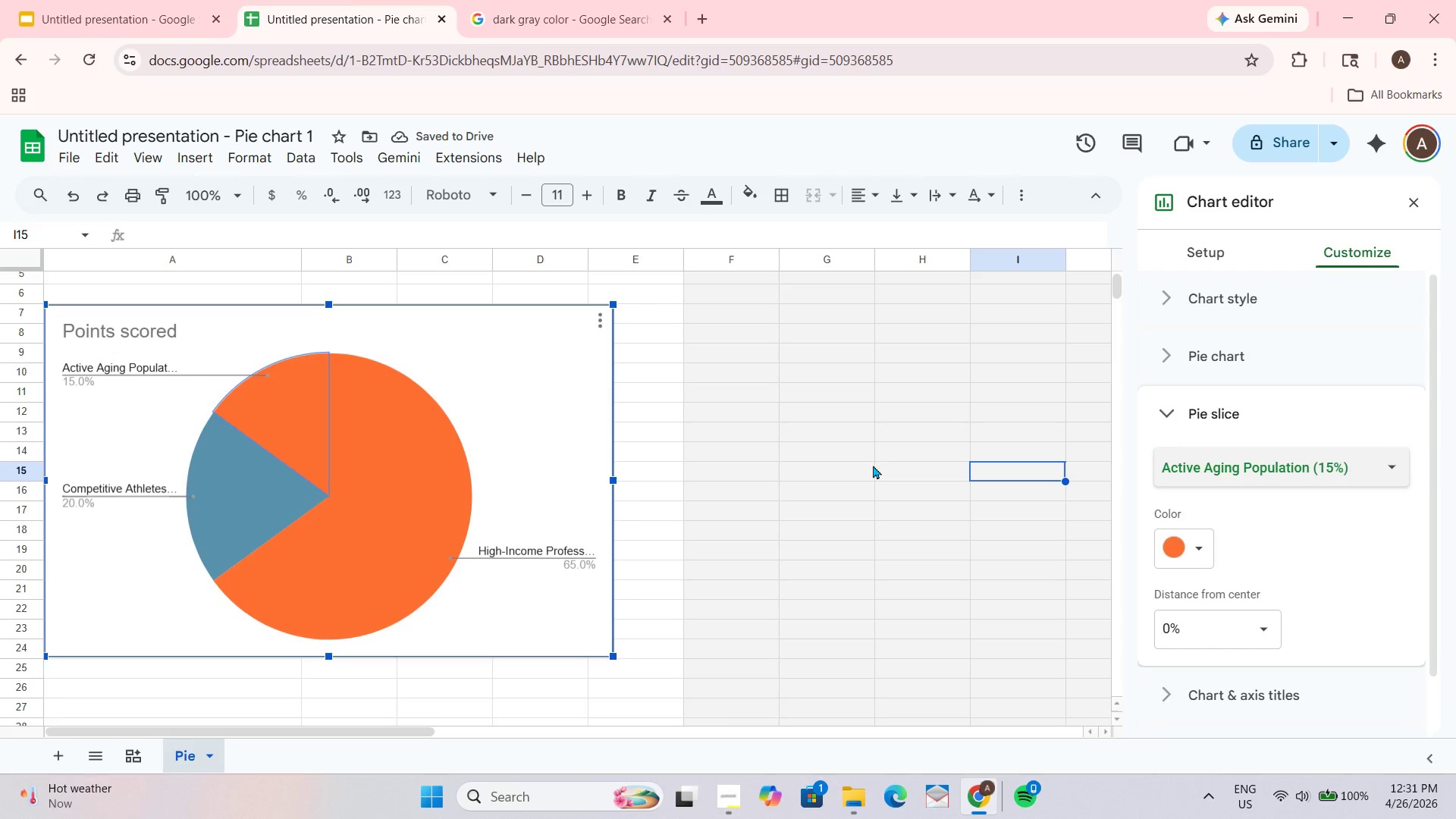 
left_click([1190, 554])
 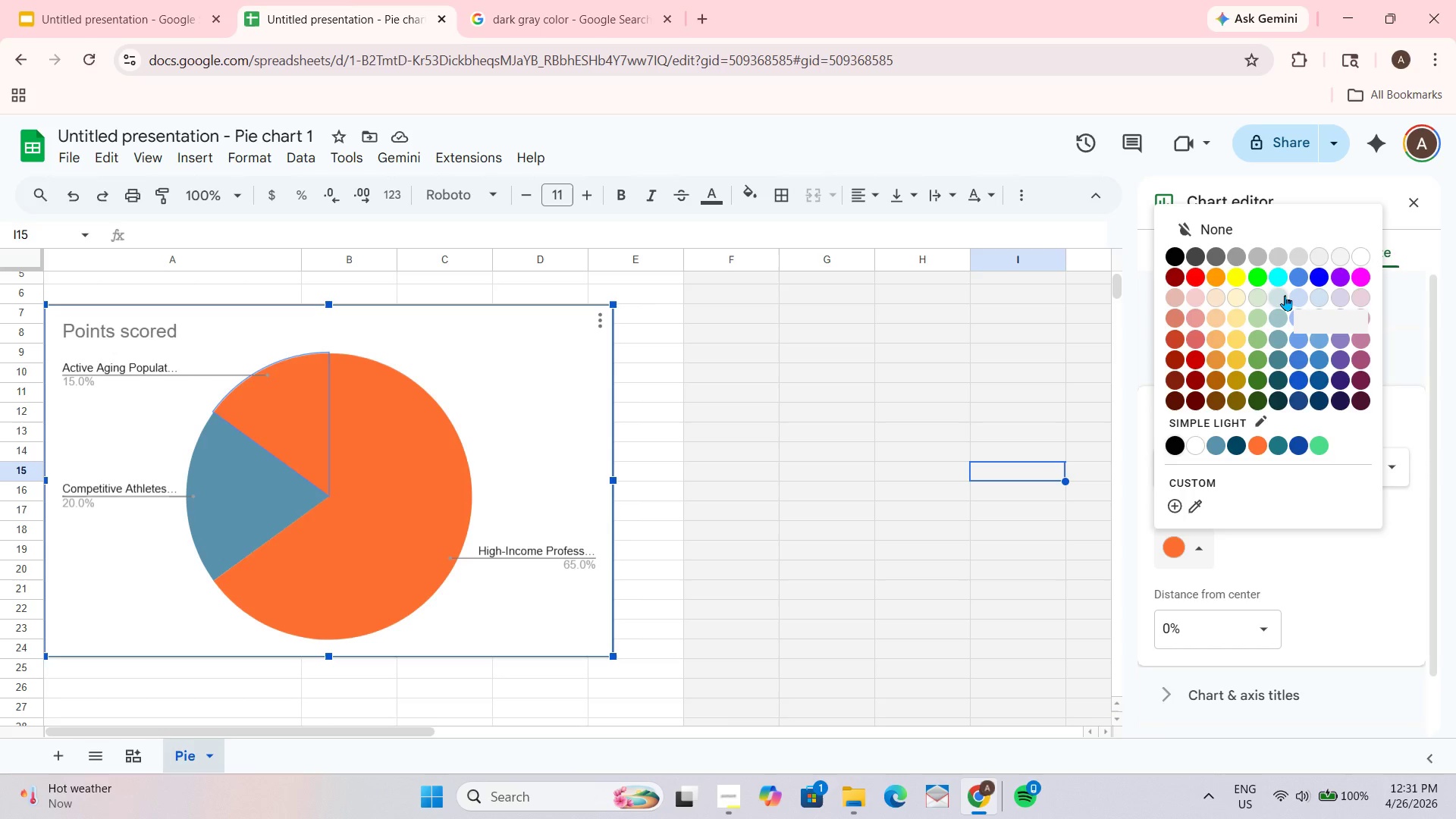 
wait(7.61)
 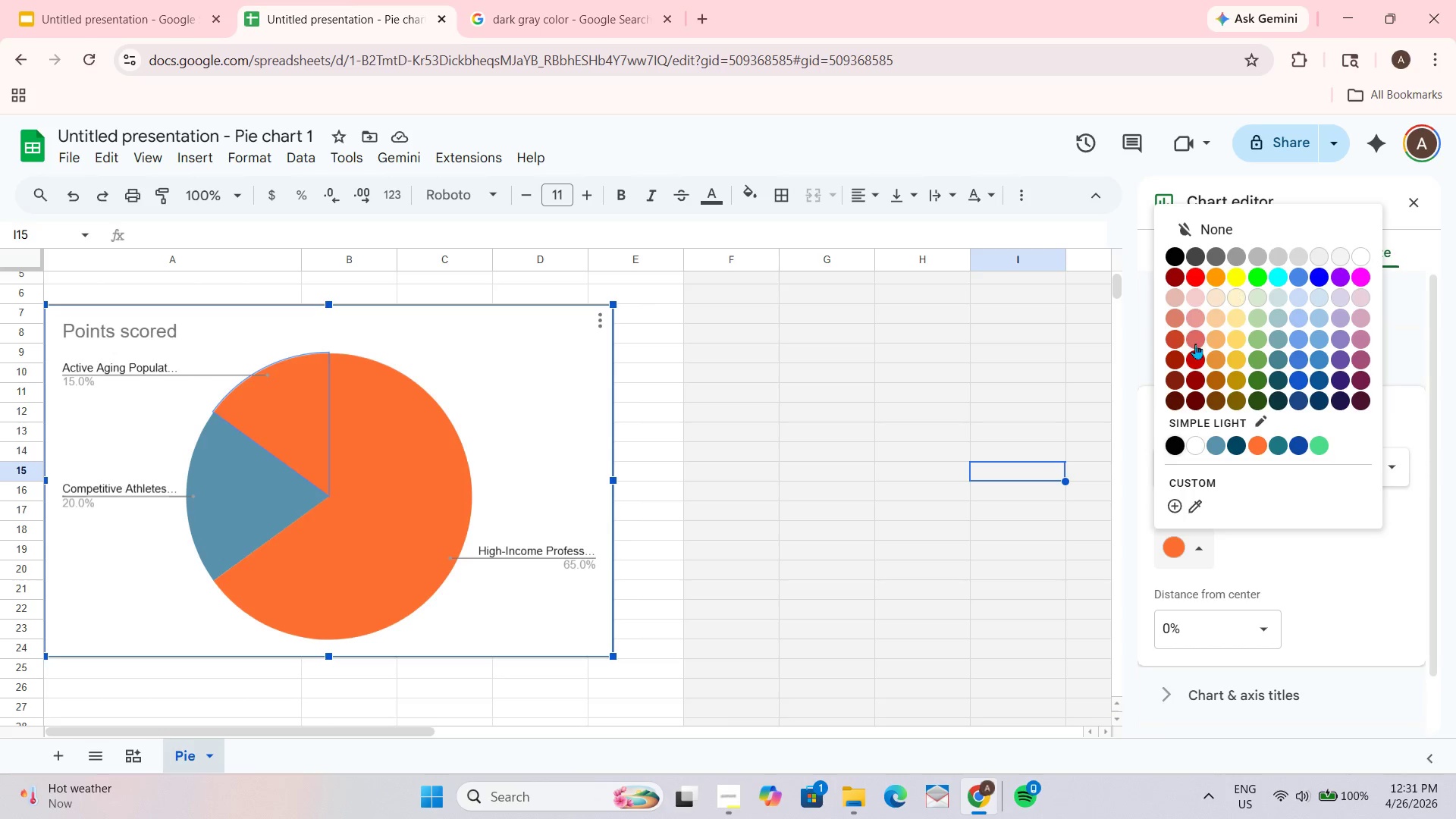 
left_click([1224, 254])
 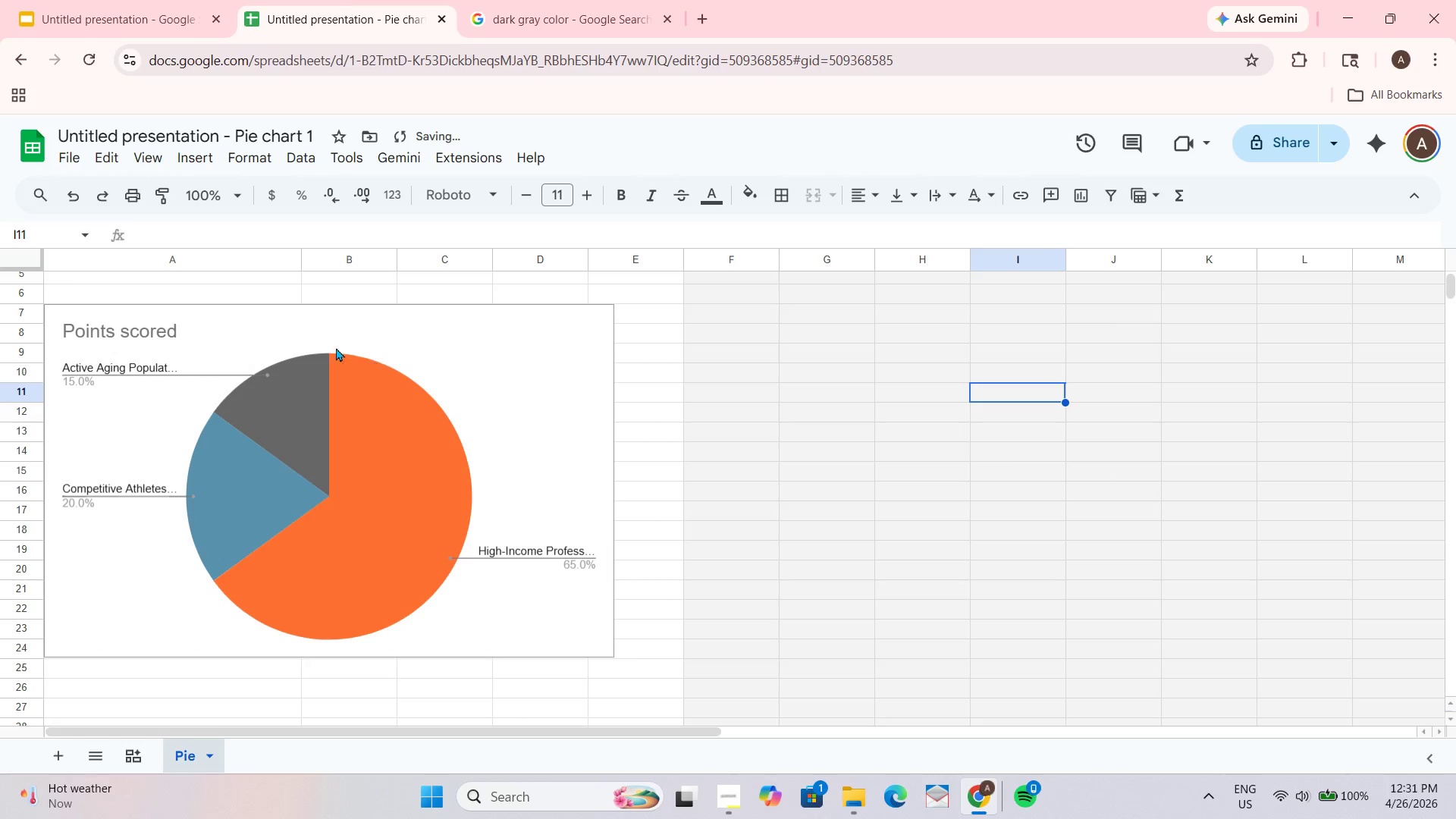 
double_click([122, 333])
 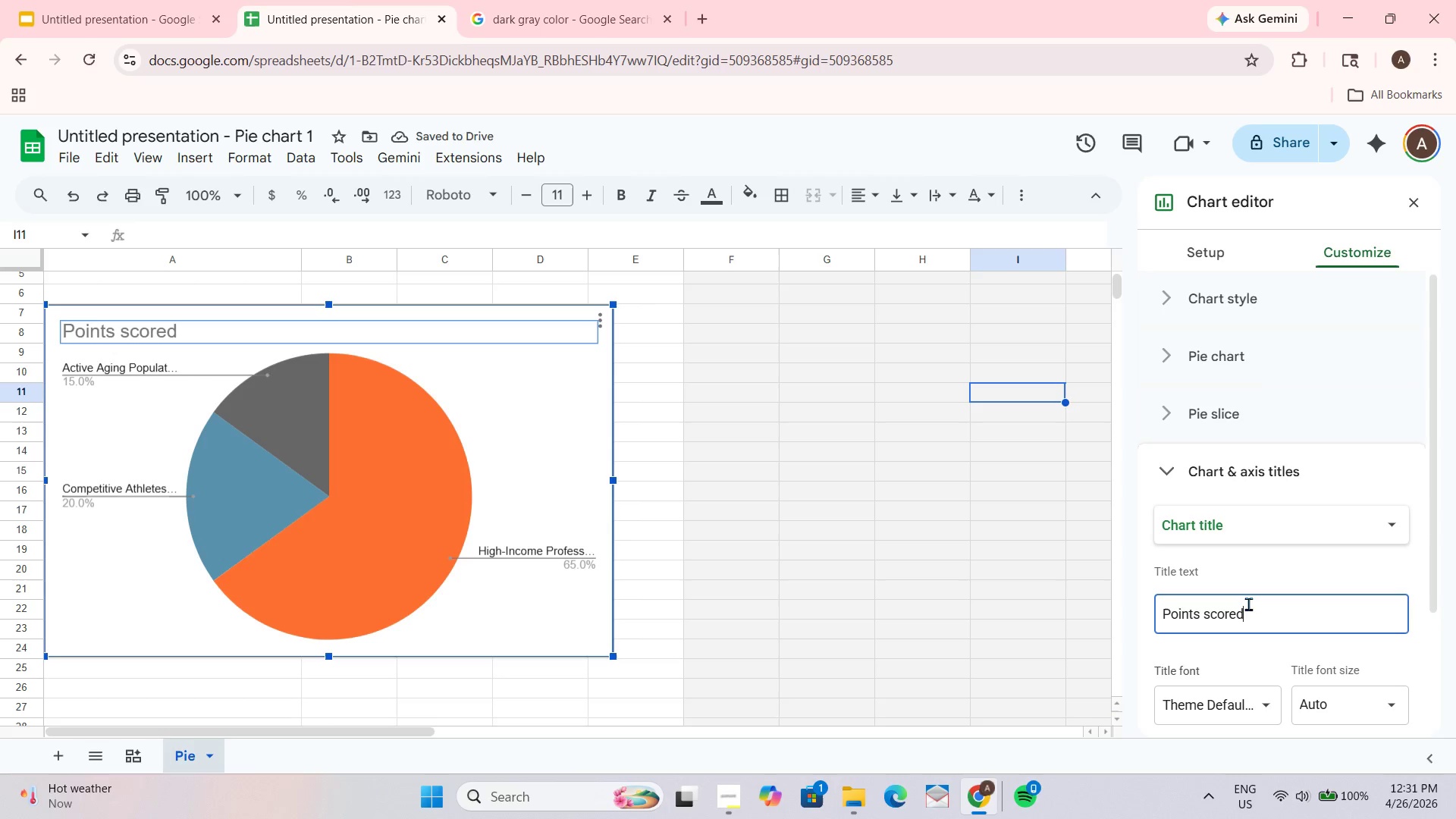 
hold_key(key=Backspace, duration=1.16)
 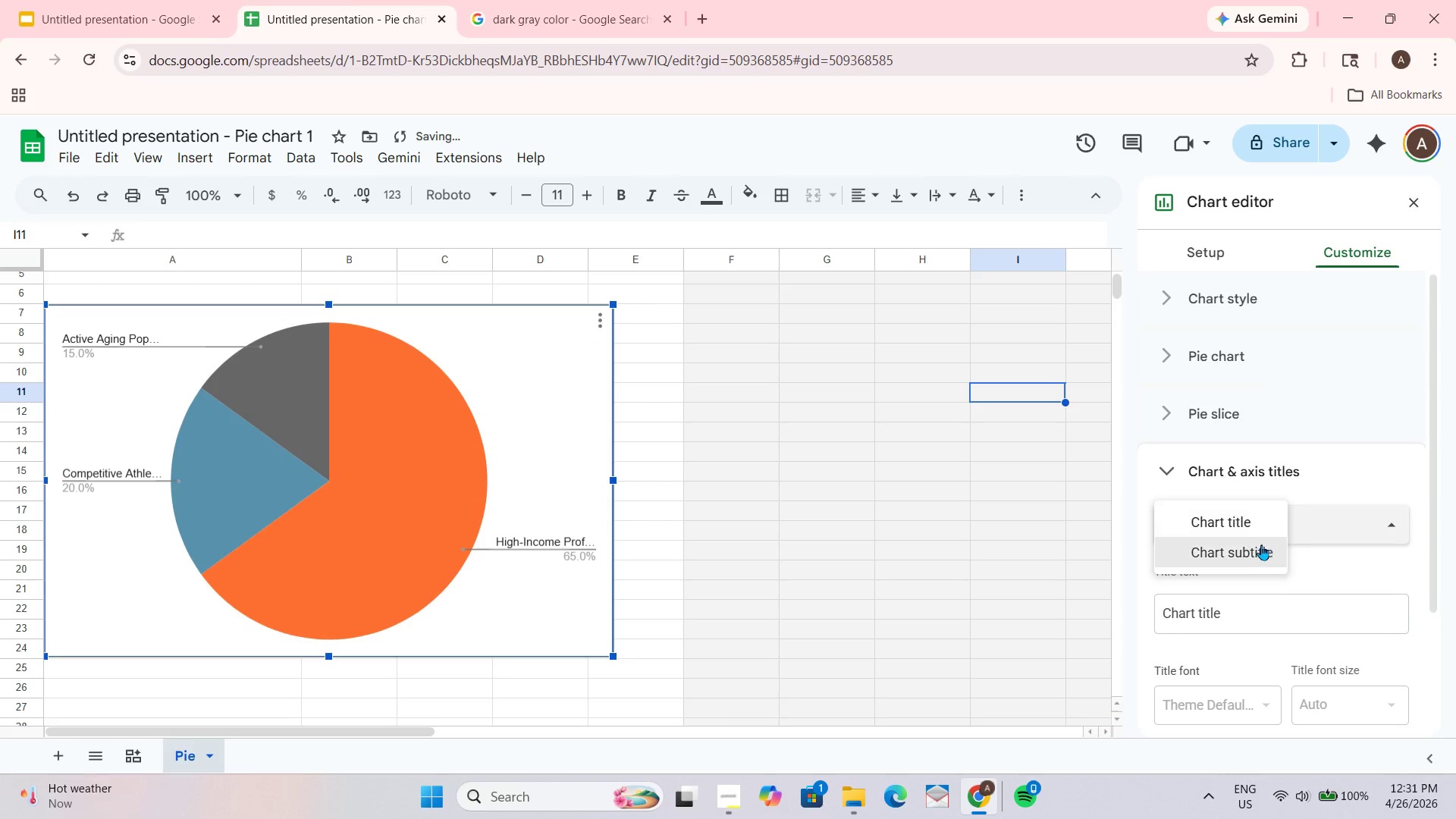 
left_click([1320, 519])
 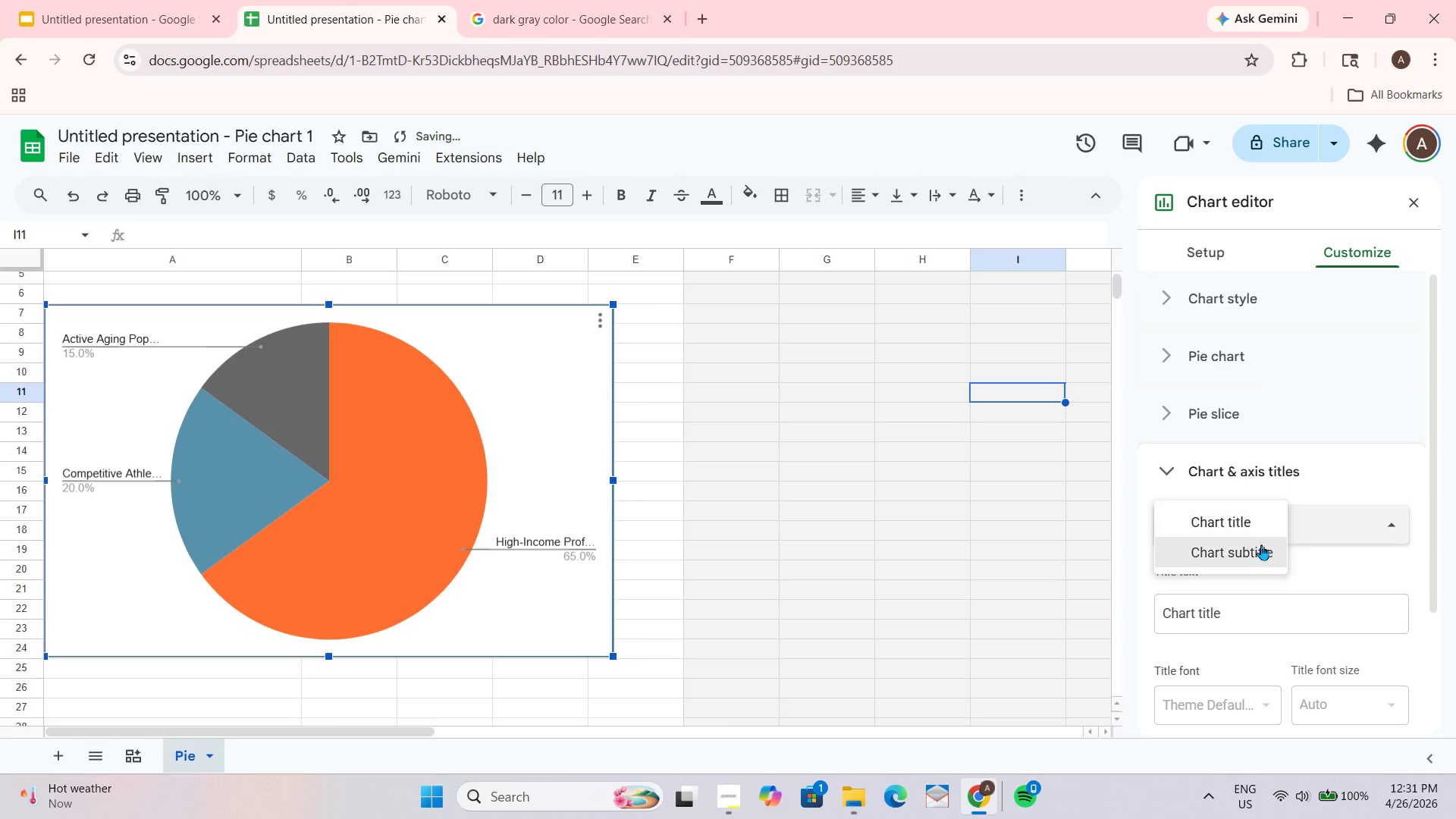 
left_click([1260, 547])
 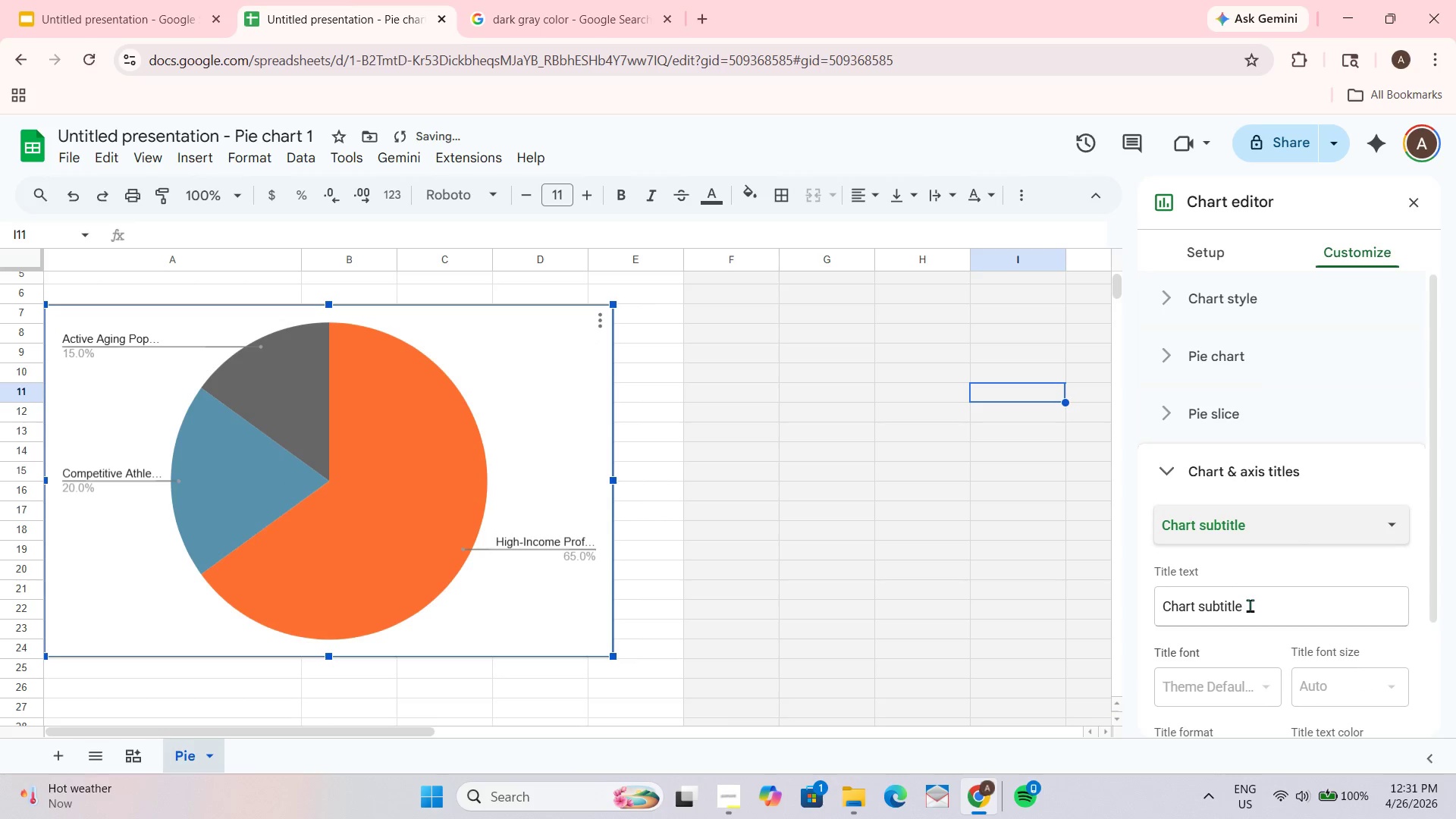 
left_click([1250, 606])
 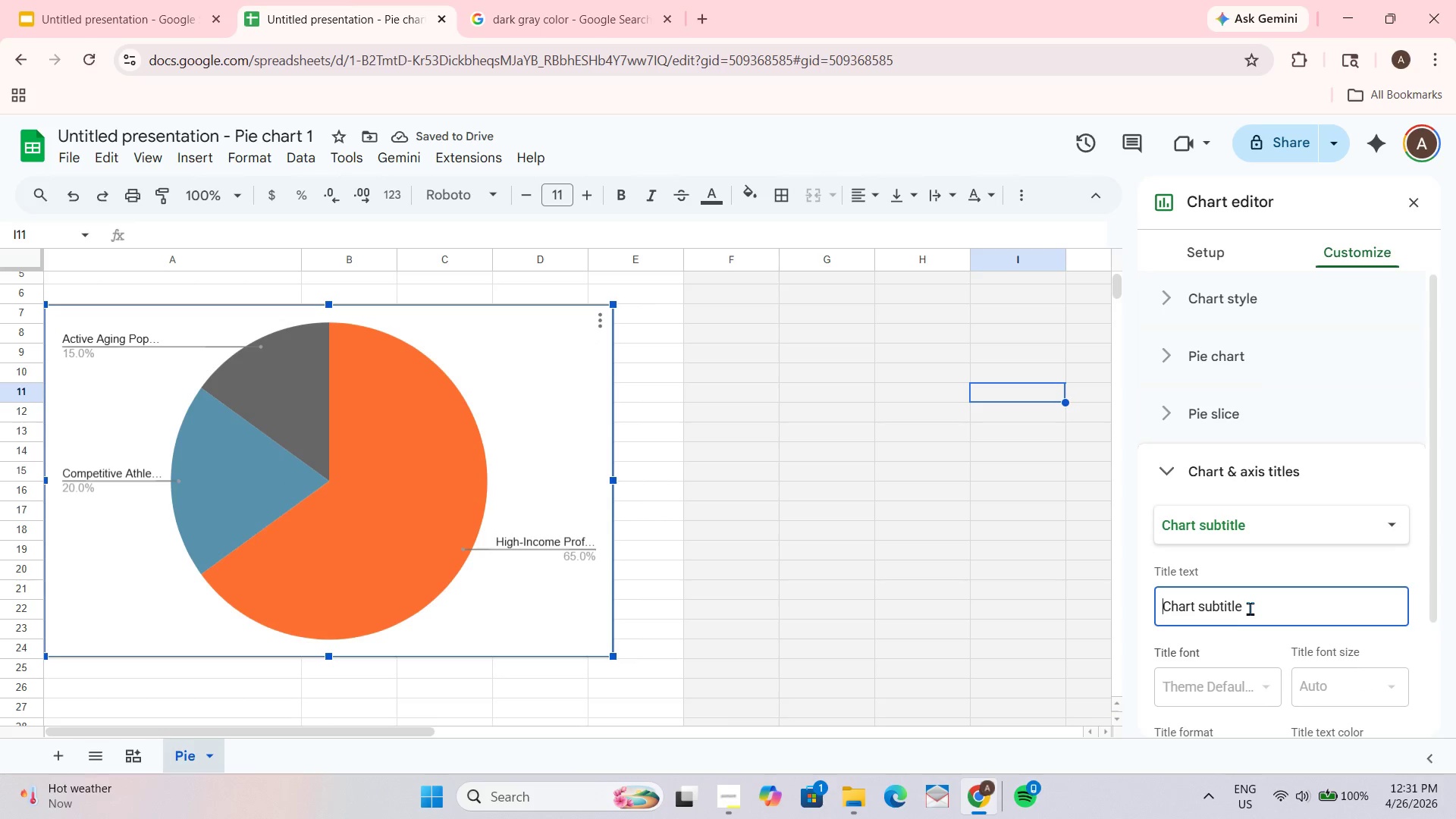 
left_click([1250, 601])
 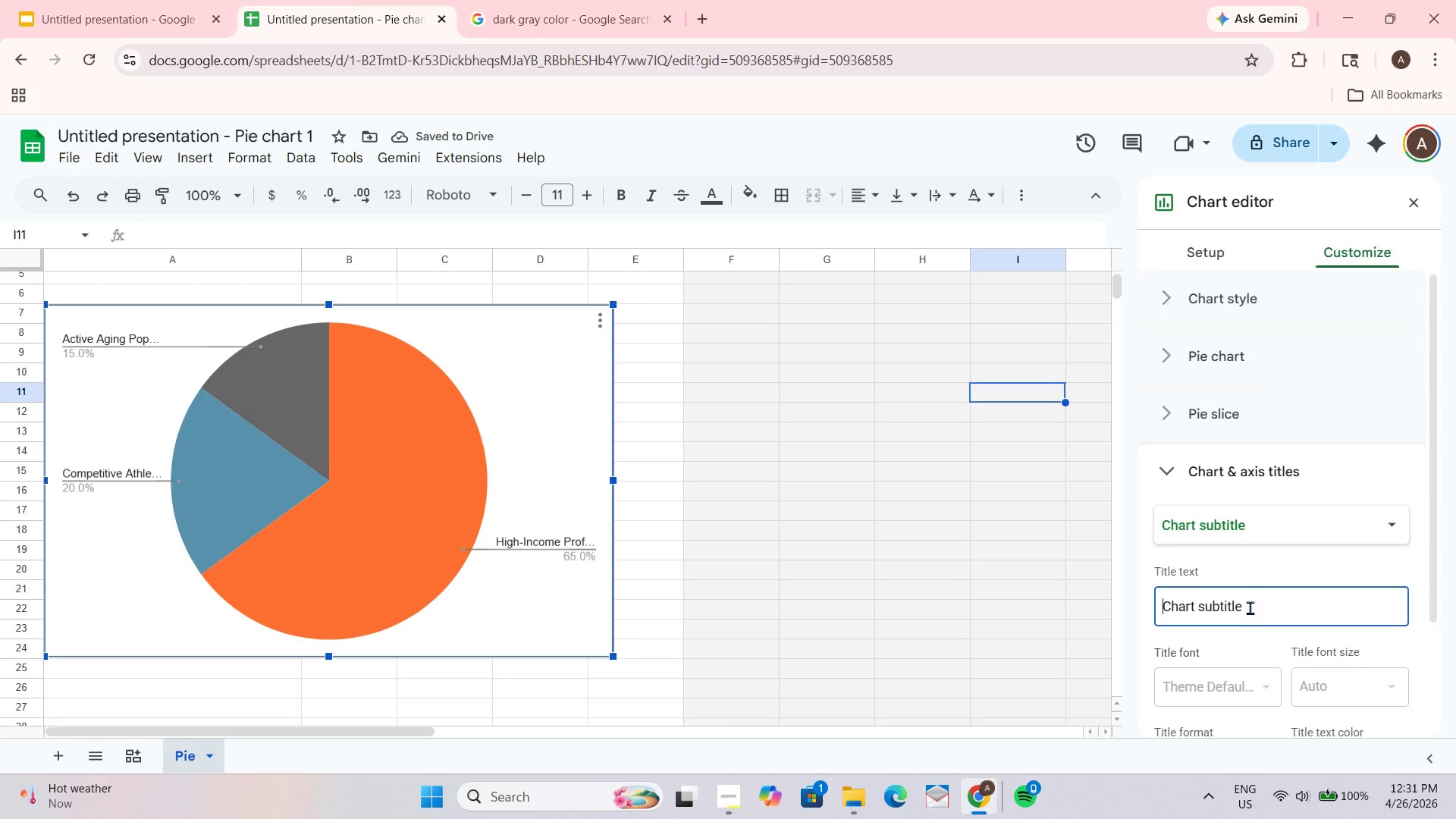 
key(Backspace)
 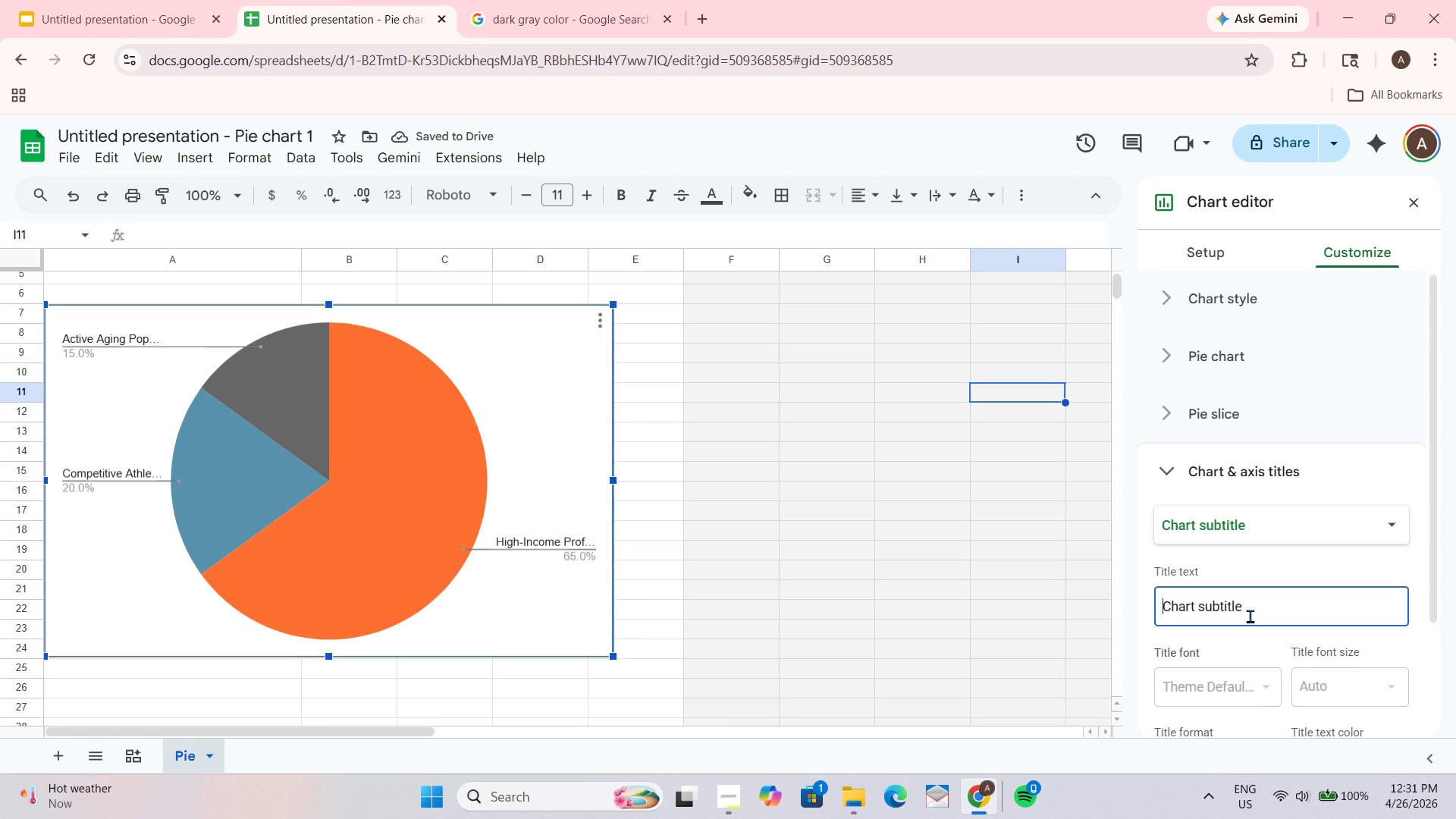 
key(Backspace)
 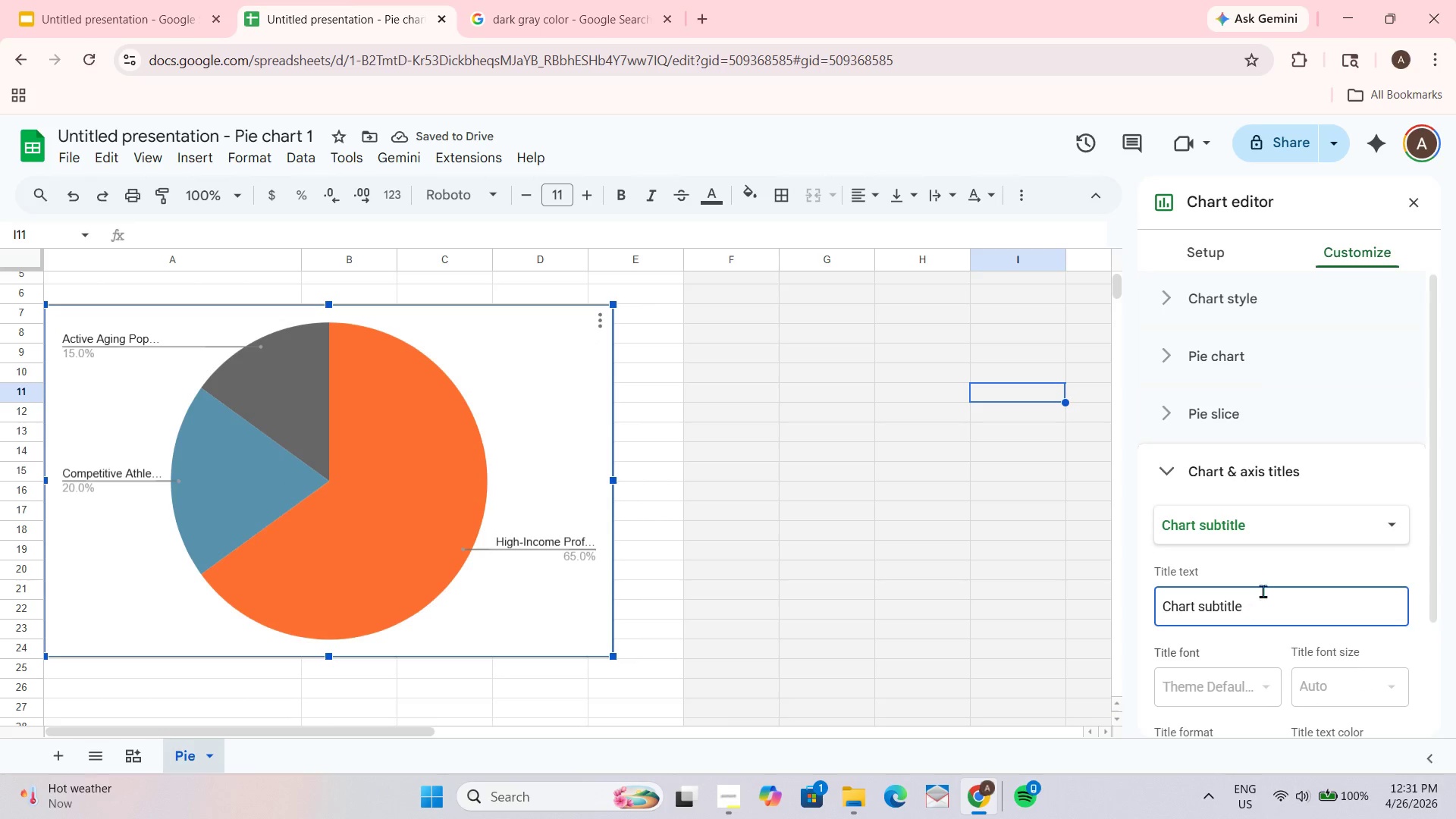 
scroll: coordinate [1266, 571], scroll_direction: down, amount: 2.0
 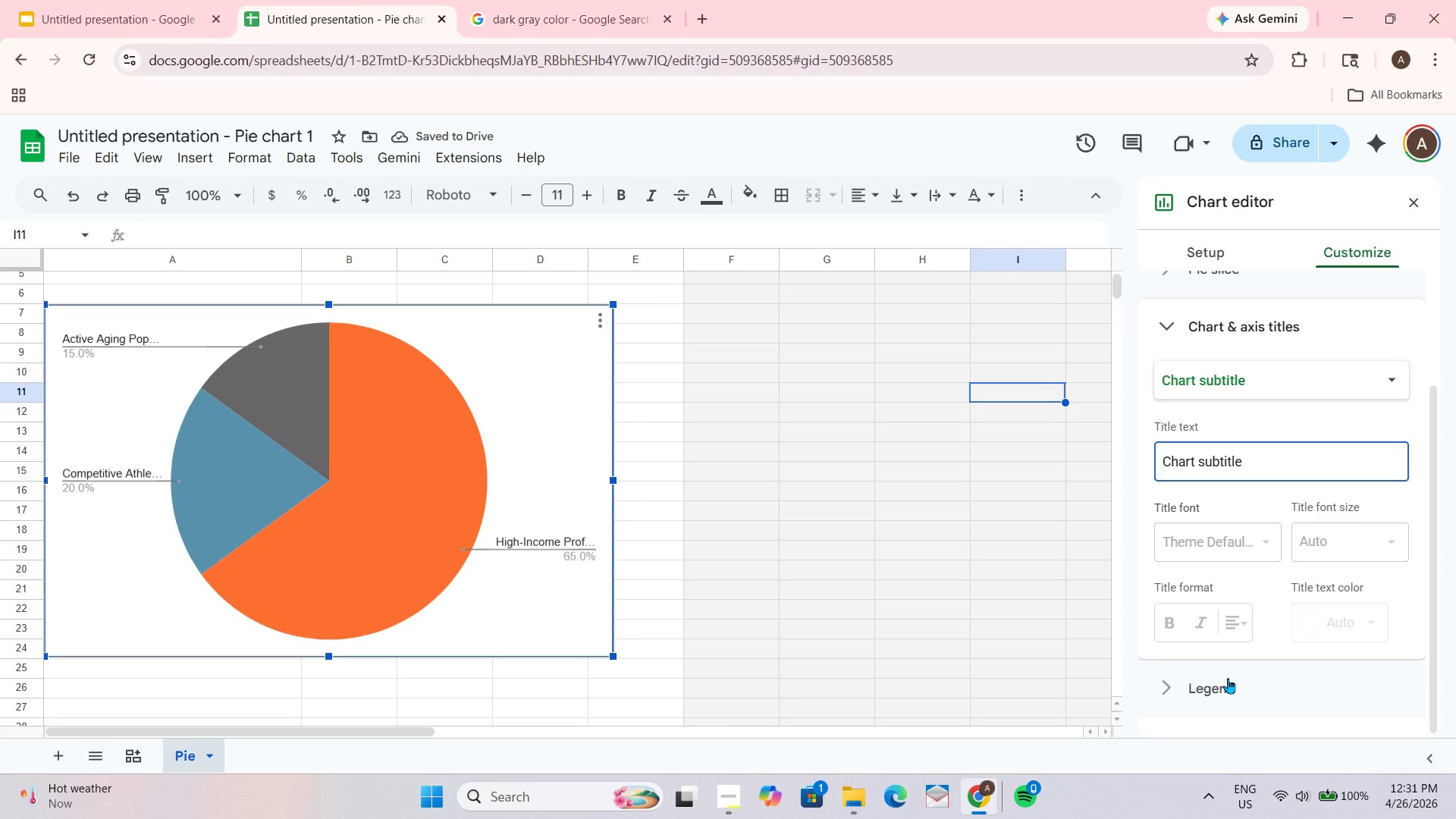 
left_click([1213, 682])
 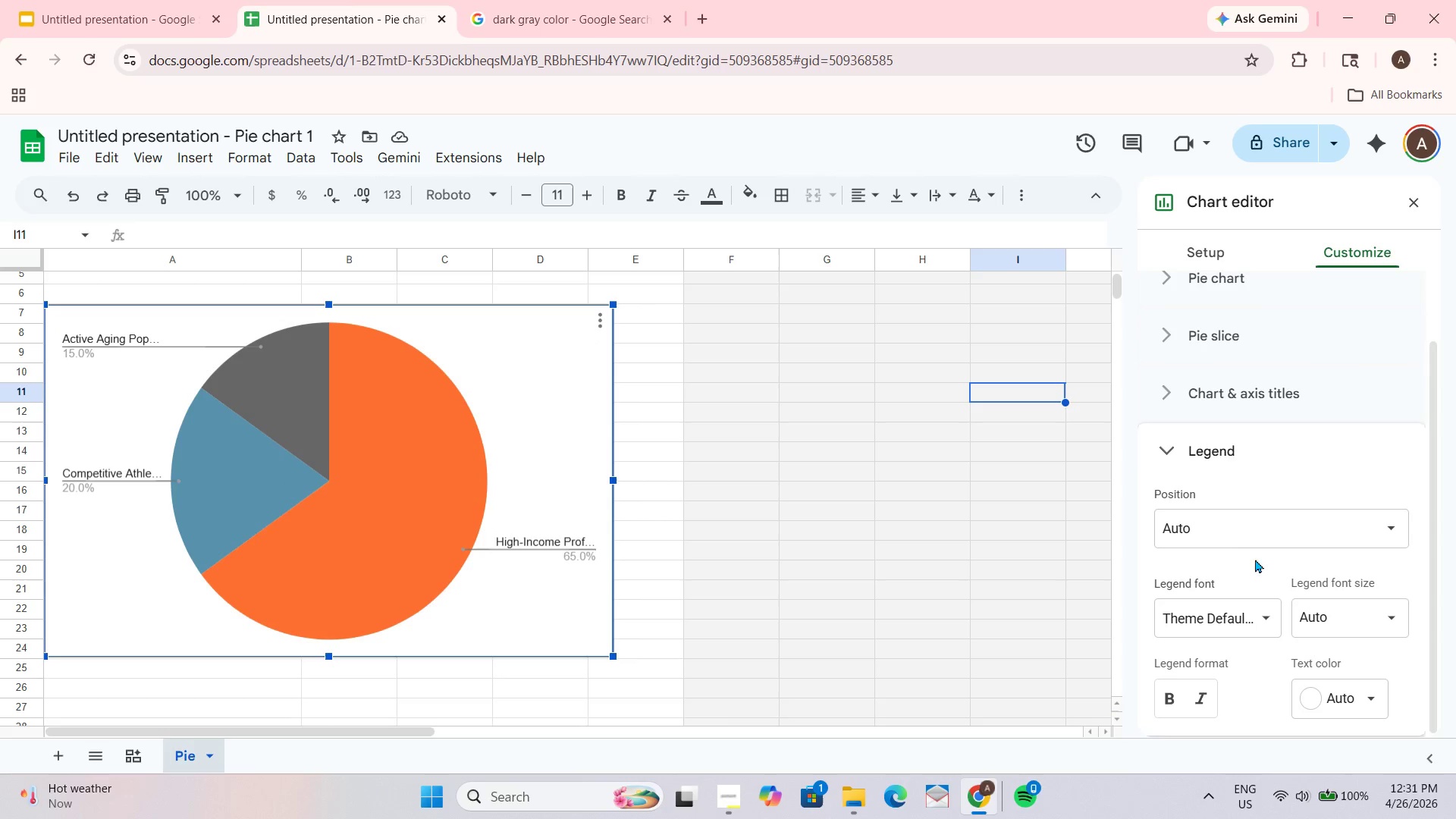 
scroll: coordinate [1261, 600], scroll_direction: down, amount: 3.0
 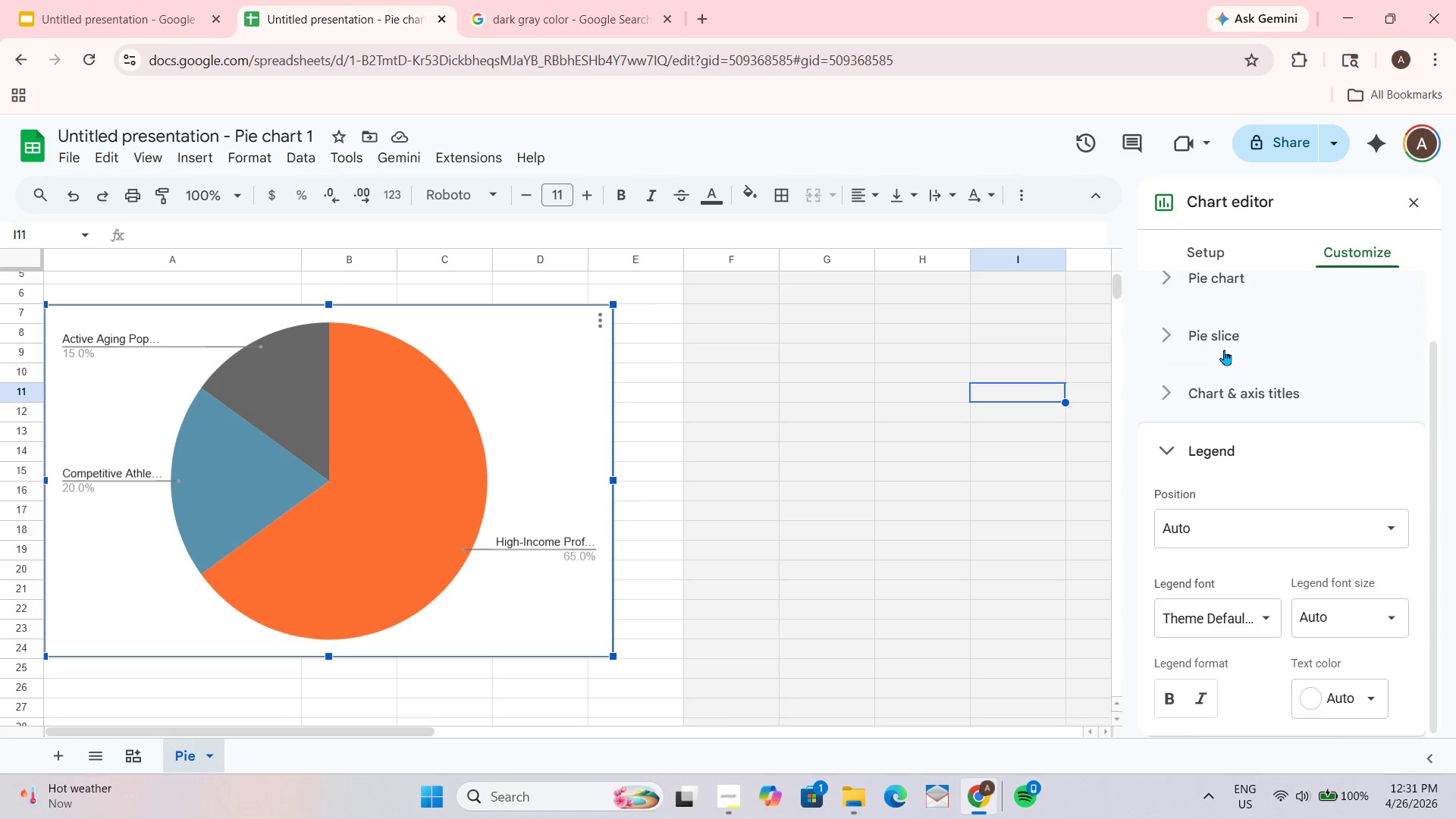 
left_click([1253, 284])
 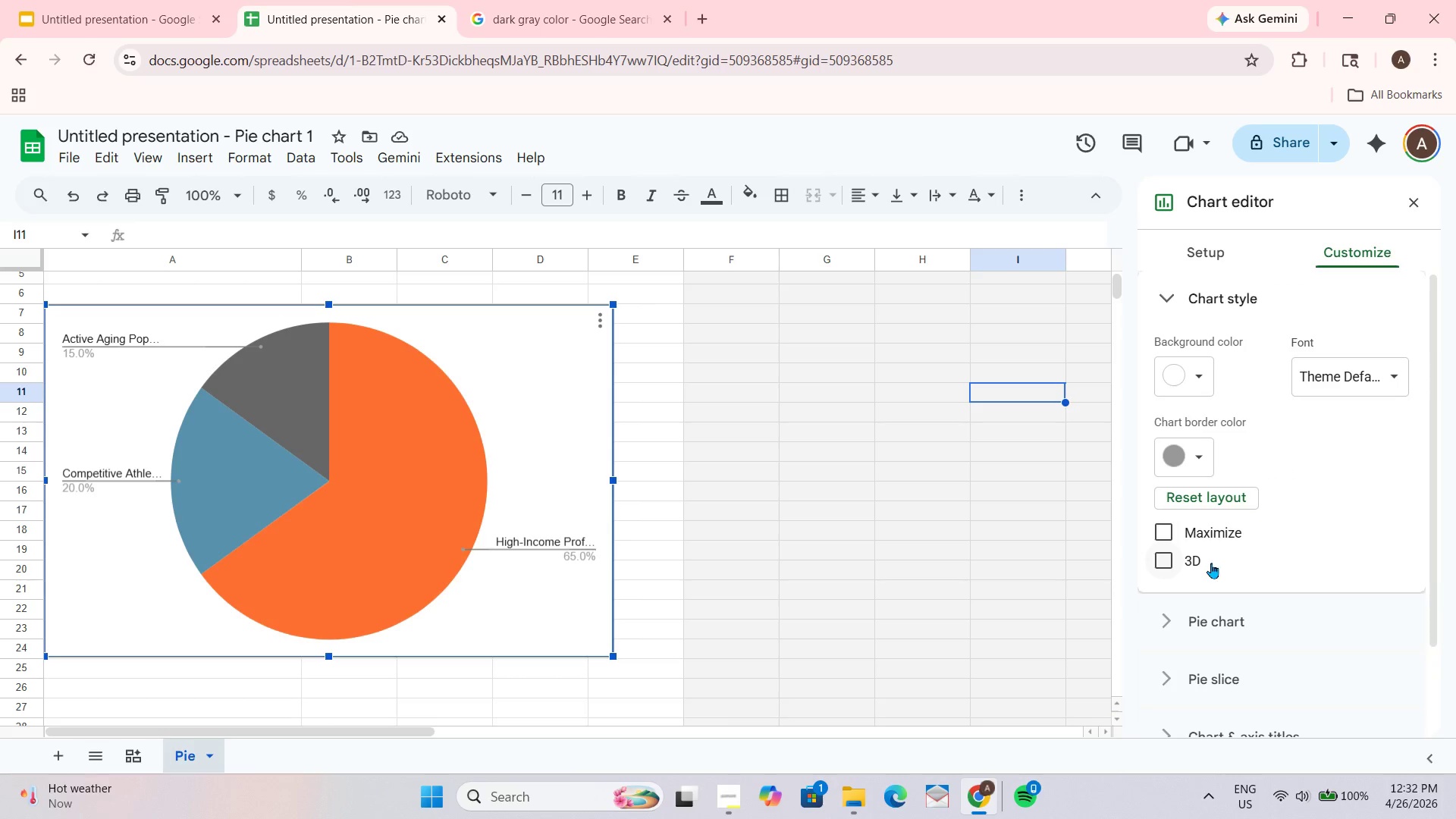 
scroll: coordinate [1217, 367], scroll_direction: up, amount: 3.0
 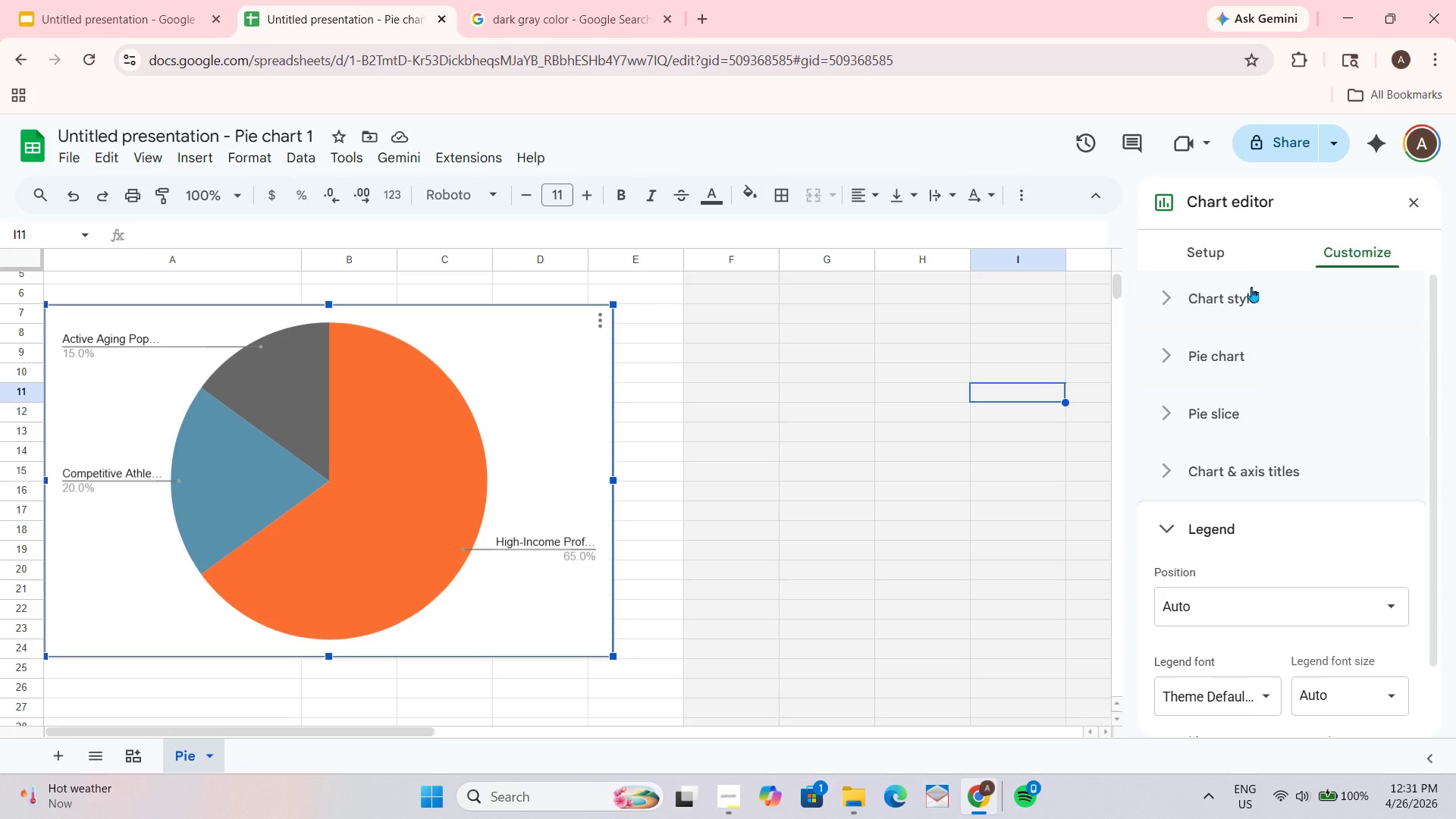 
wait(5.19)
 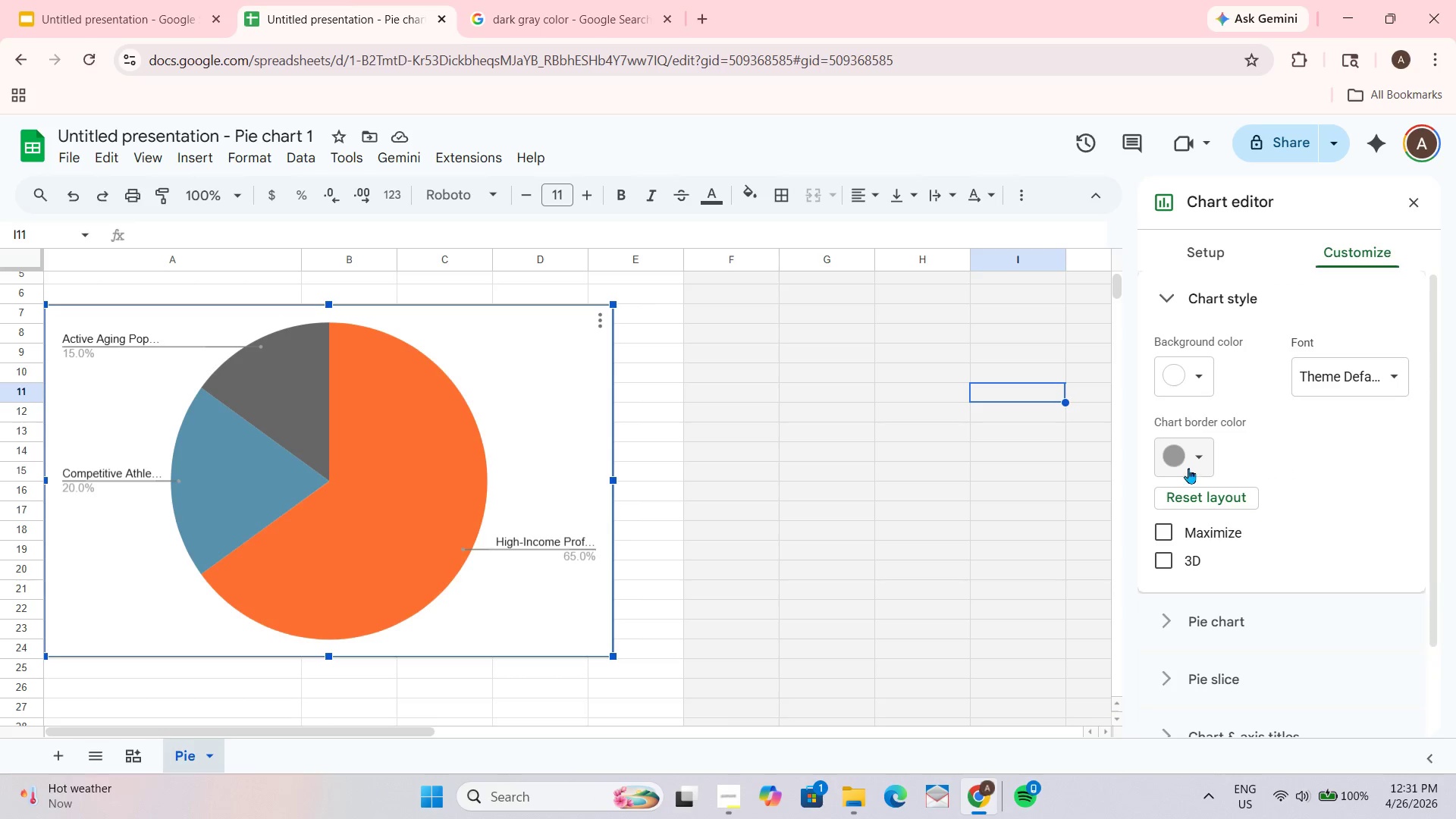 
mouse_move([1209, 494])
 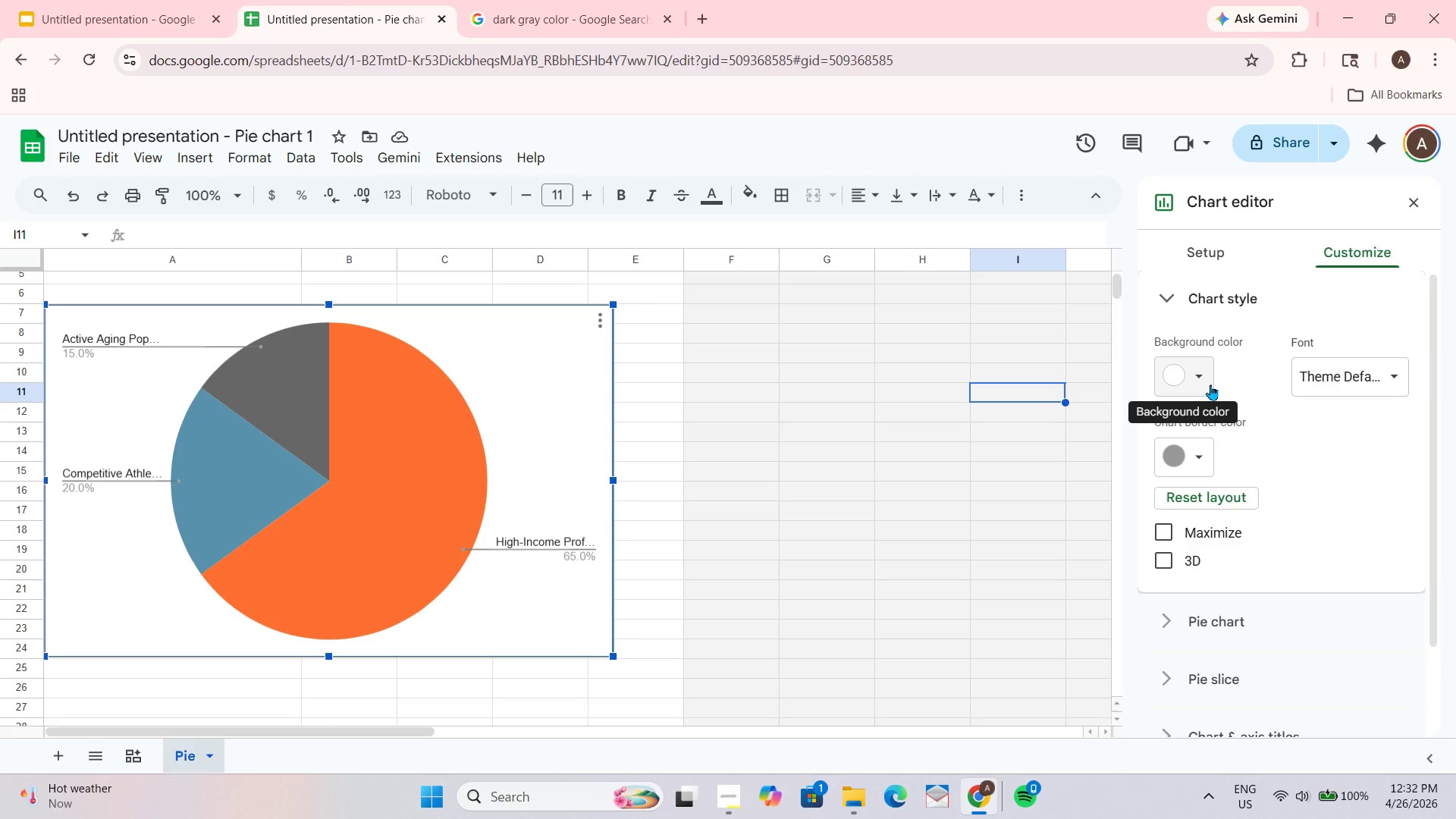 
left_click([1210, 384])
 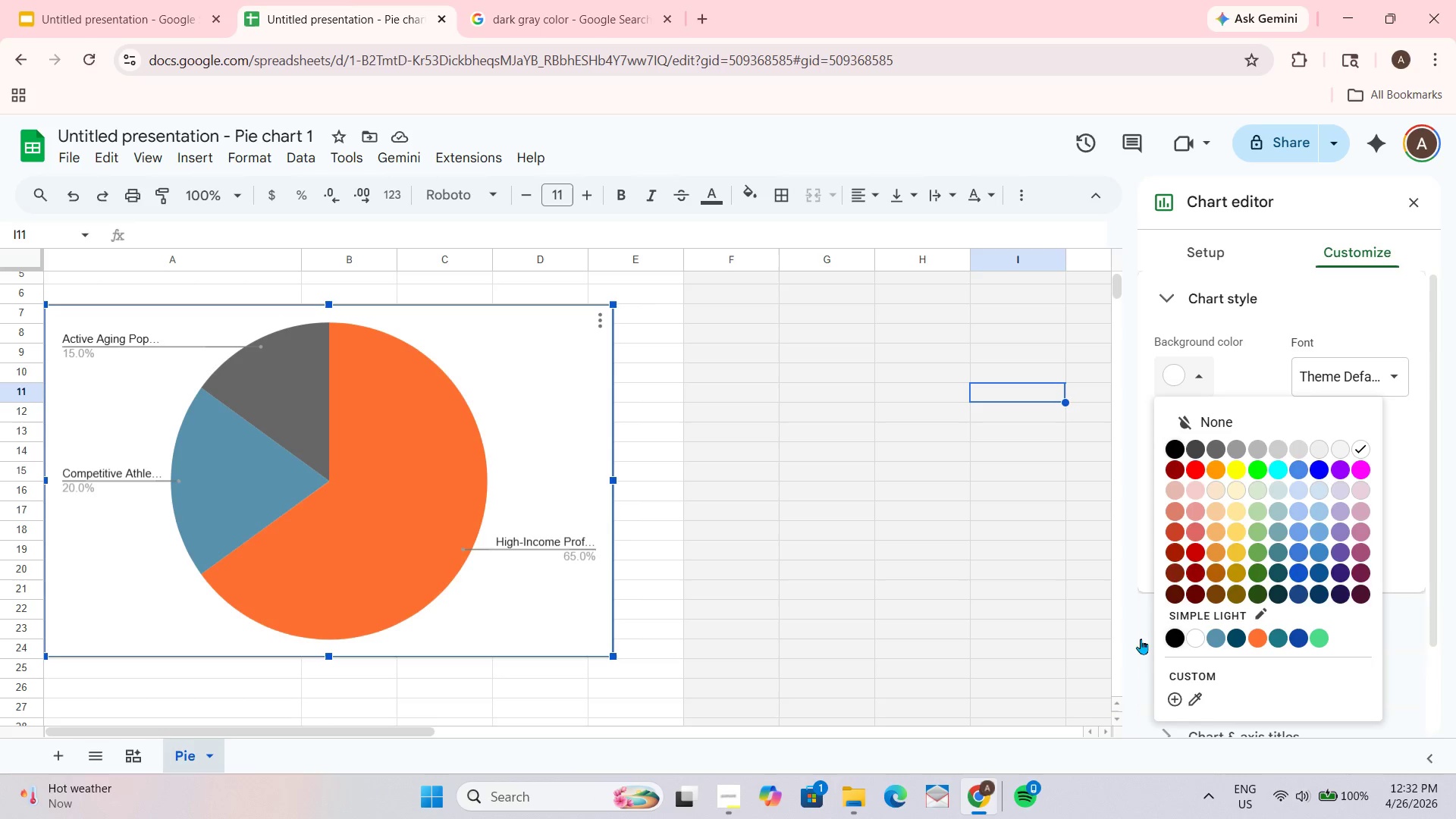 
left_click([1172, 641])
 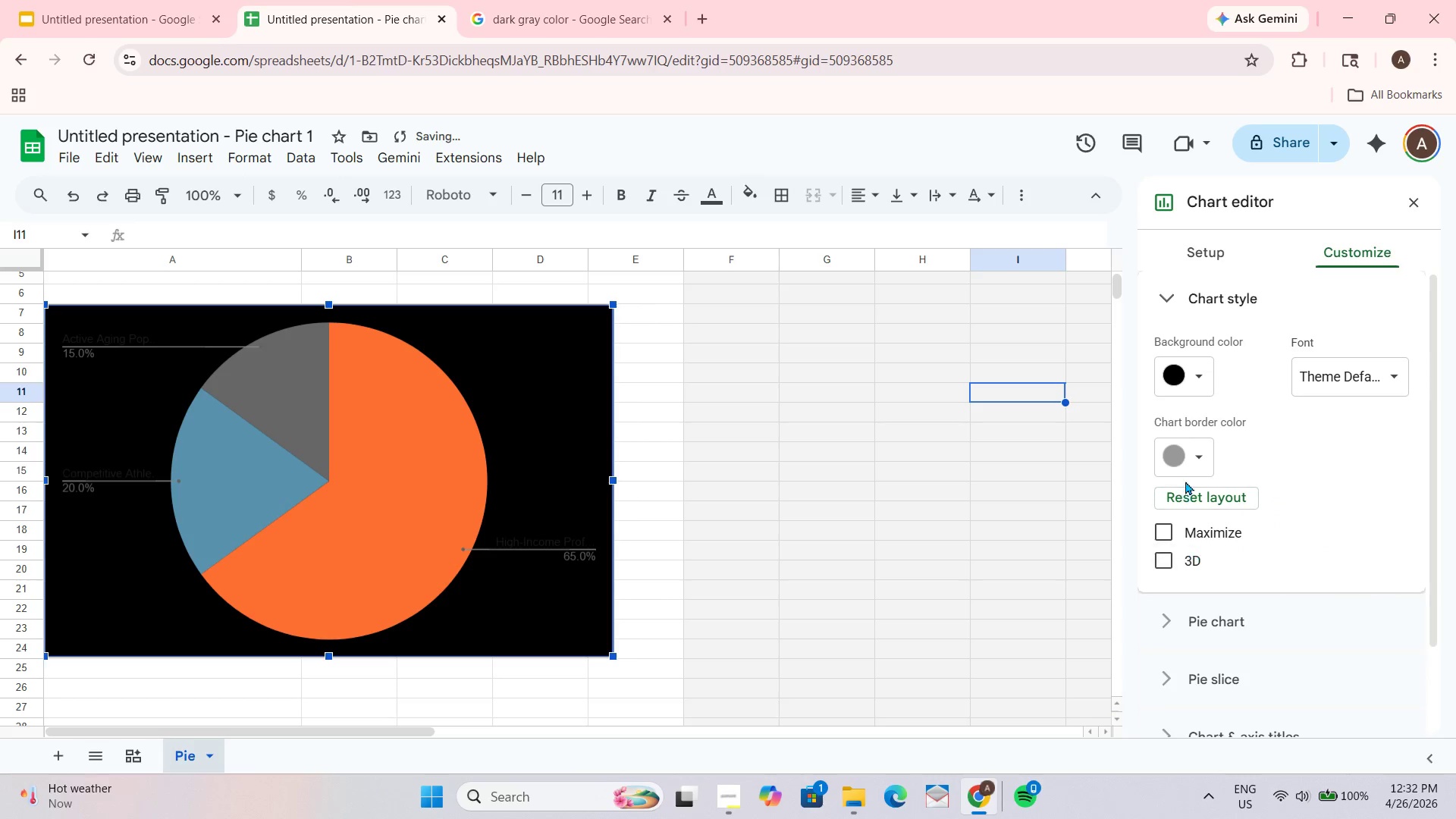 
key(Alt+AltLeft)
 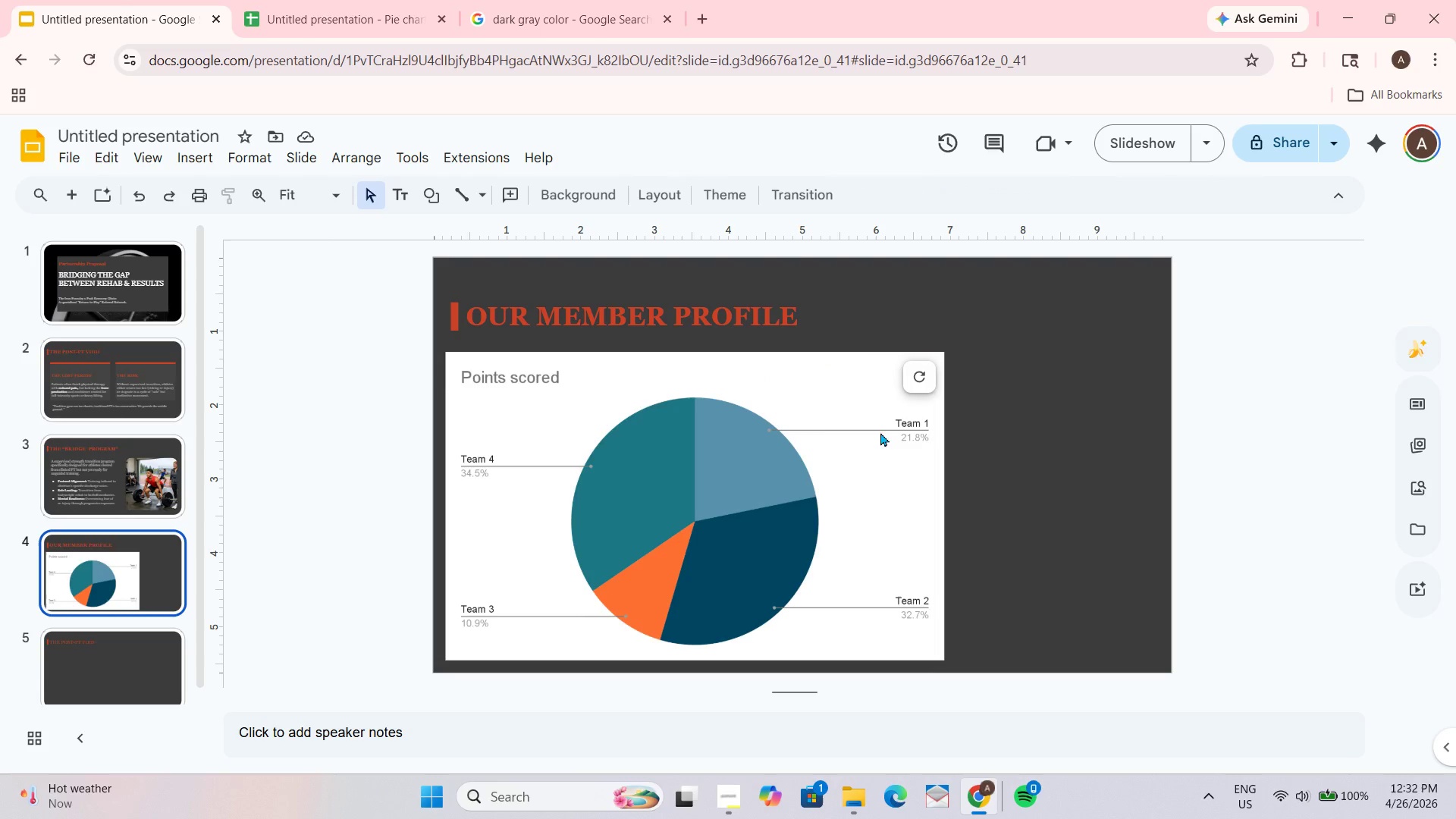 
left_click([409, 0])
 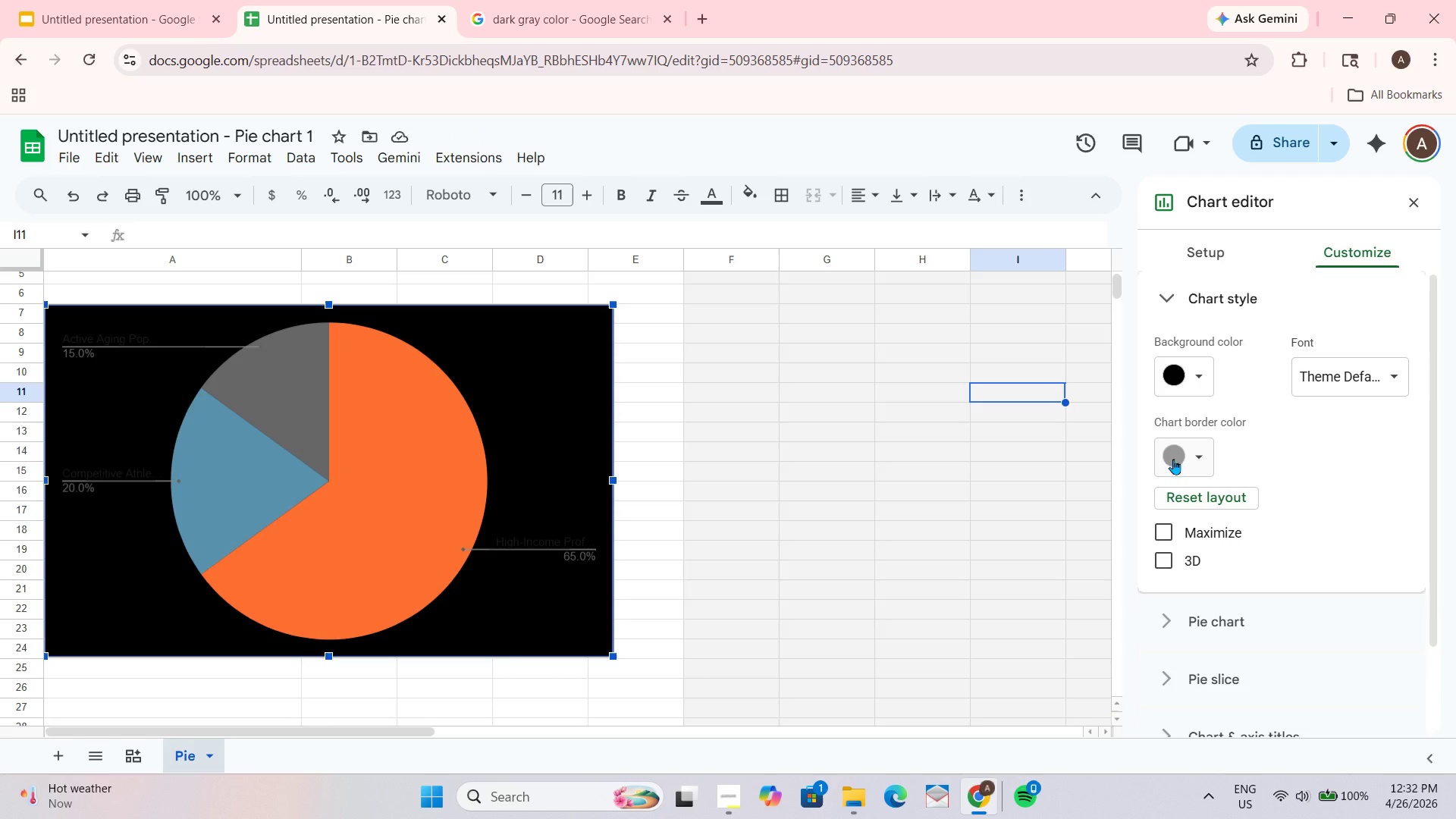 
left_click([1194, 383])
 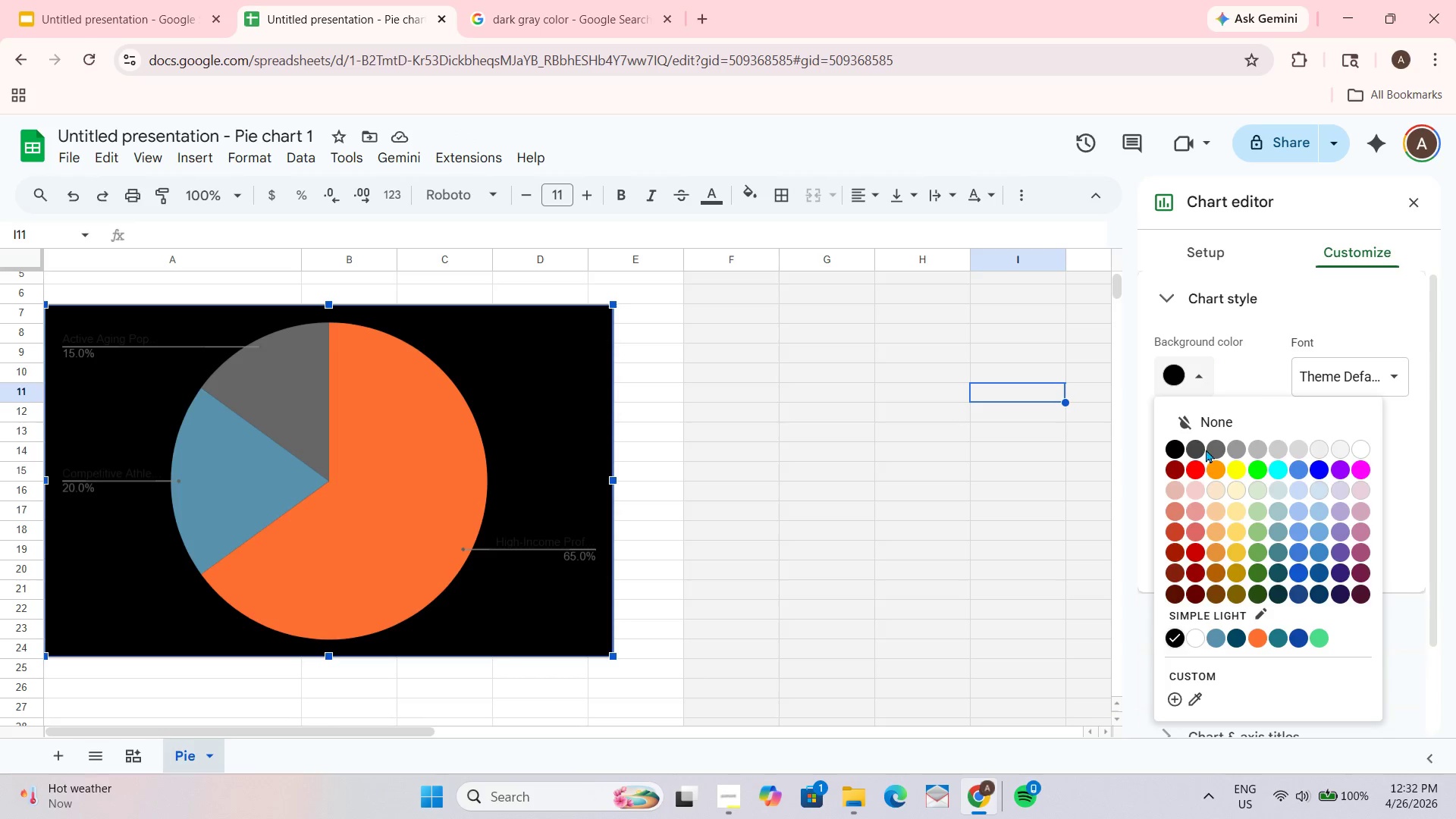 
left_click([1205, 446])
 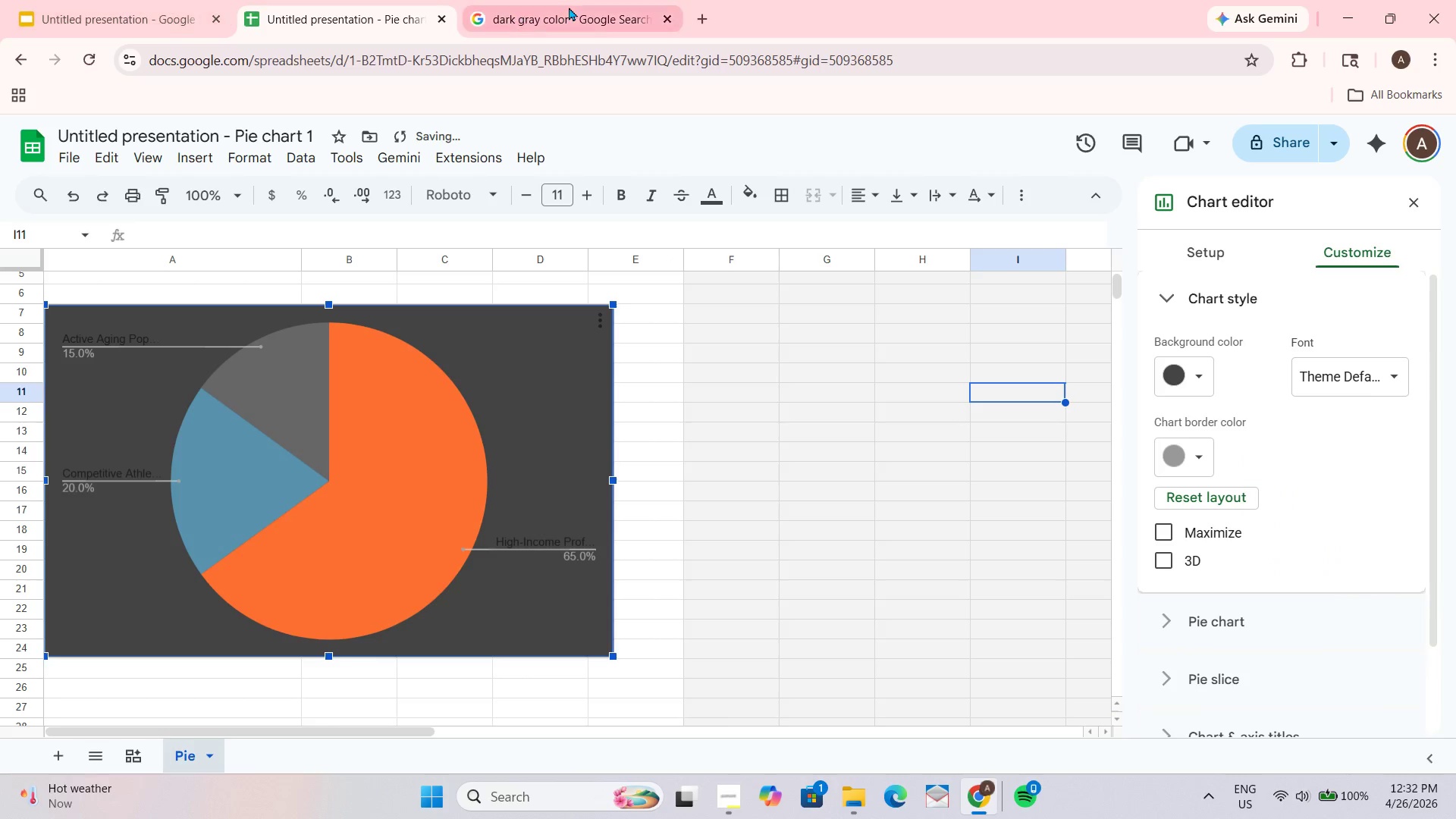 
left_click([569, 5])
 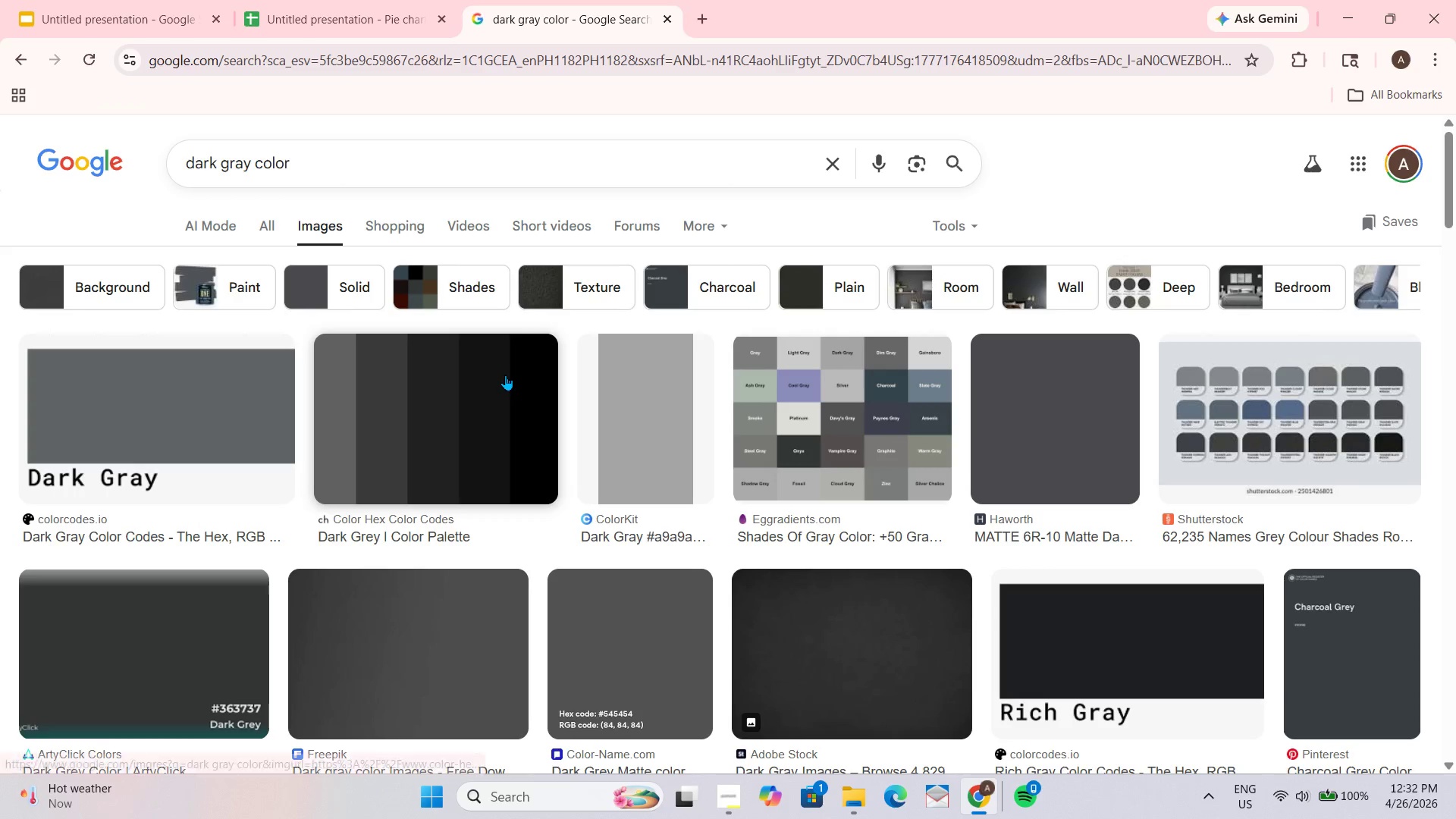 
right_click([505, 373])
 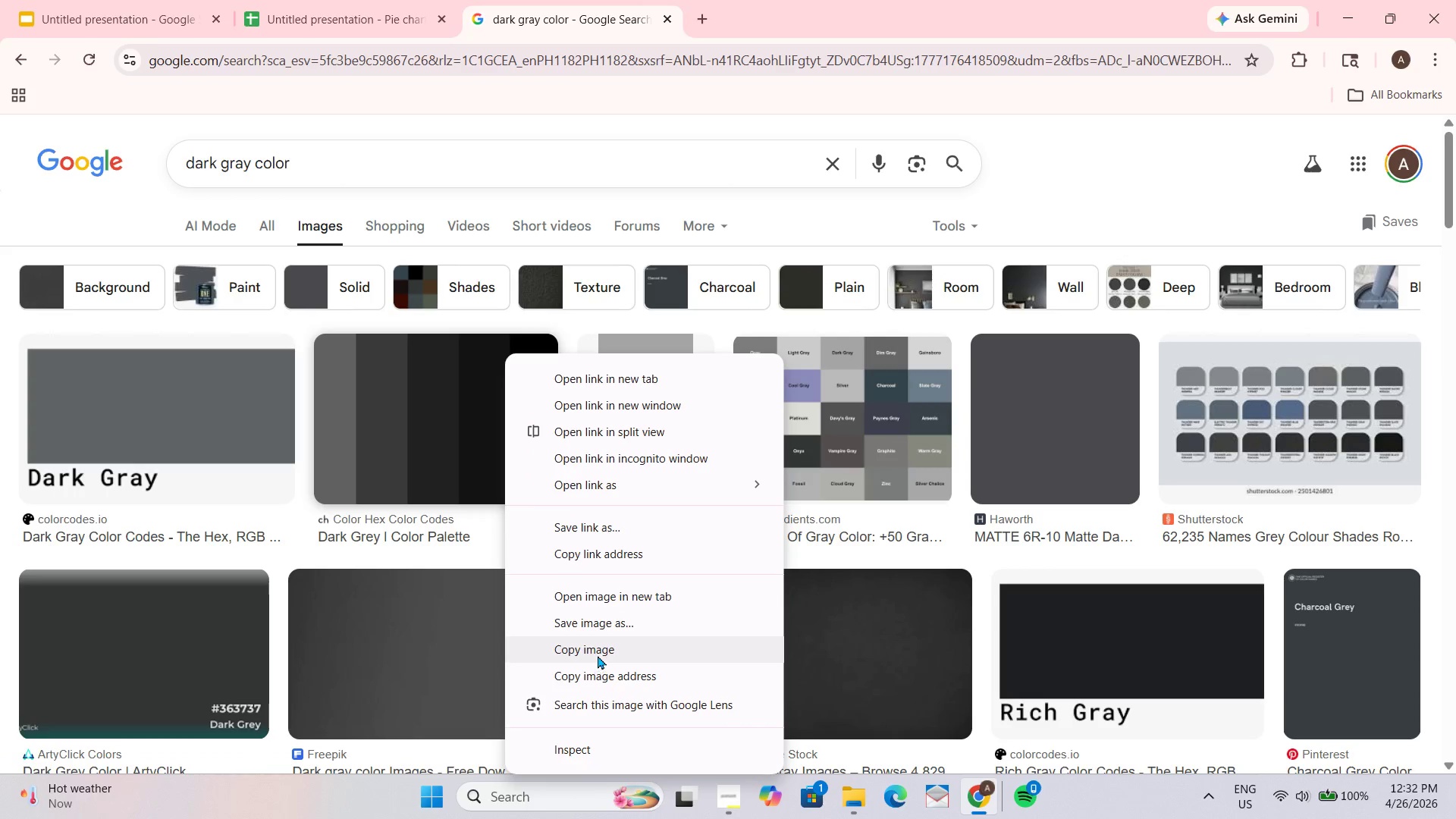 
left_click([598, 651])
 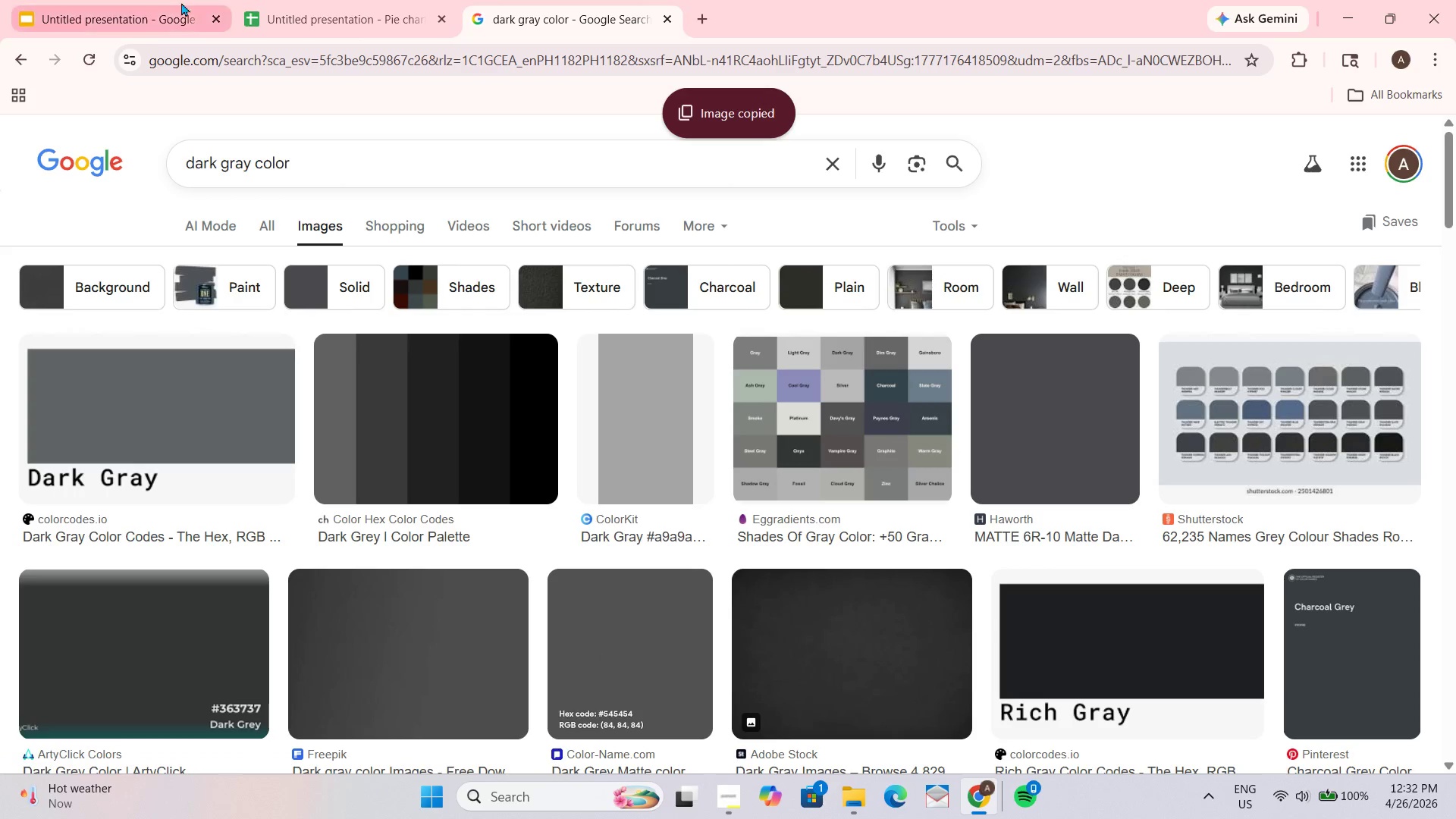 
left_click([144, 0])
 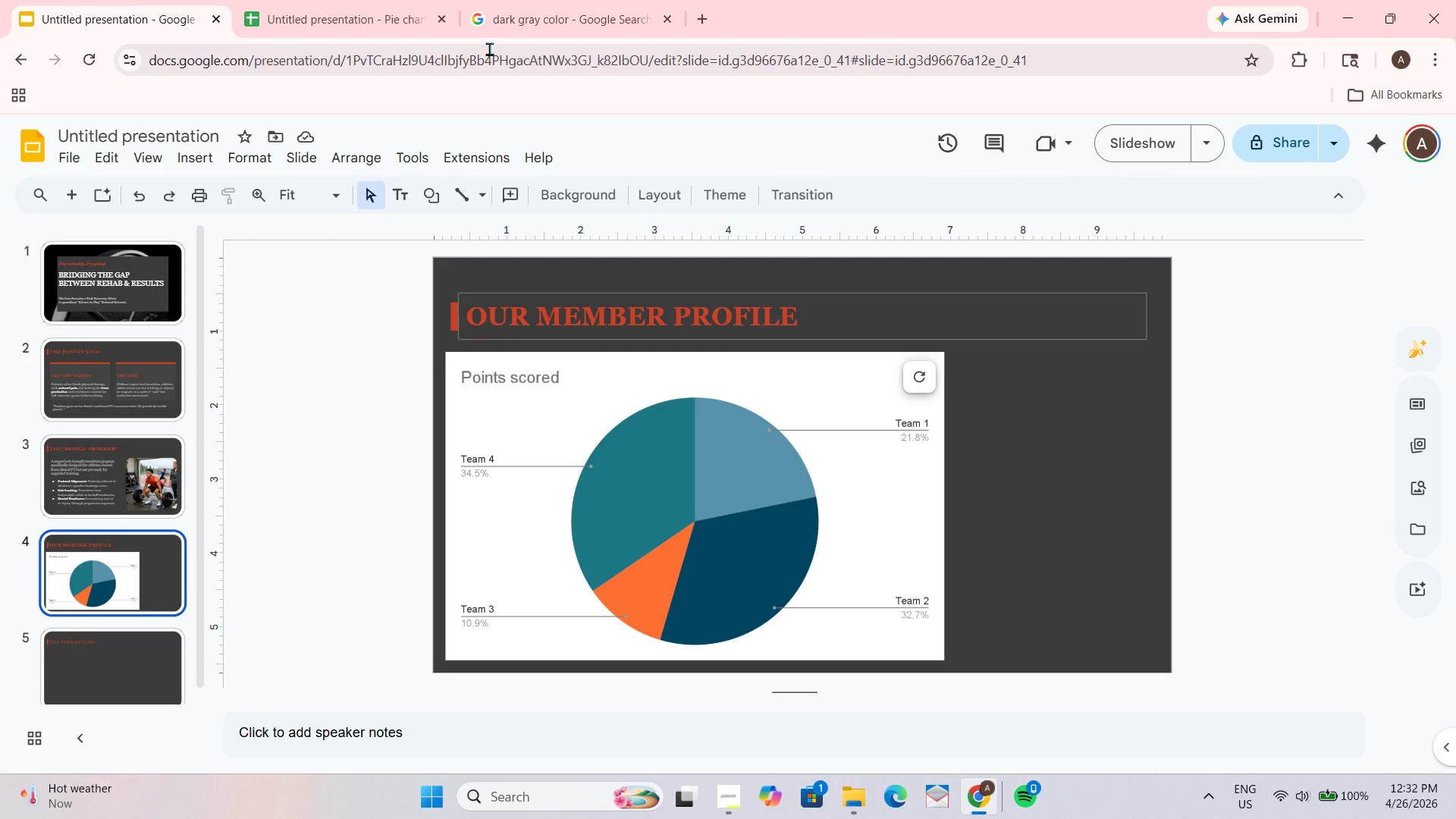 
left_click([370, 6])
 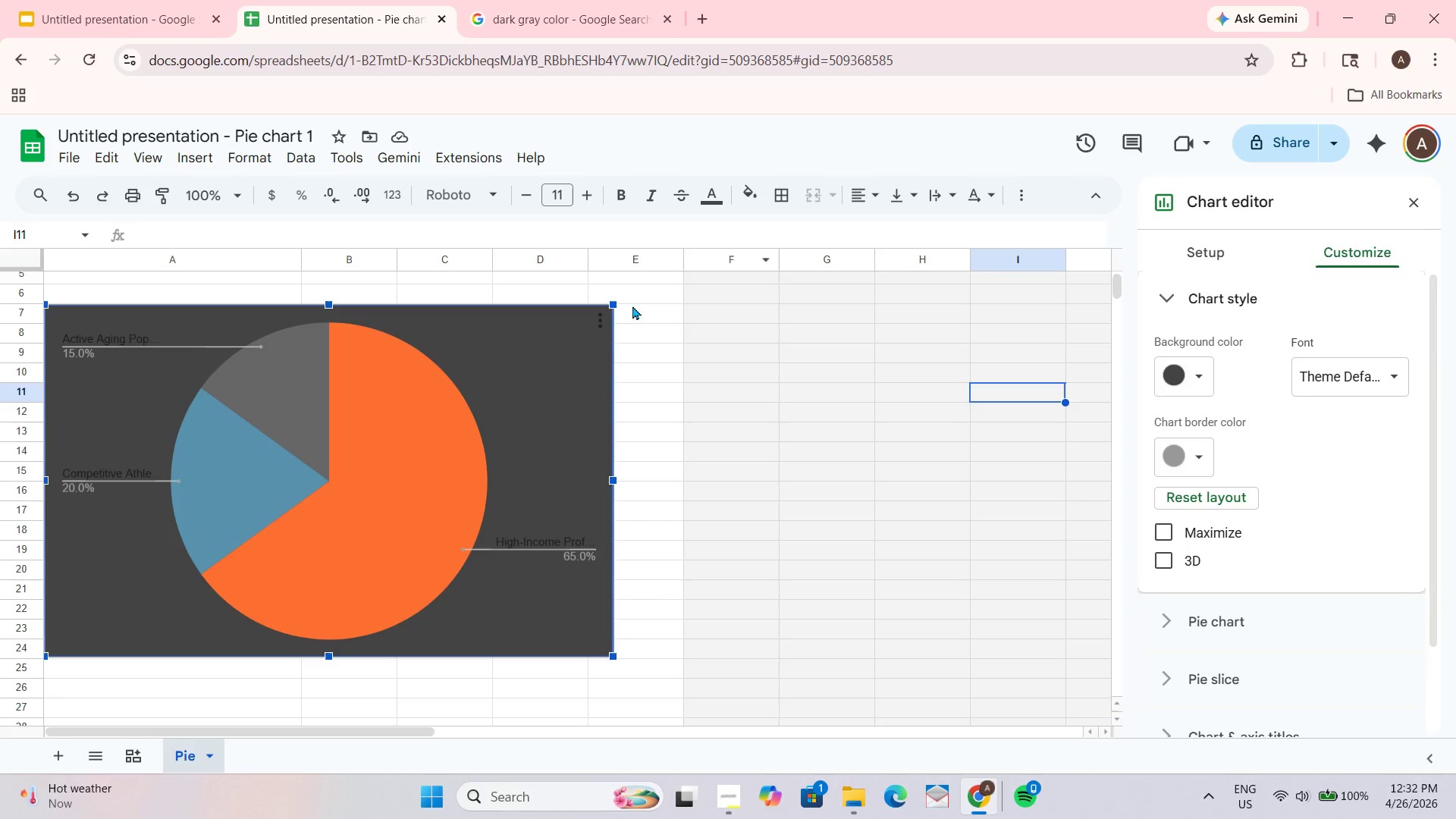 
key(Control+ControlLeft)
 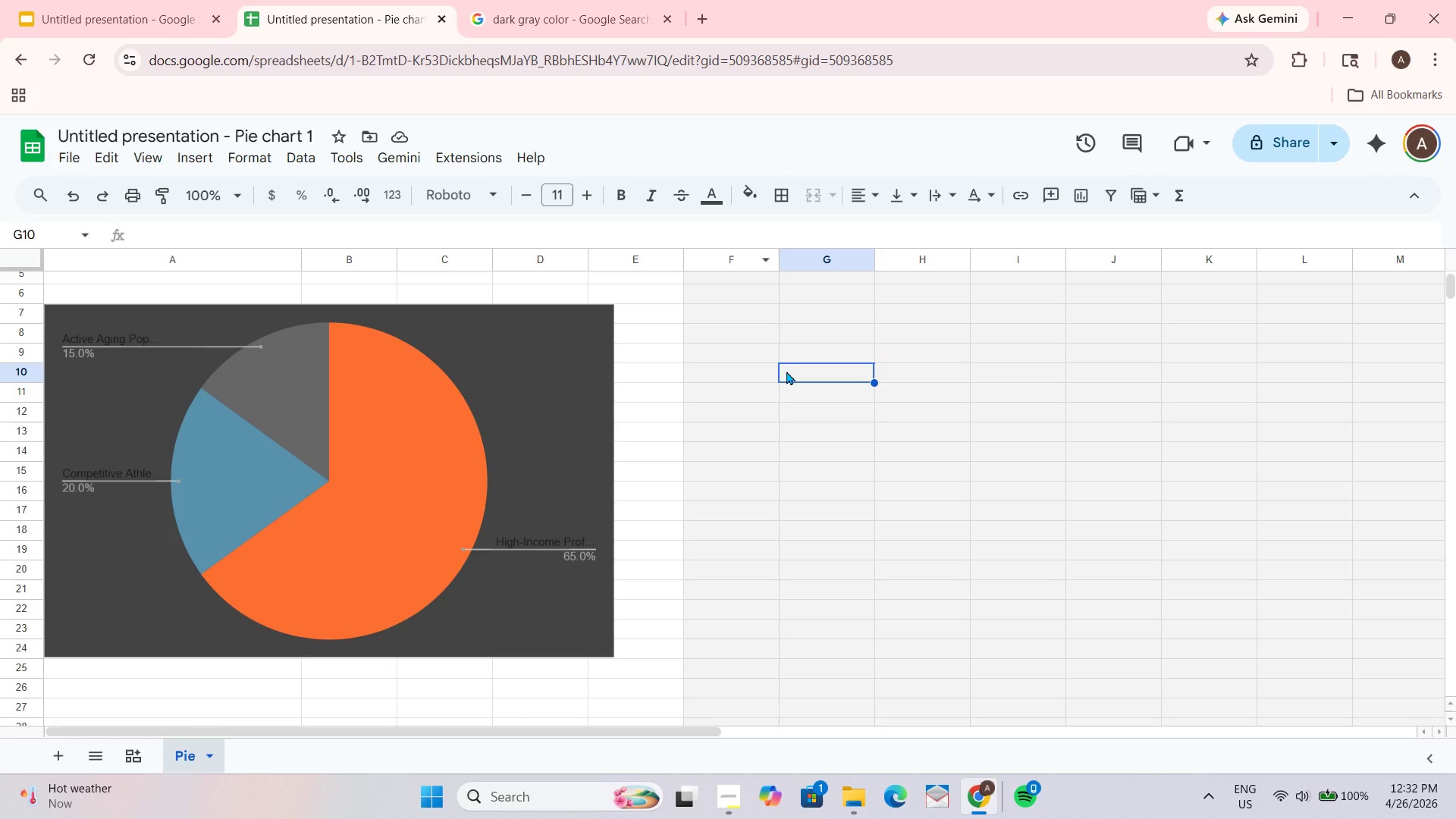 
key(Control+V)
 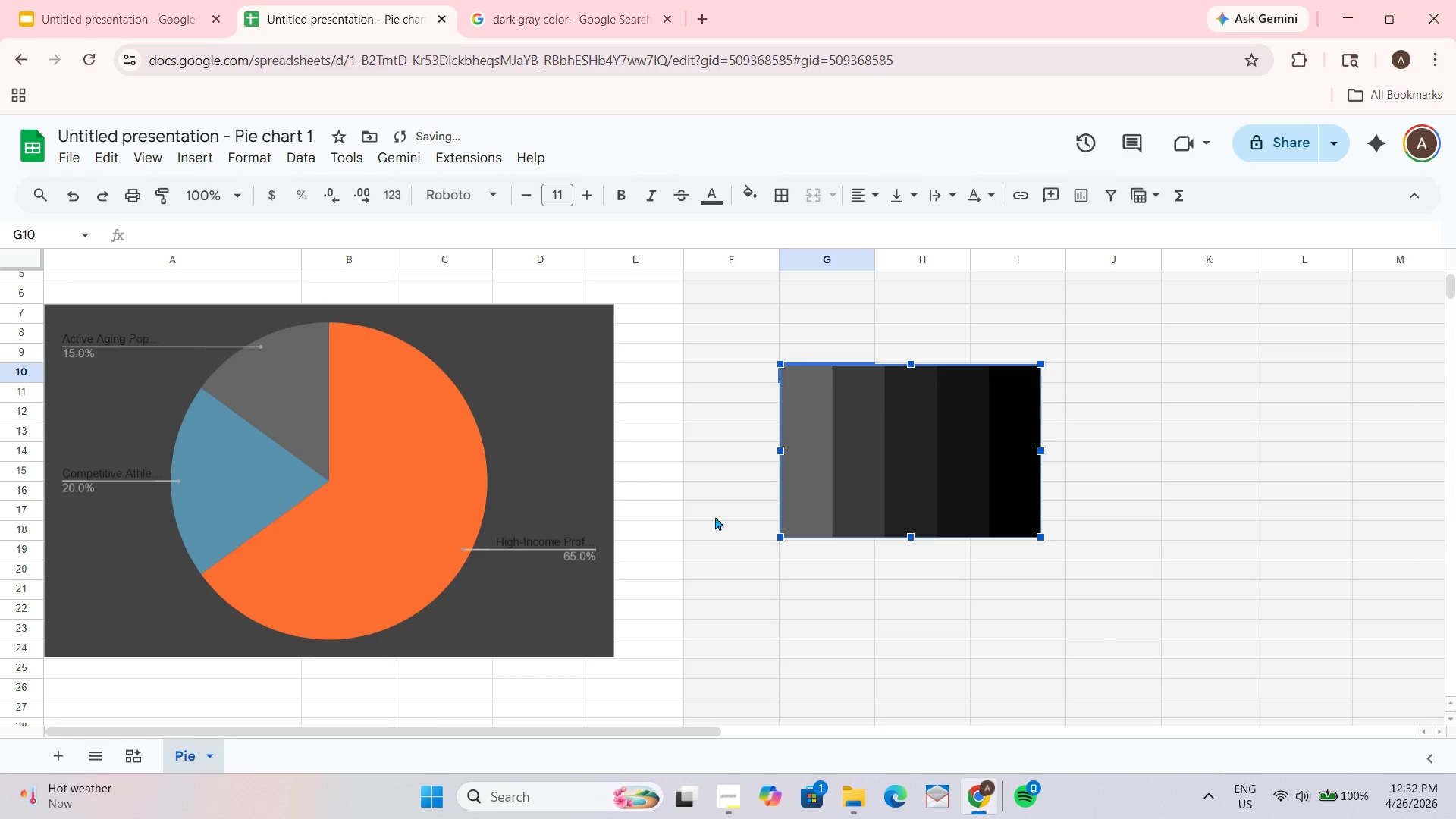 
left_click([497, 494])
 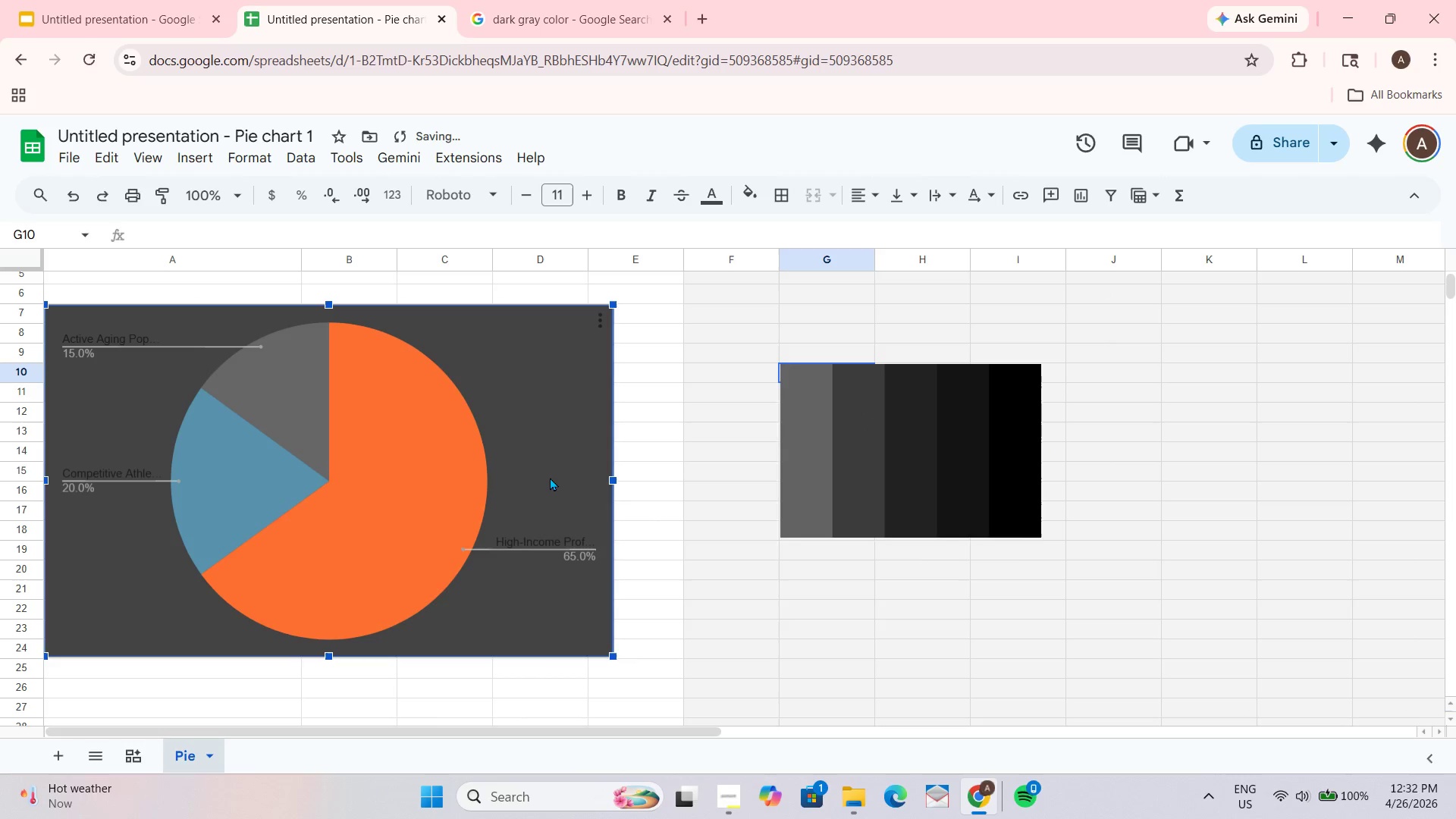 
triple_click([550, 477])
 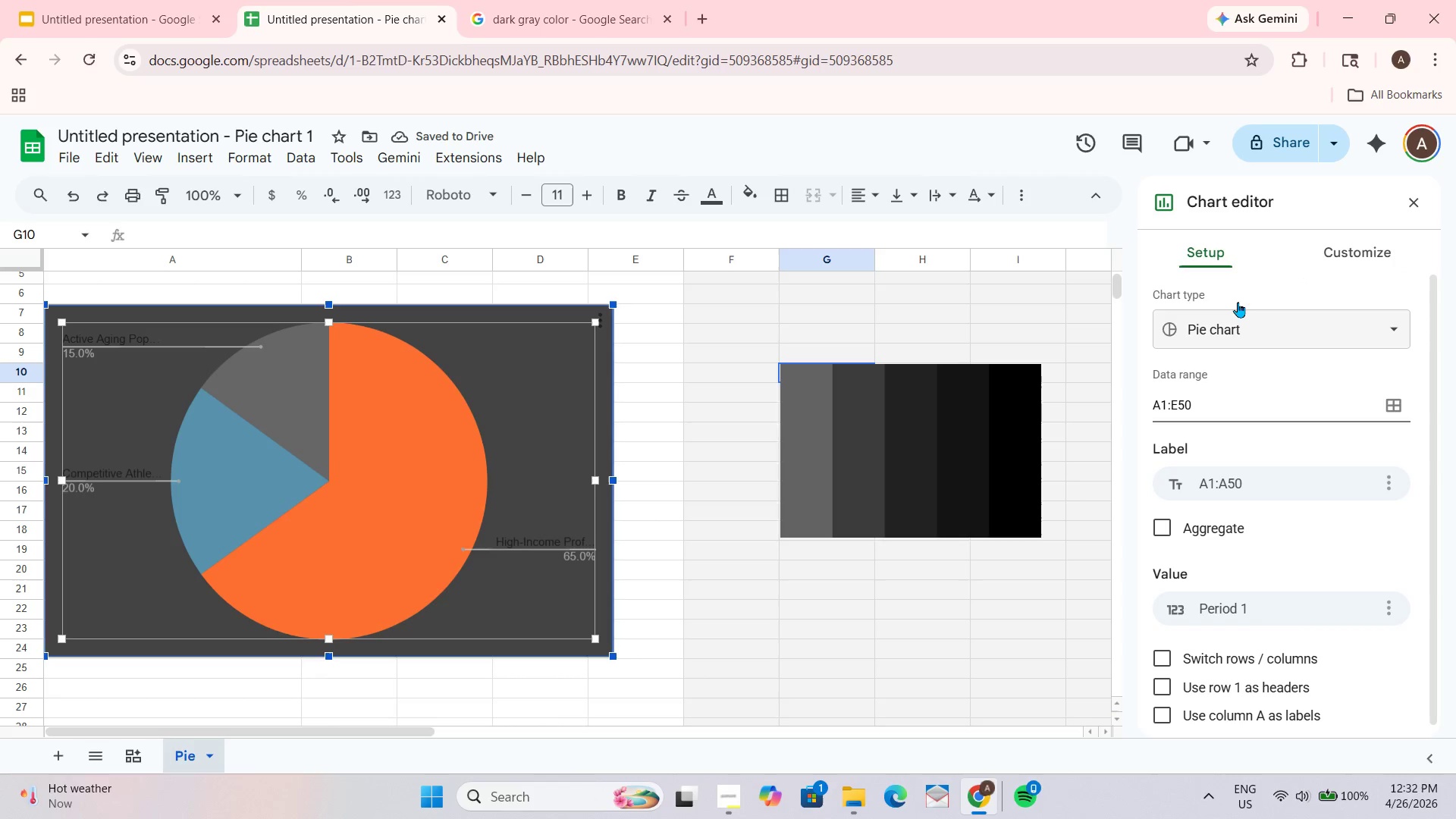 
left_click([1339, 261])
 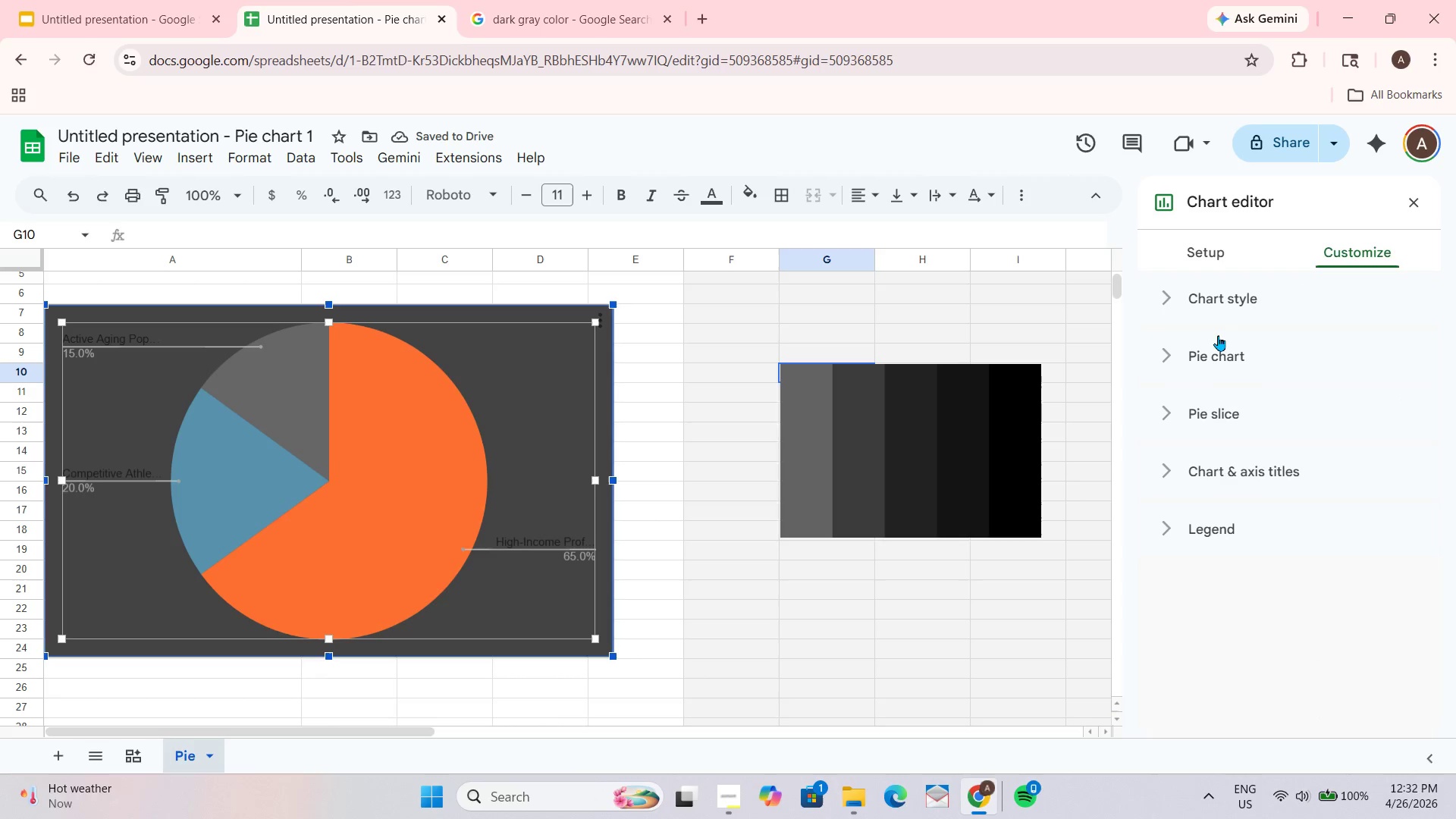 
left_click([1217, 309])
 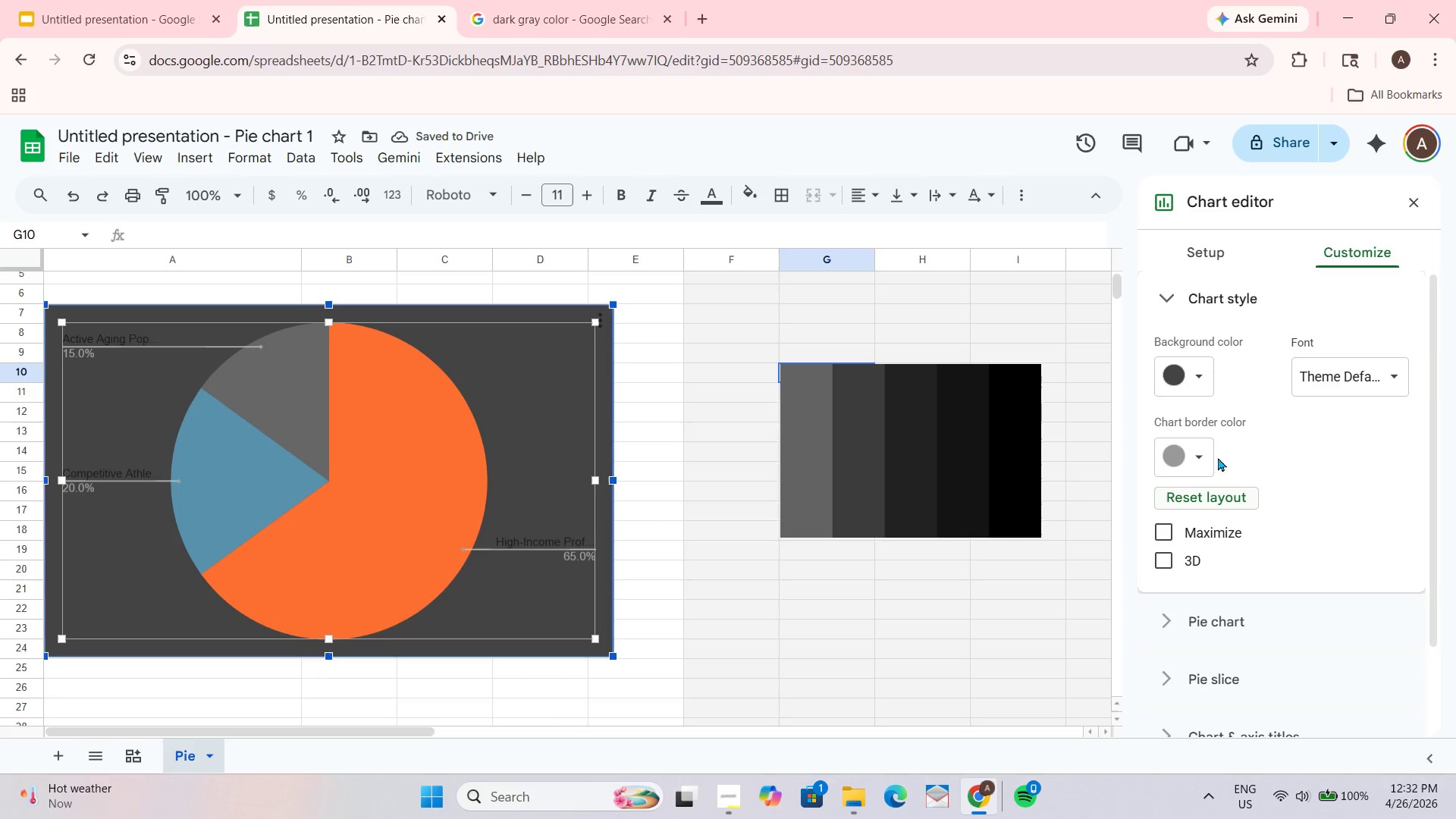 
left_click([1198, 384])
 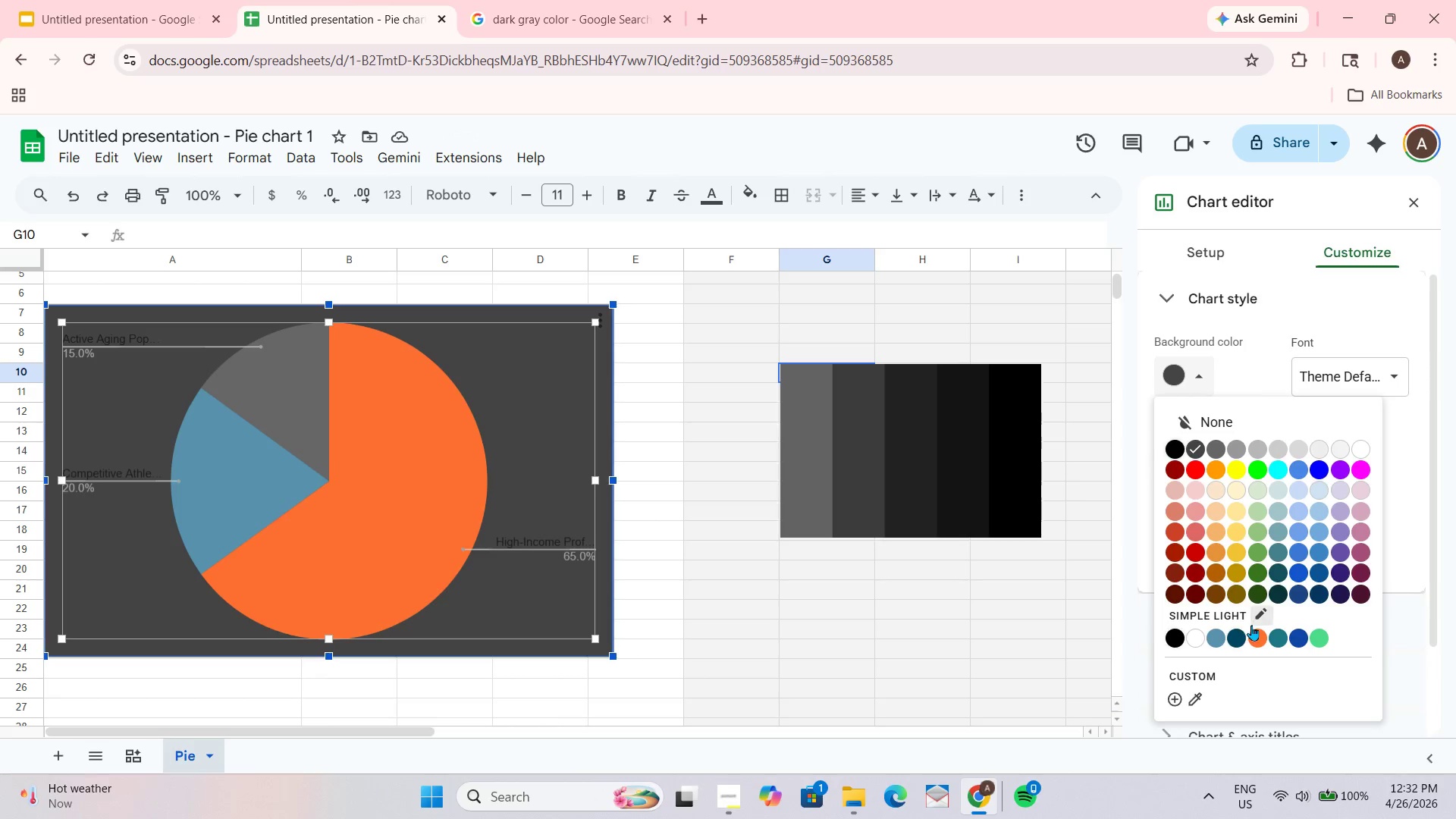 
left_click([1257, 616])
 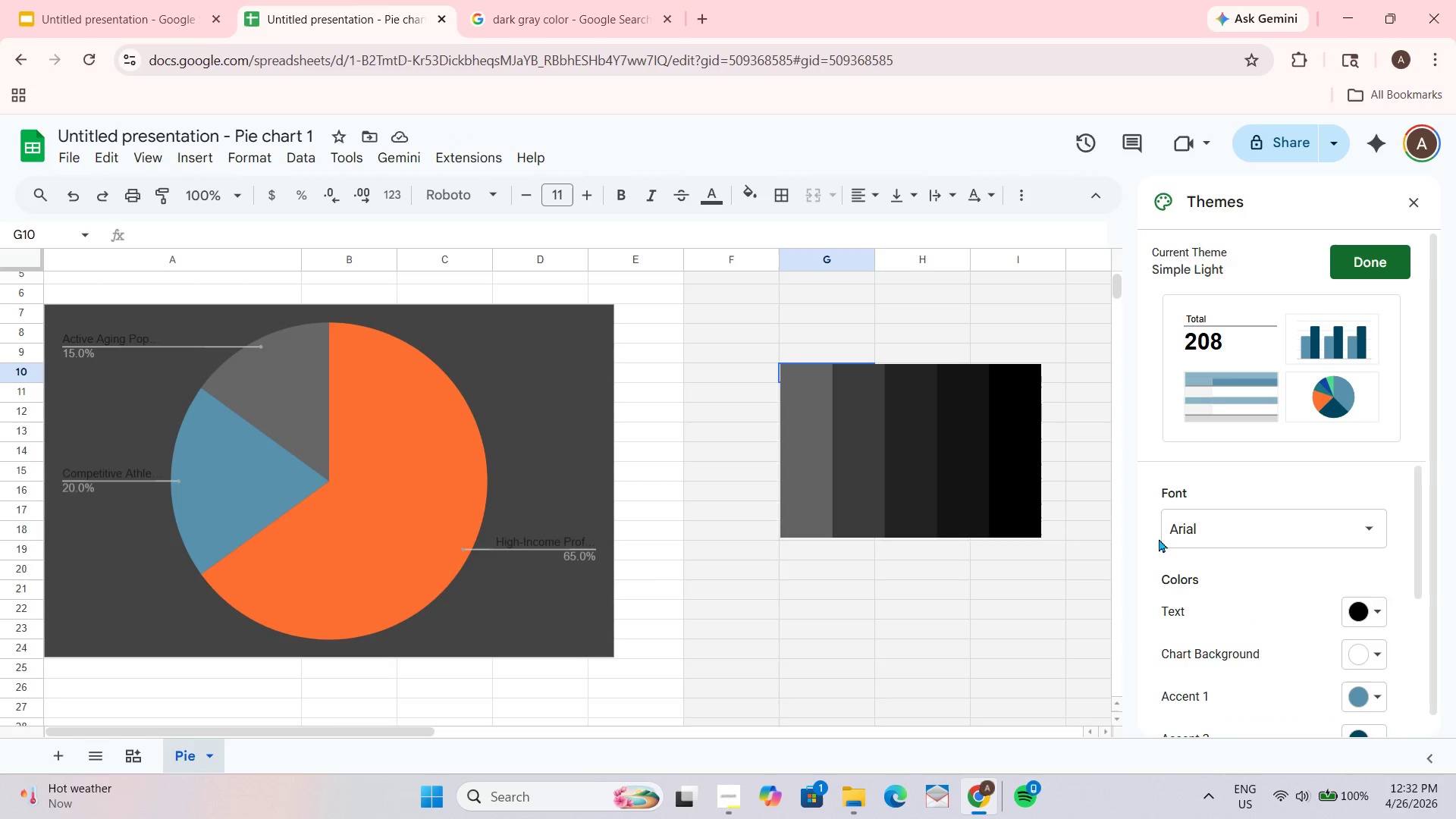 
scroll: coordinate [1378, 538], scroll_direction: down, amount: 1.0
 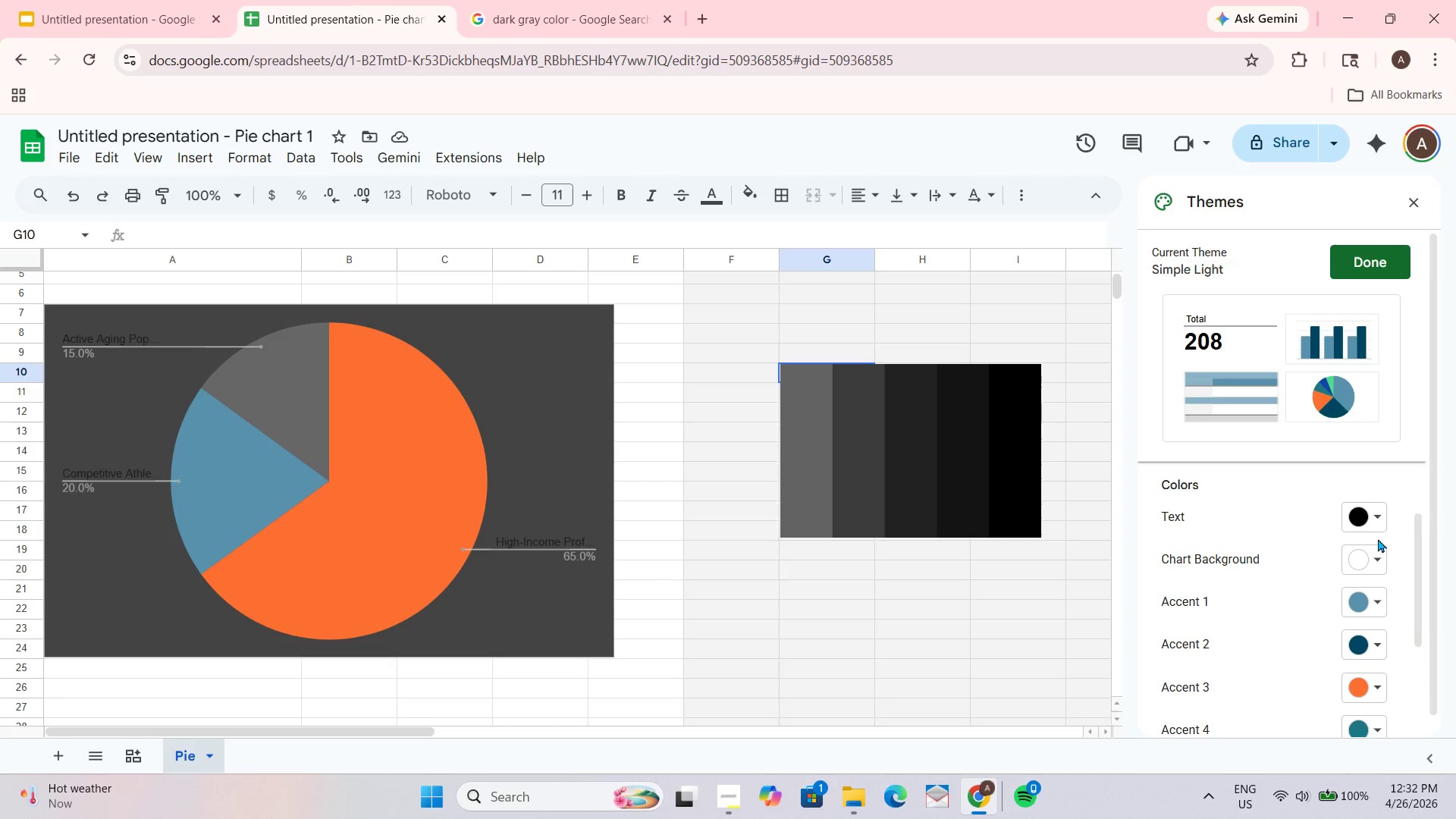 
scroll: coordinate [1343, 595], scroll_direction: none, amount: 0.0
 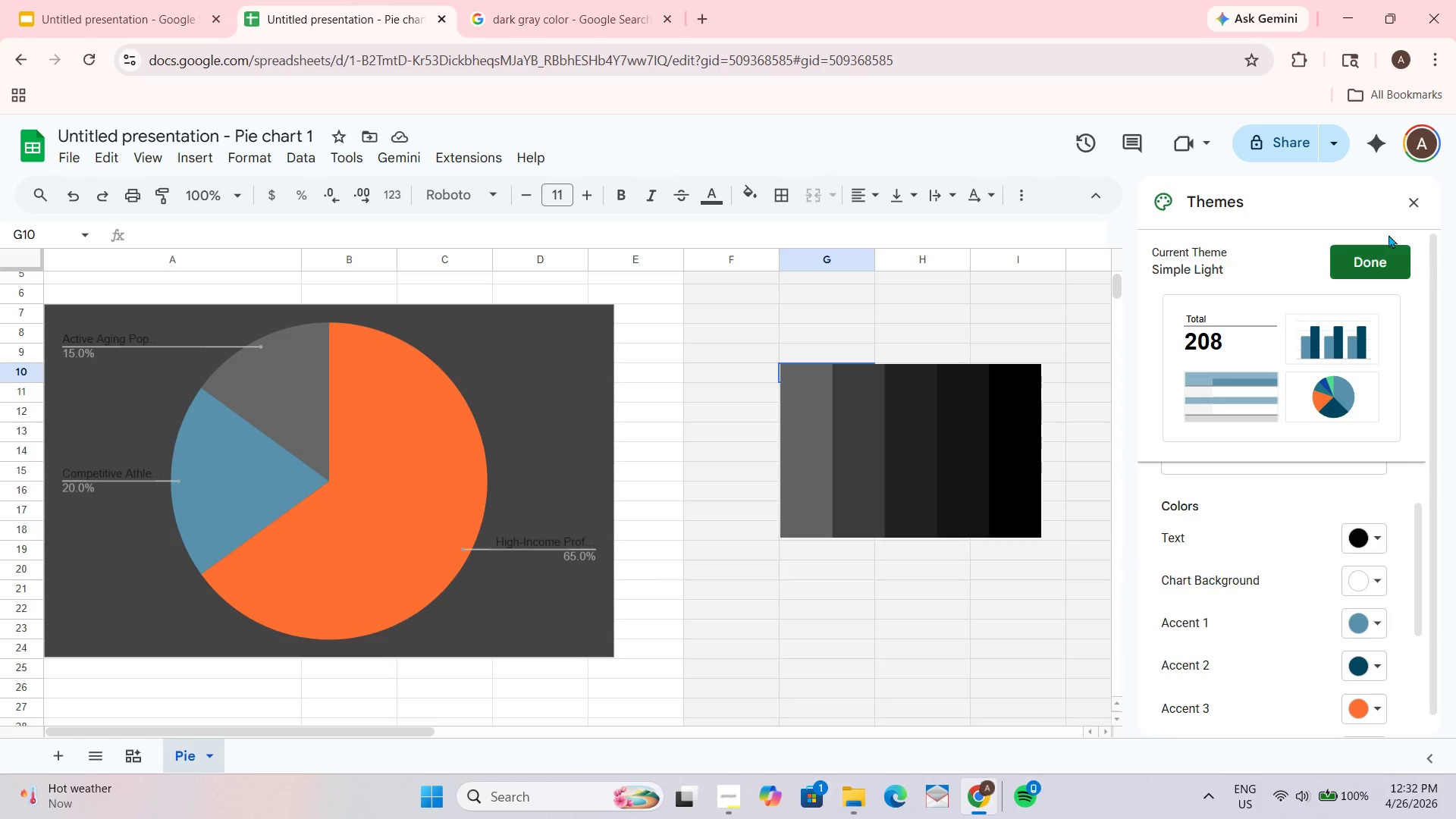 
left_click([1402, 187])
 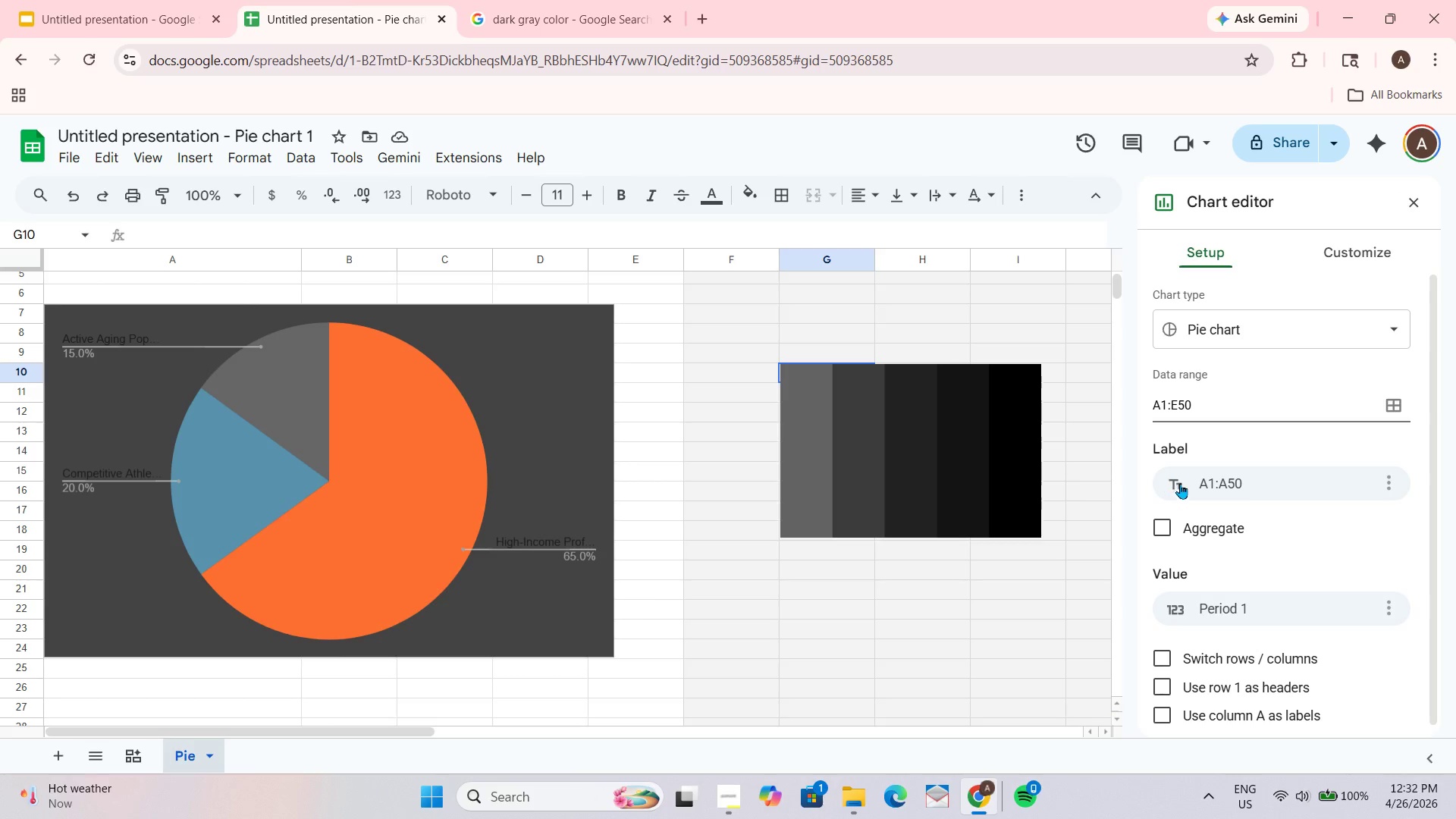 
left_click([1316, 262])
 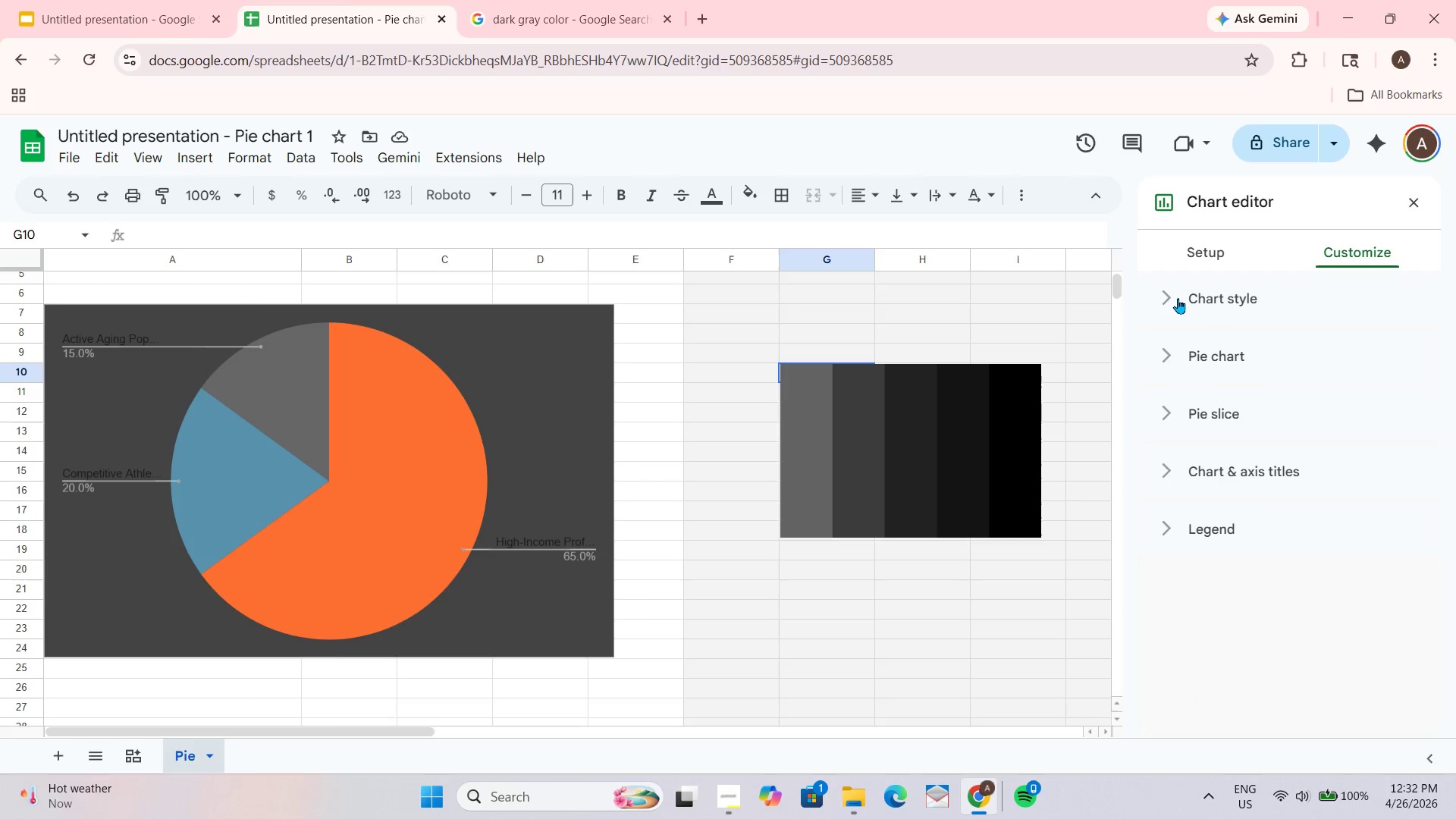 
left_click([1160, 298])
 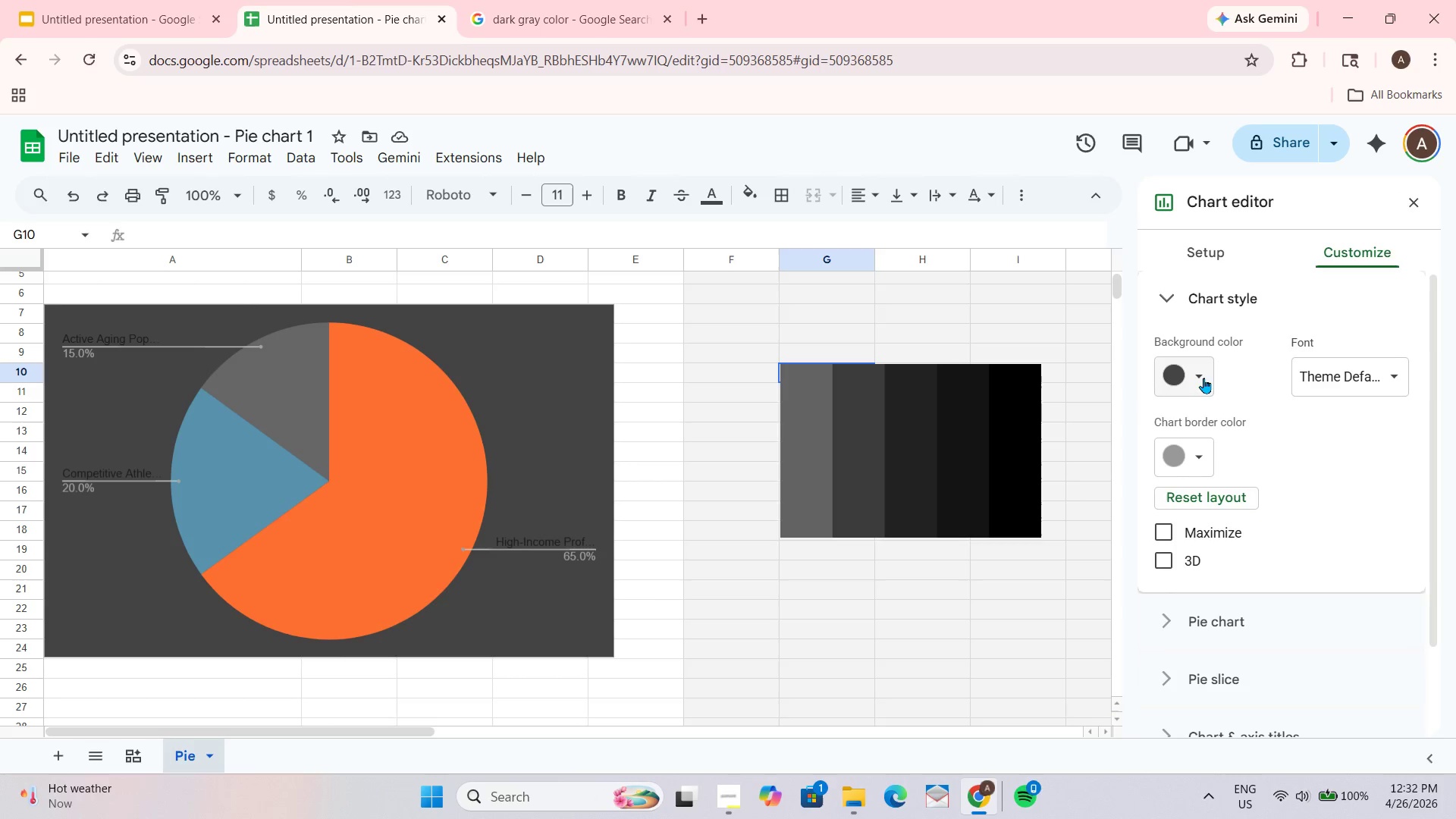 
left_click([1204, 375])
 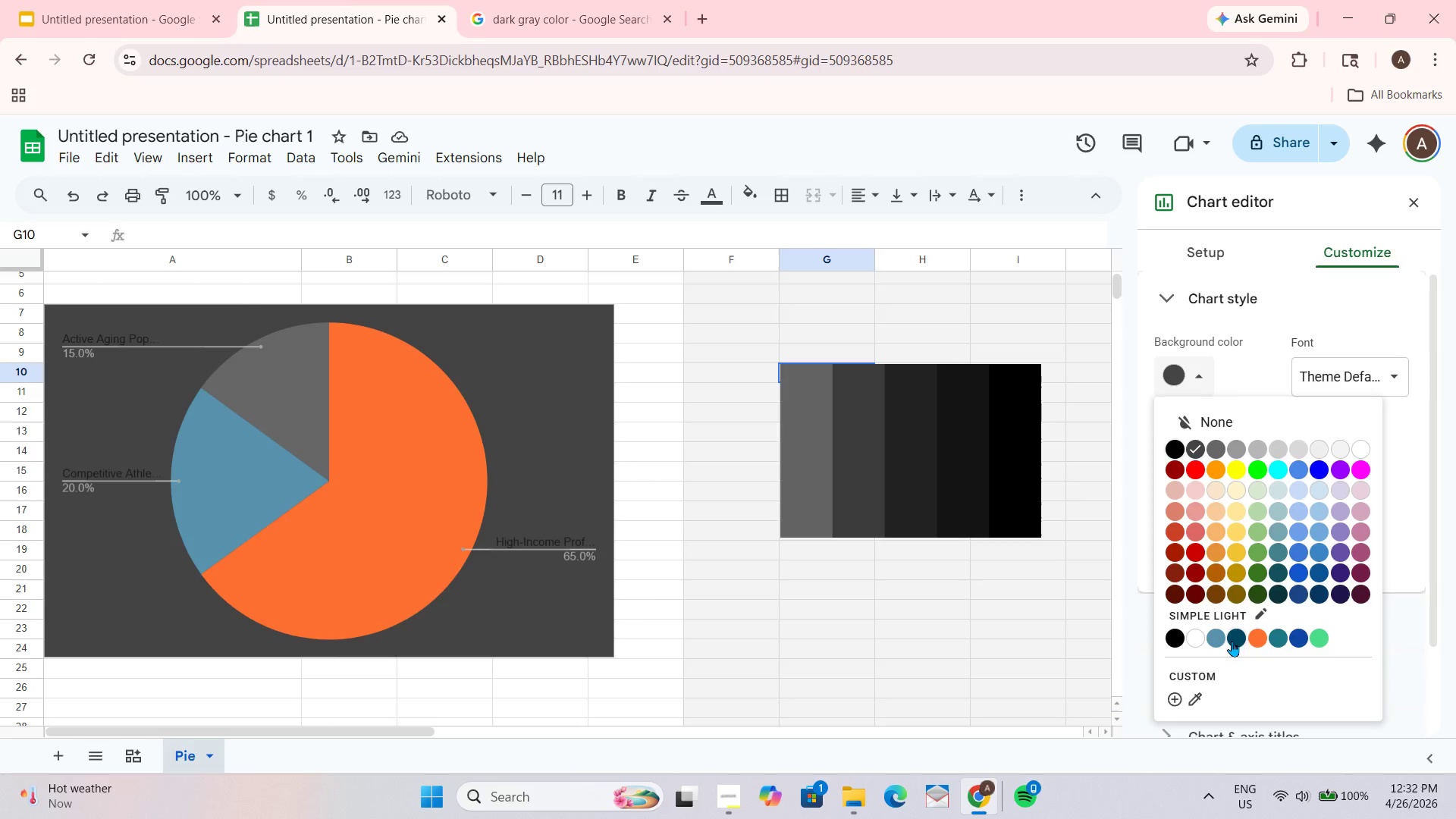 
left_click([1199, 701])
 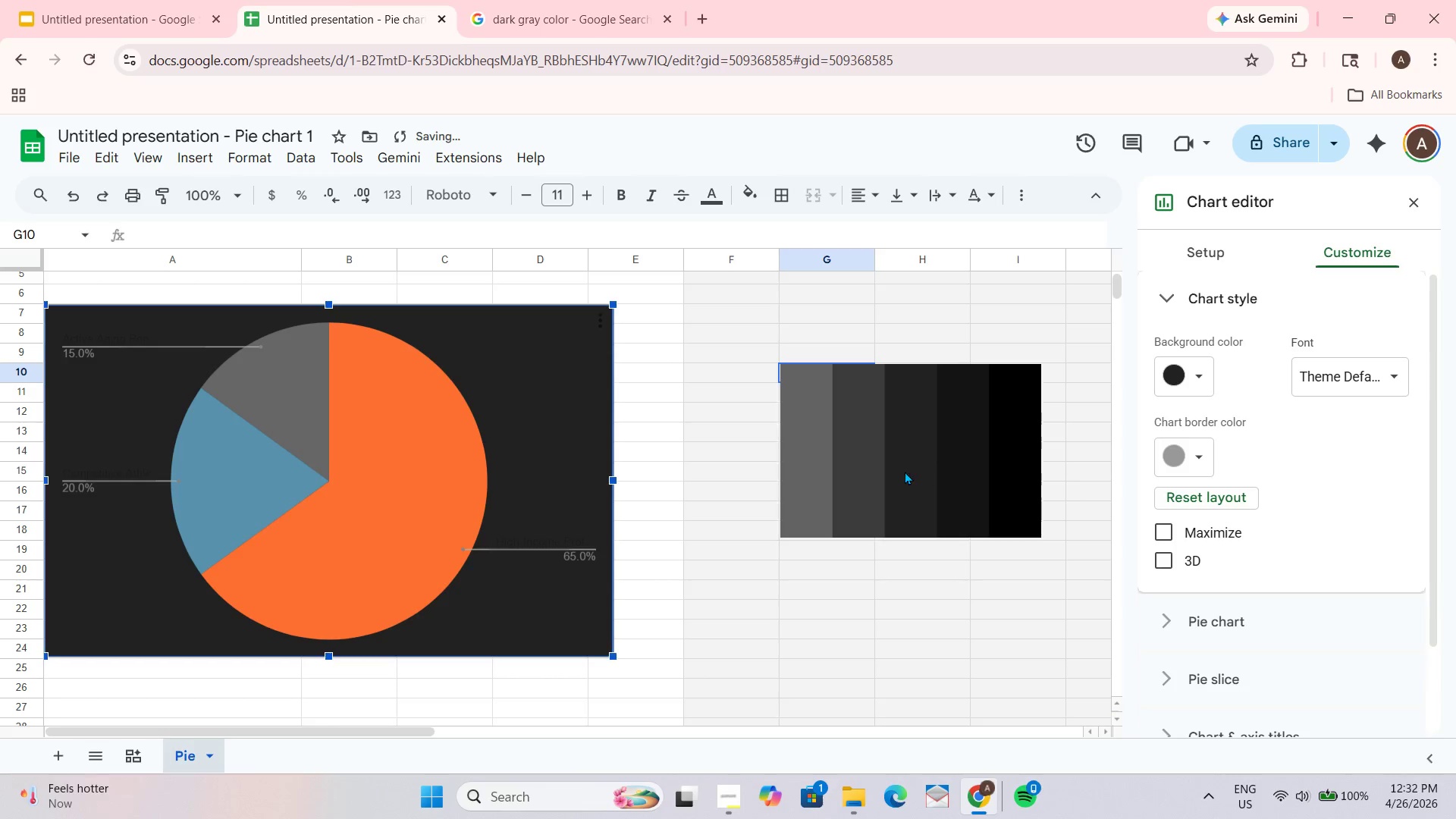 
double_click([854, 633])
 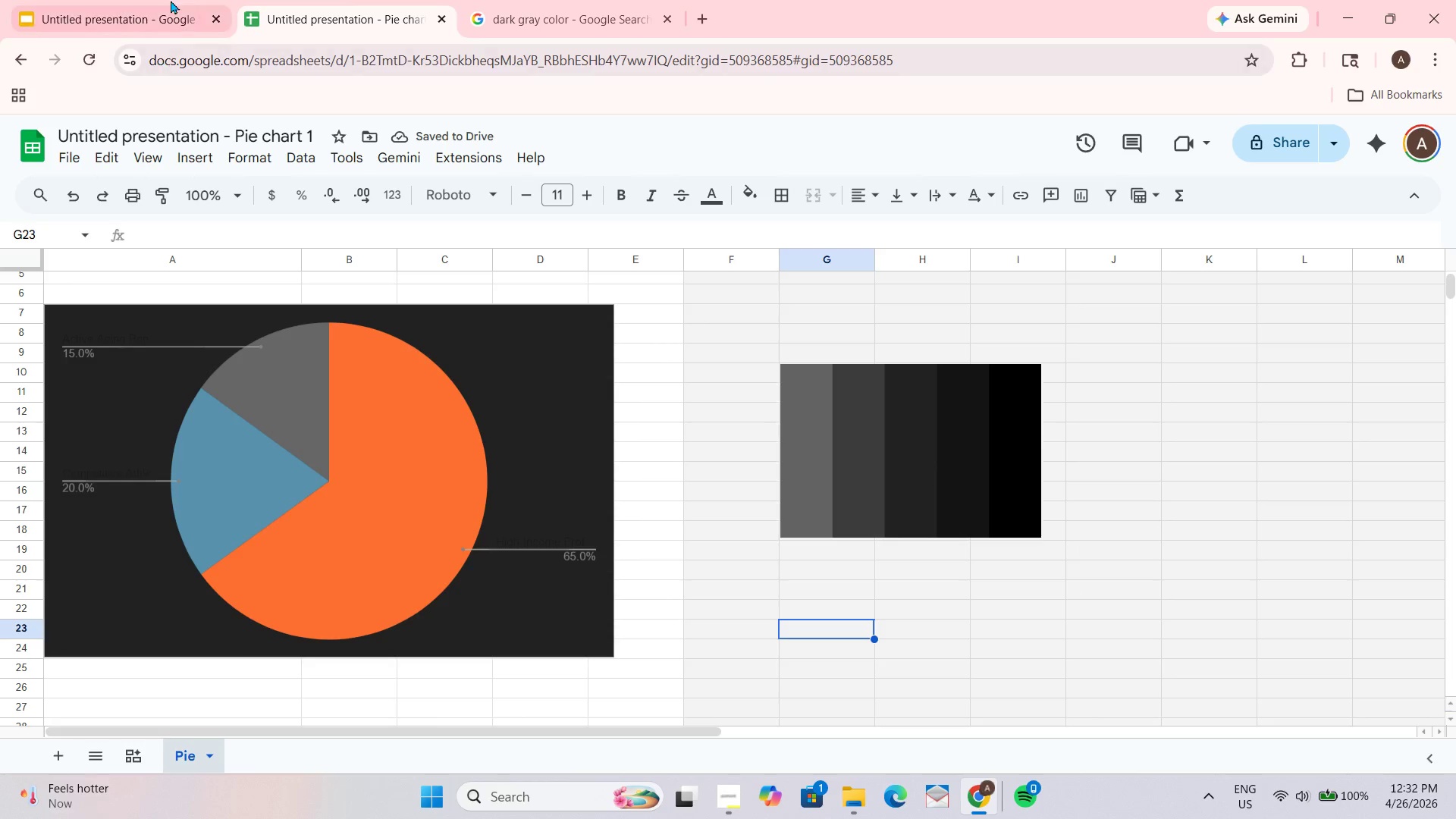 
left_click([166, 0])
 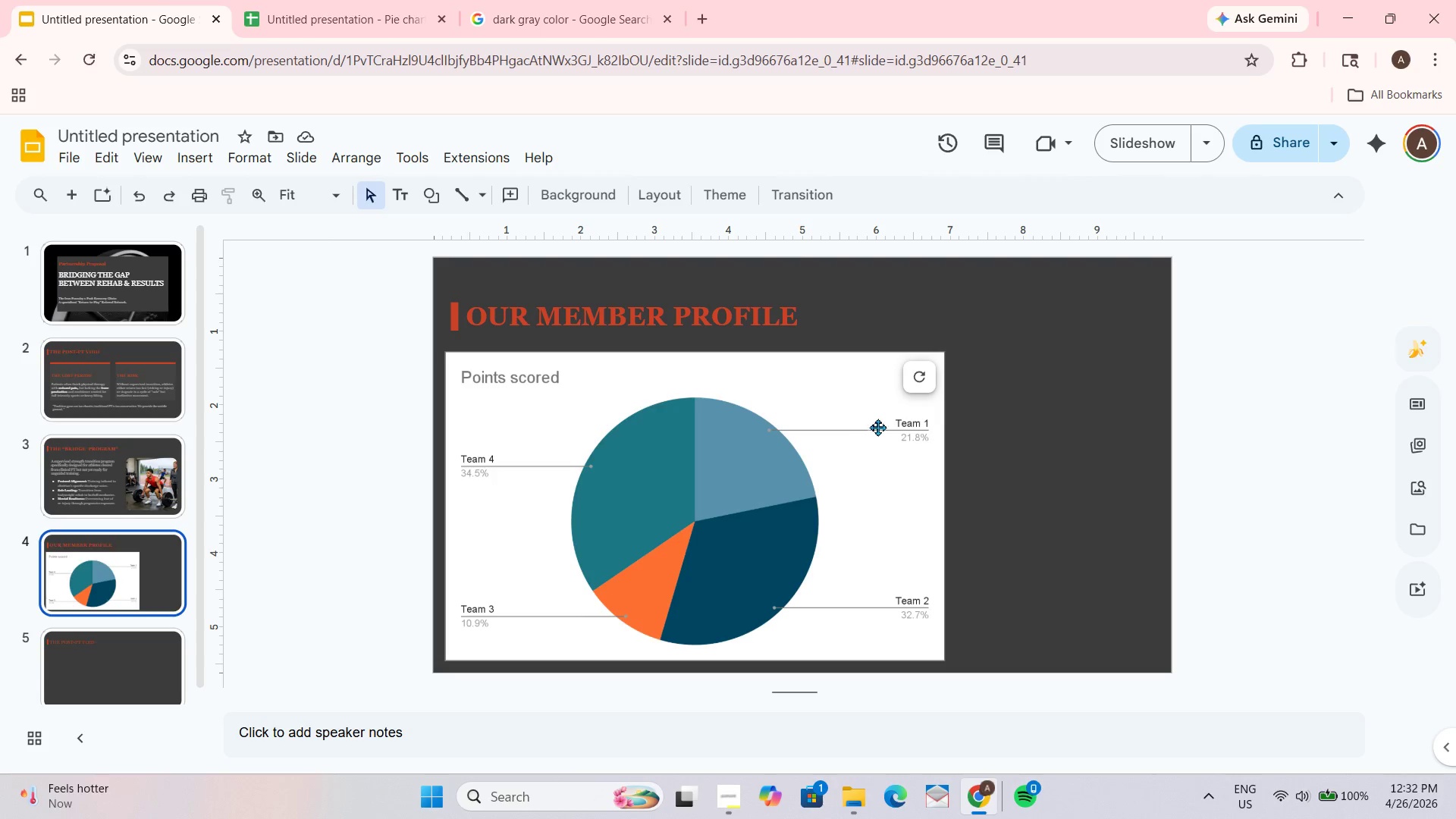 
left_click([930, 375])
 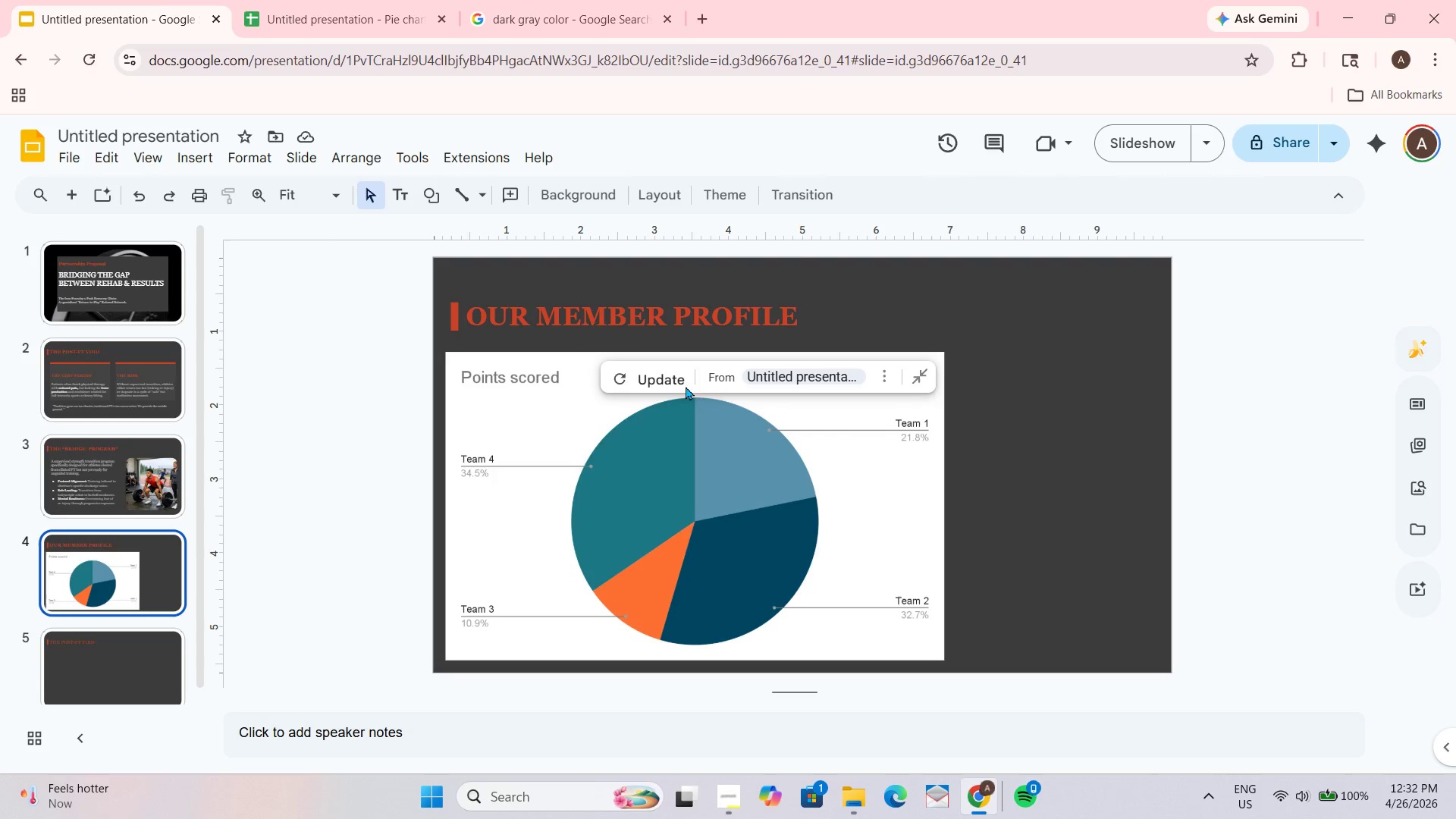 
left_click([672, 386])
 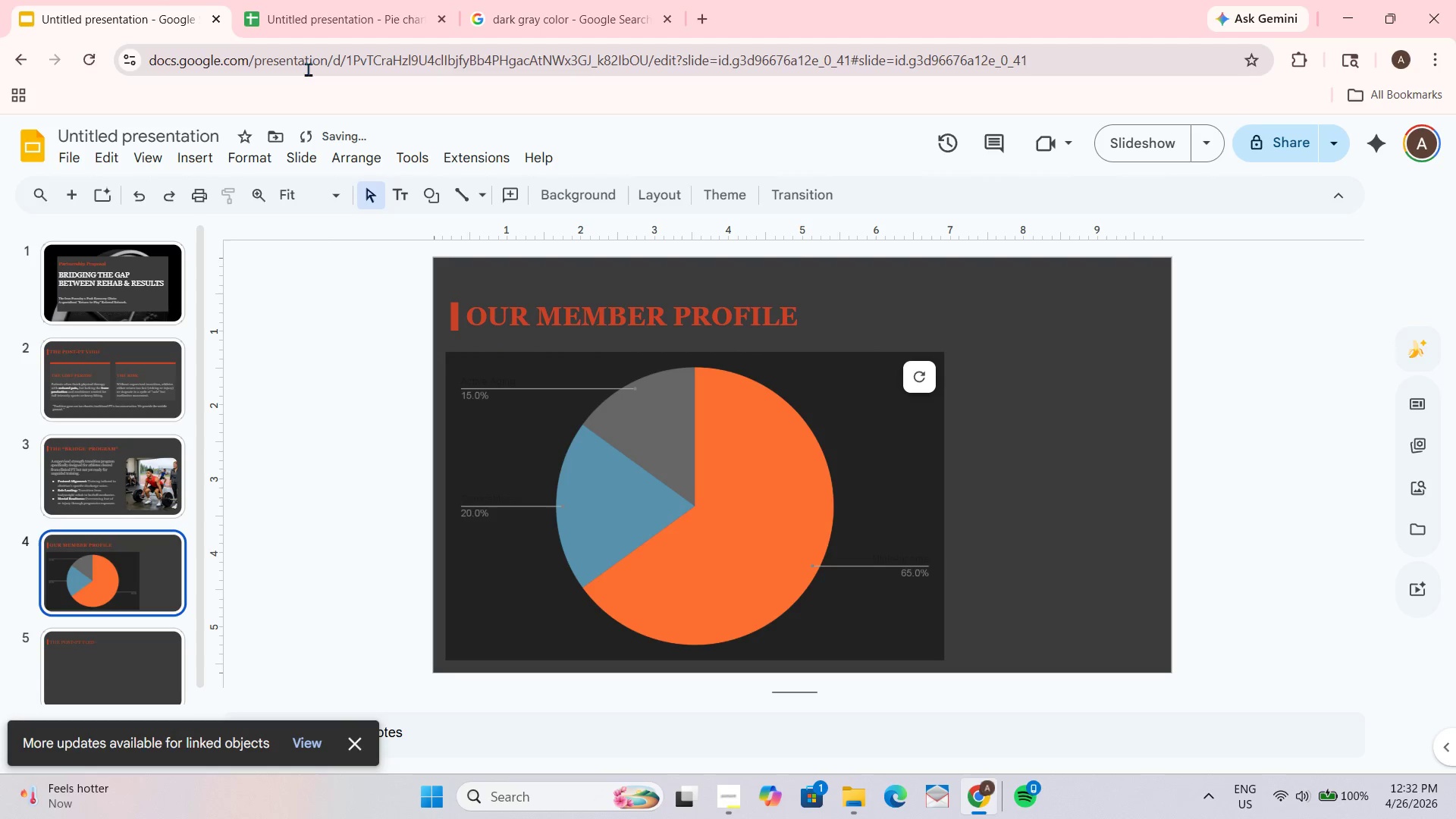 
double_click([312, 10])
 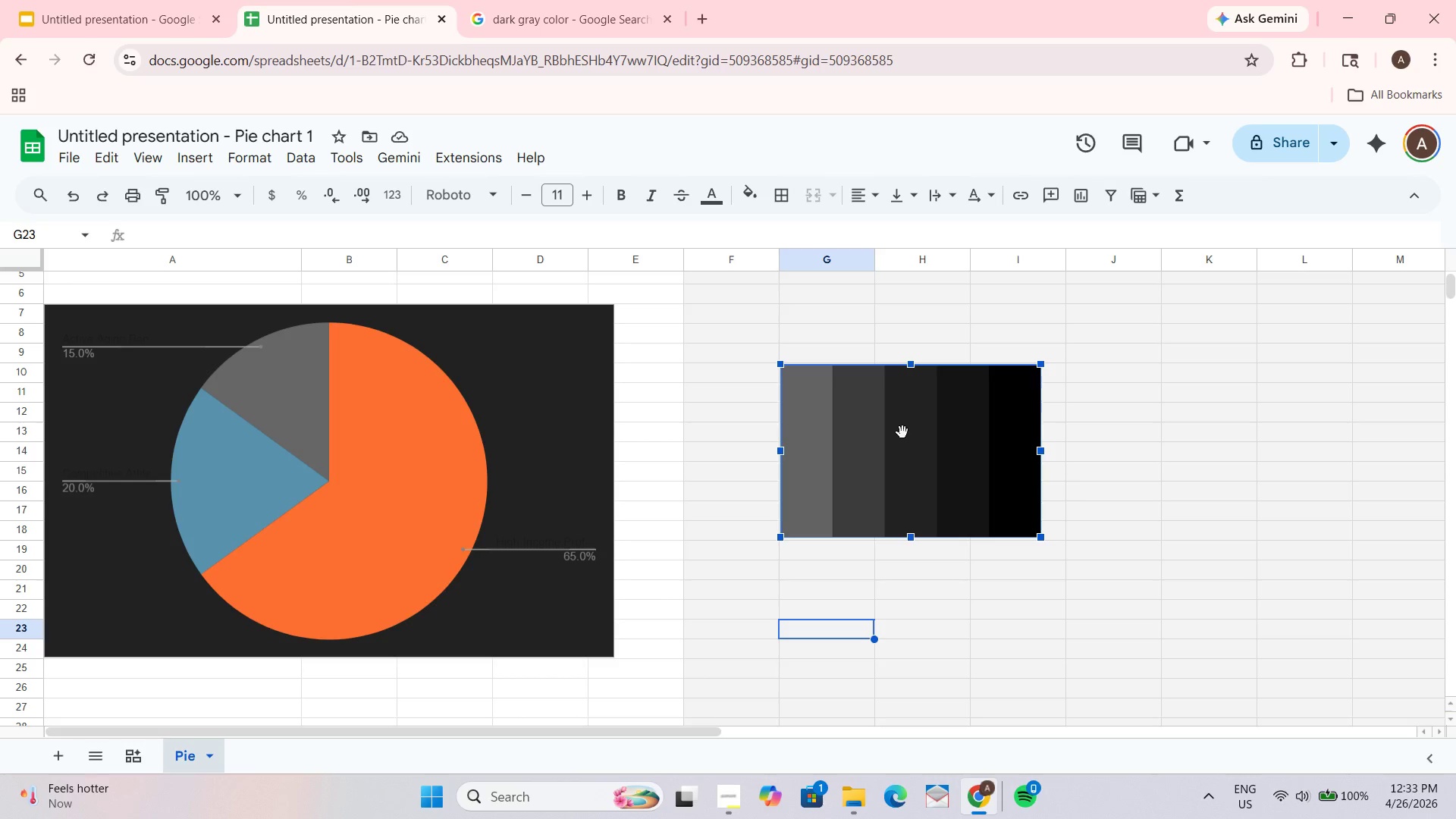 
key(Control+ControlLeft)
 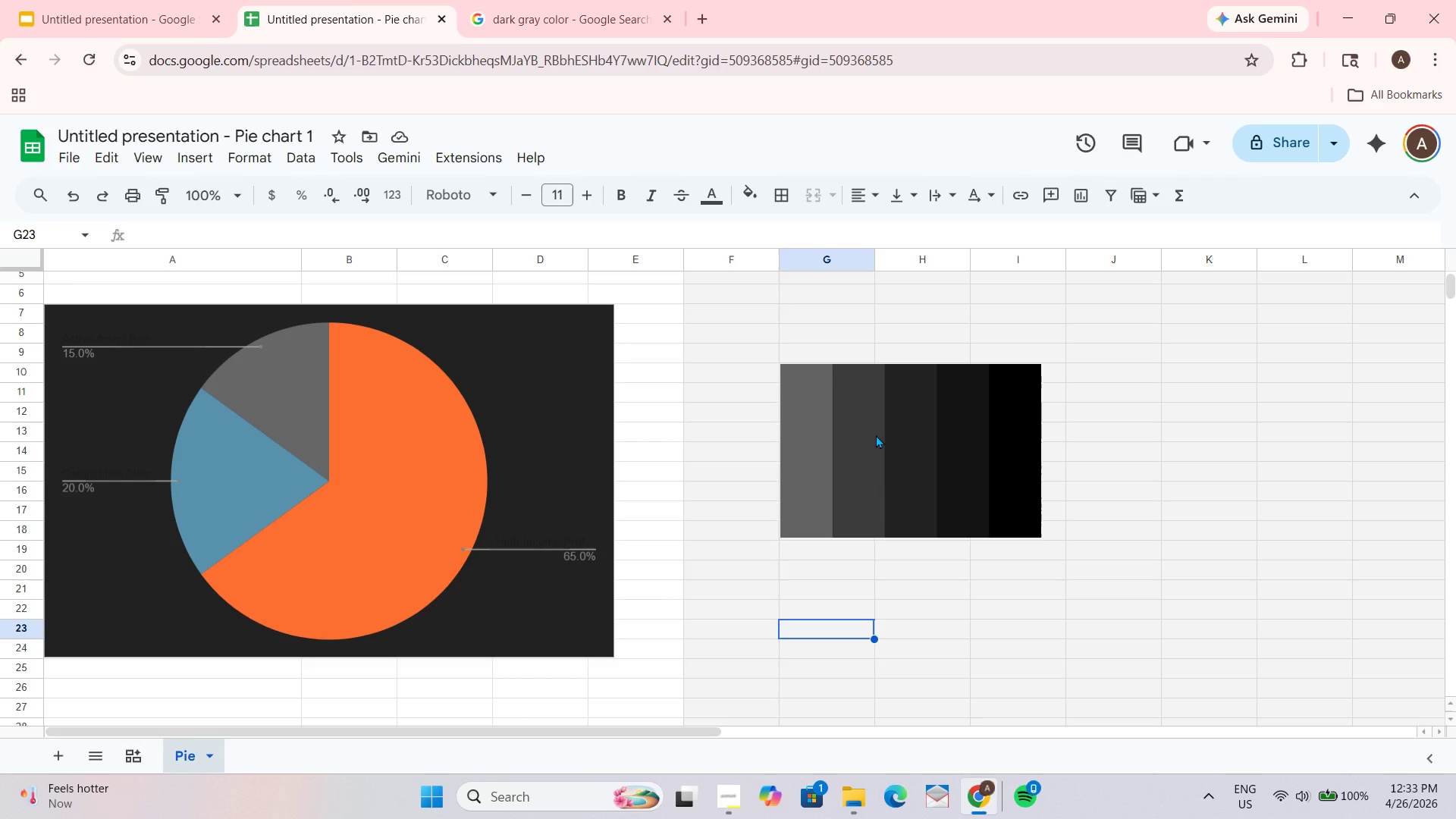 
key(Control+C)
 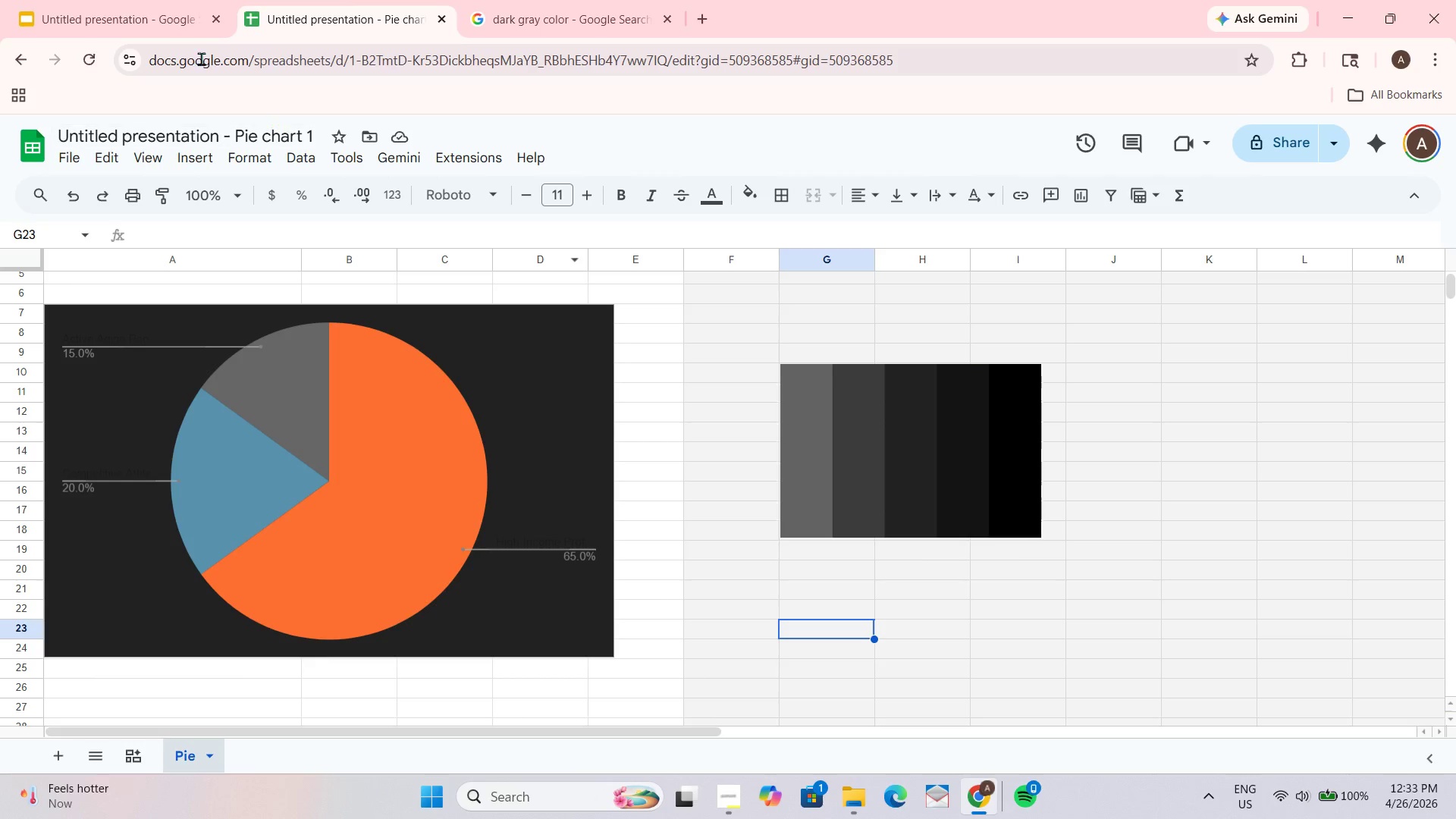 
left_click([146, 0])
 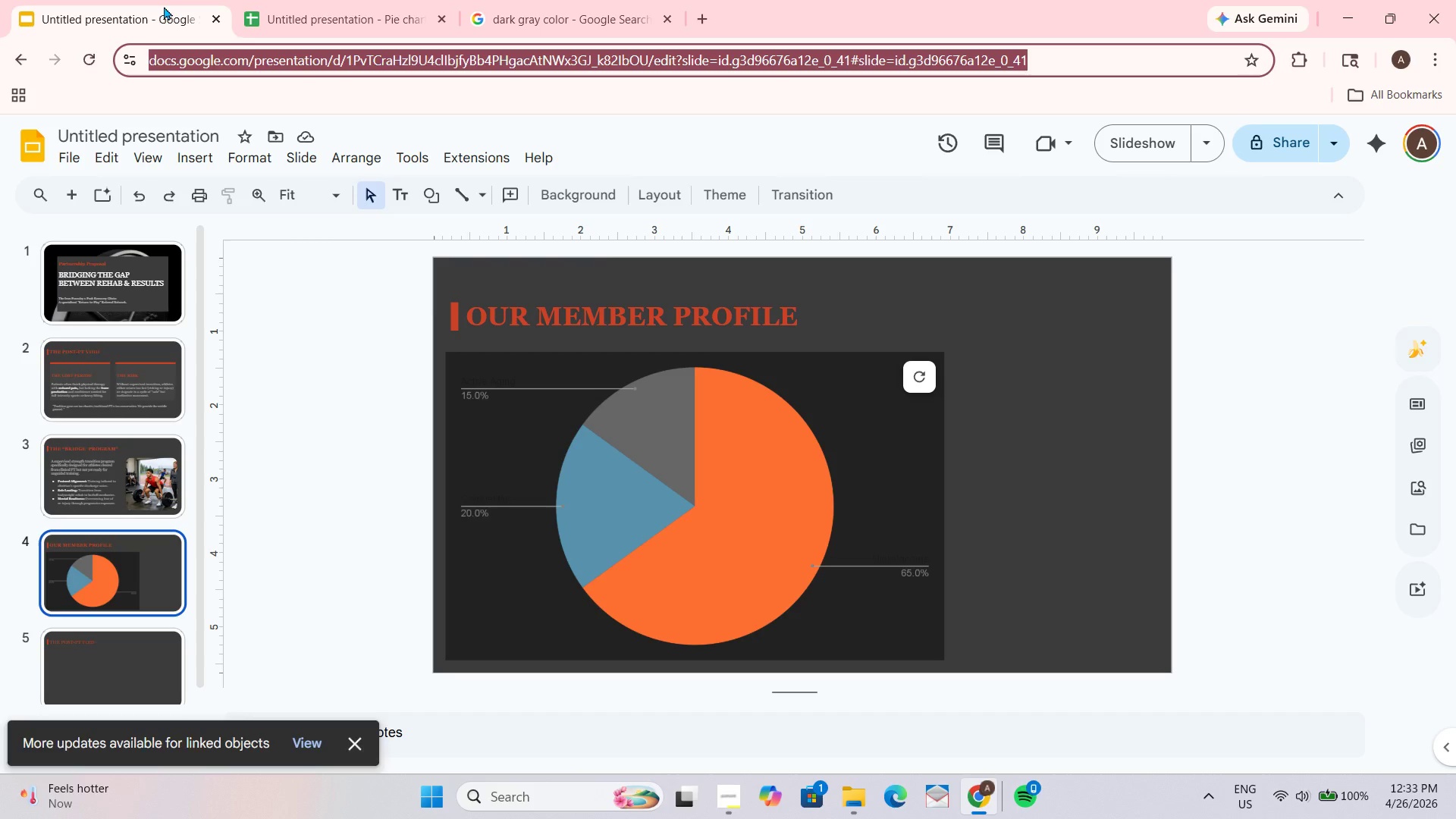 
key(Control+ControlLeft)
 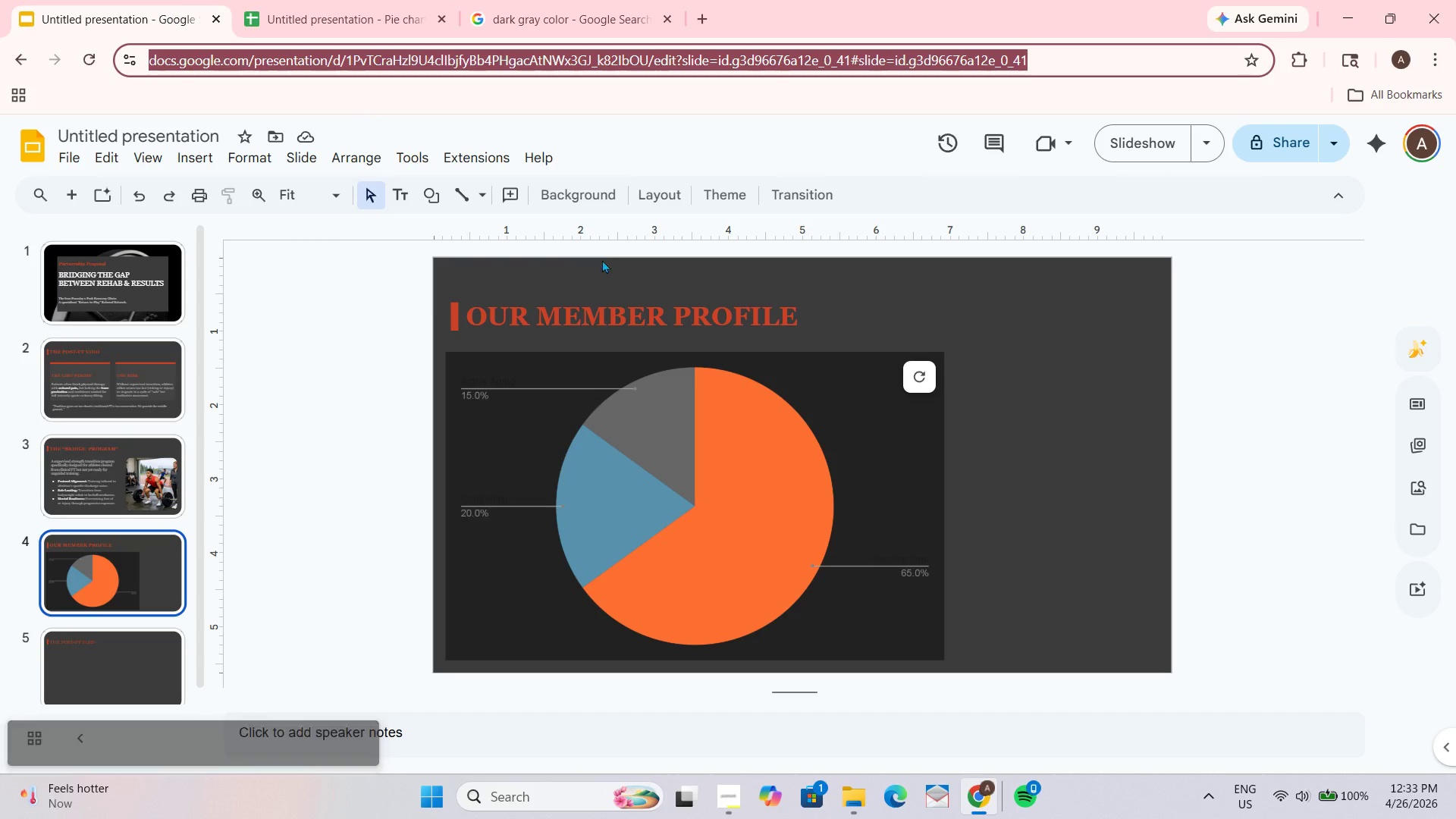 
key(Control+V)
 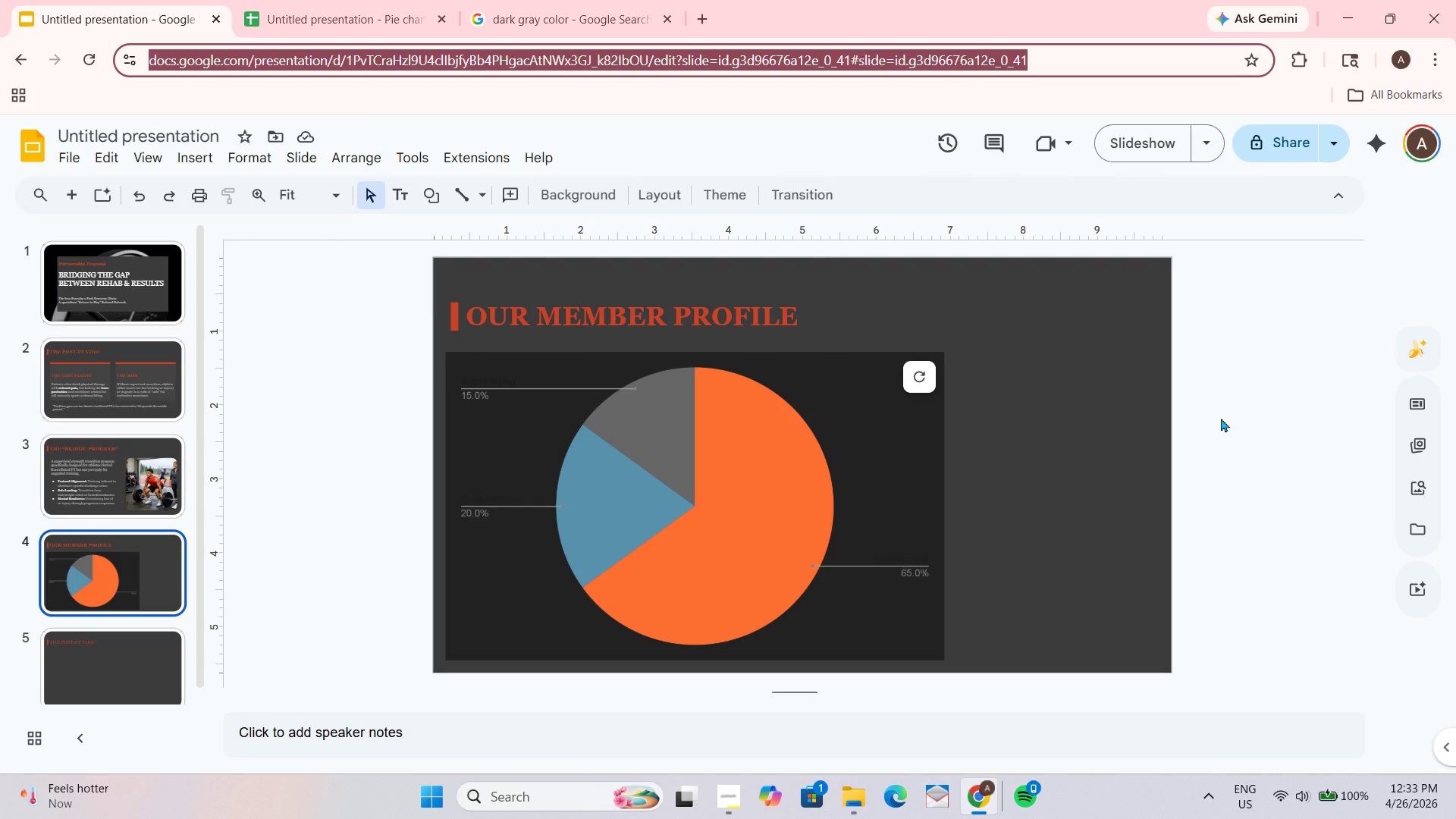 
left_click_drag(start_coordinate=[1130, 438], to_coordinate=[1128, 446])
 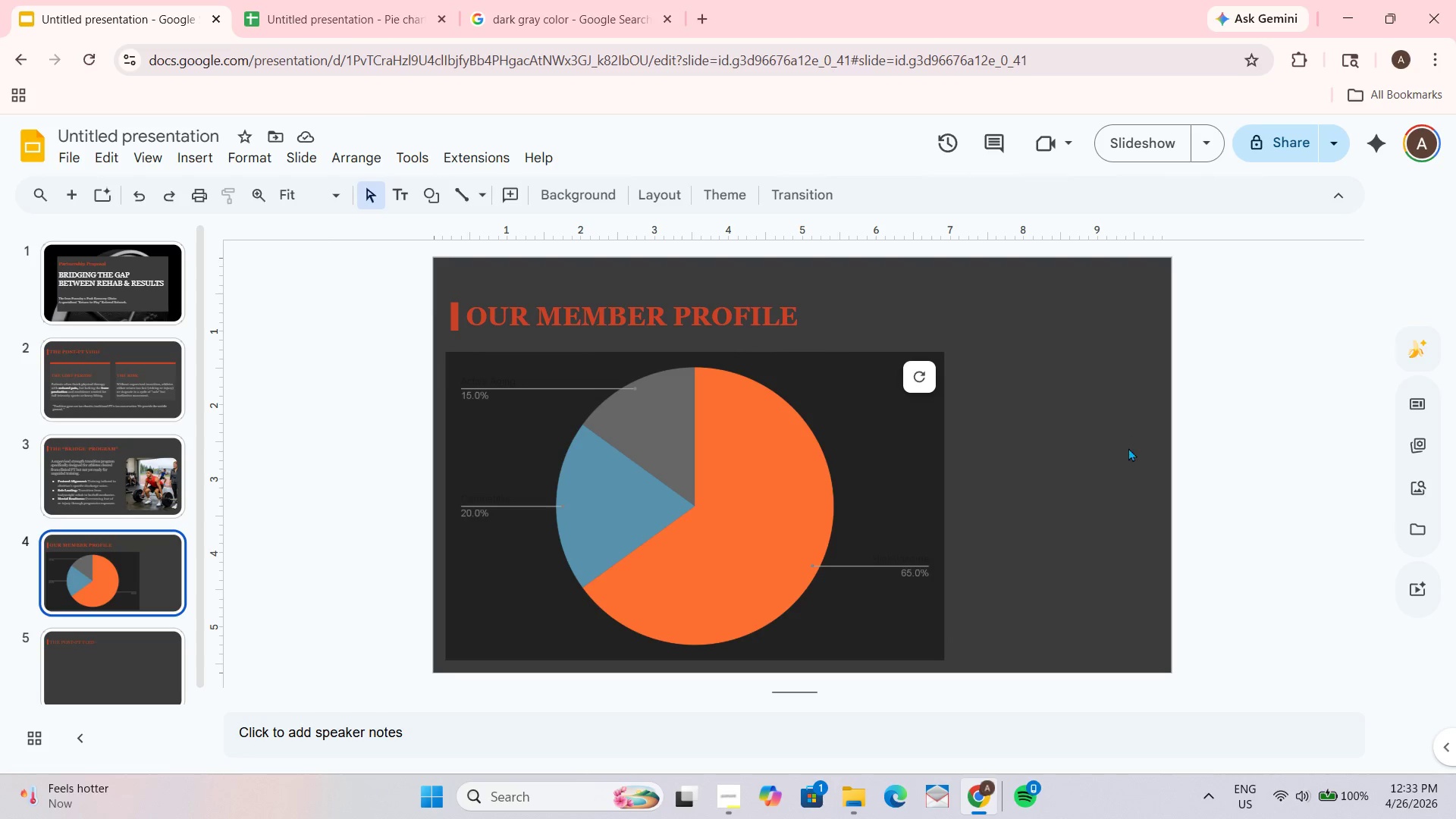 
key(Control+ControlLeft)
 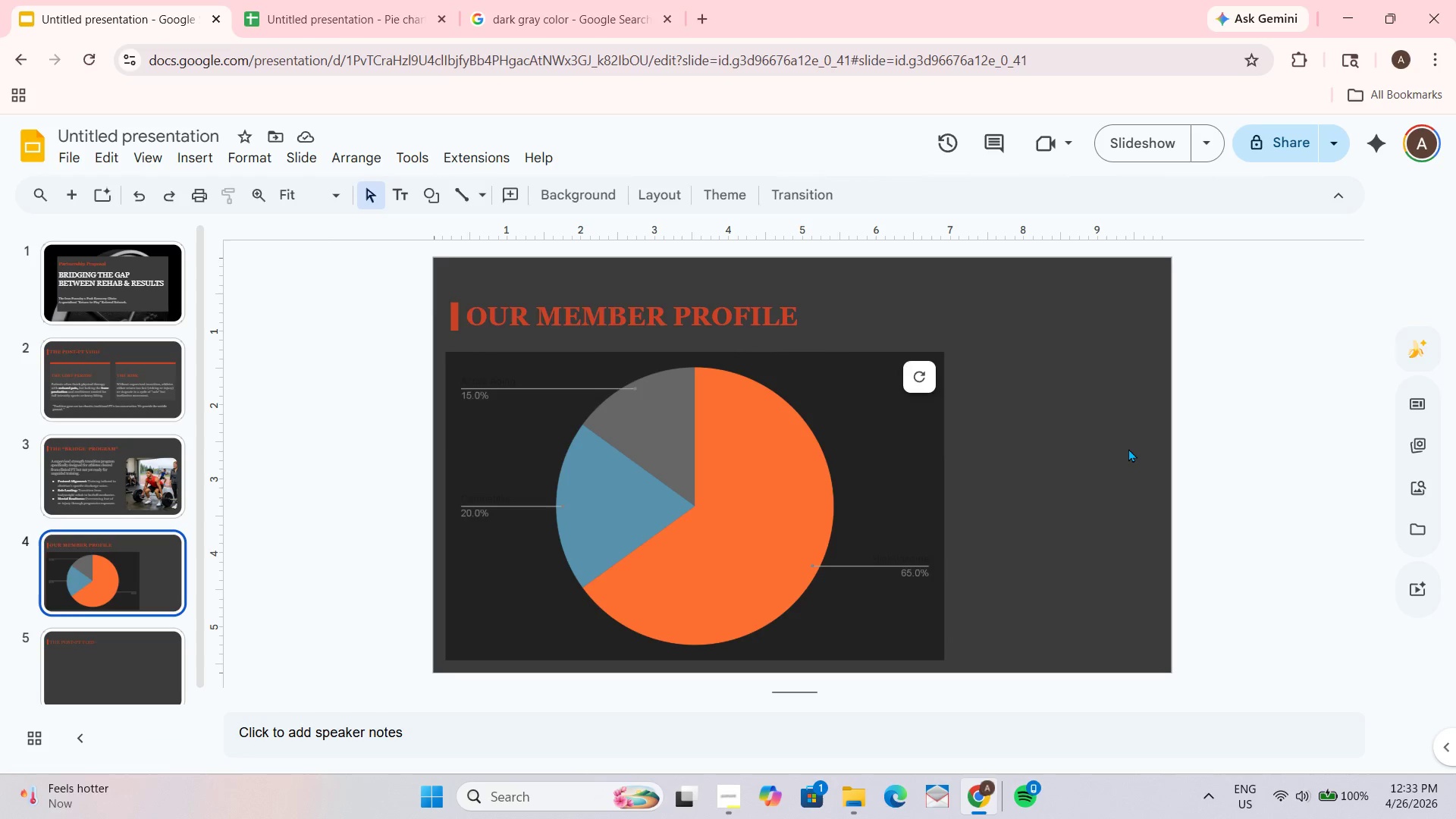 
key(Control+V)
 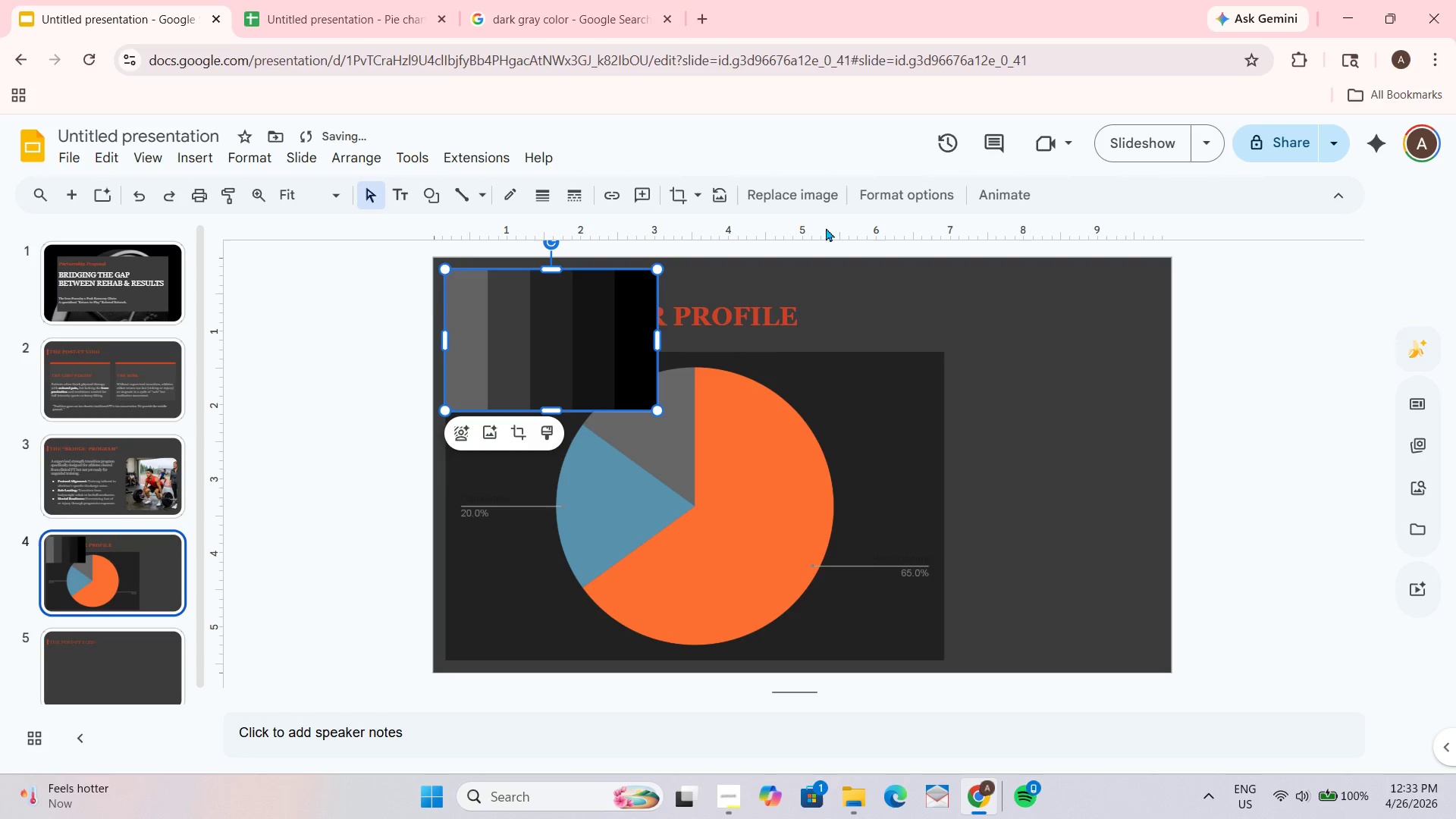 
left_click([806, 196])
 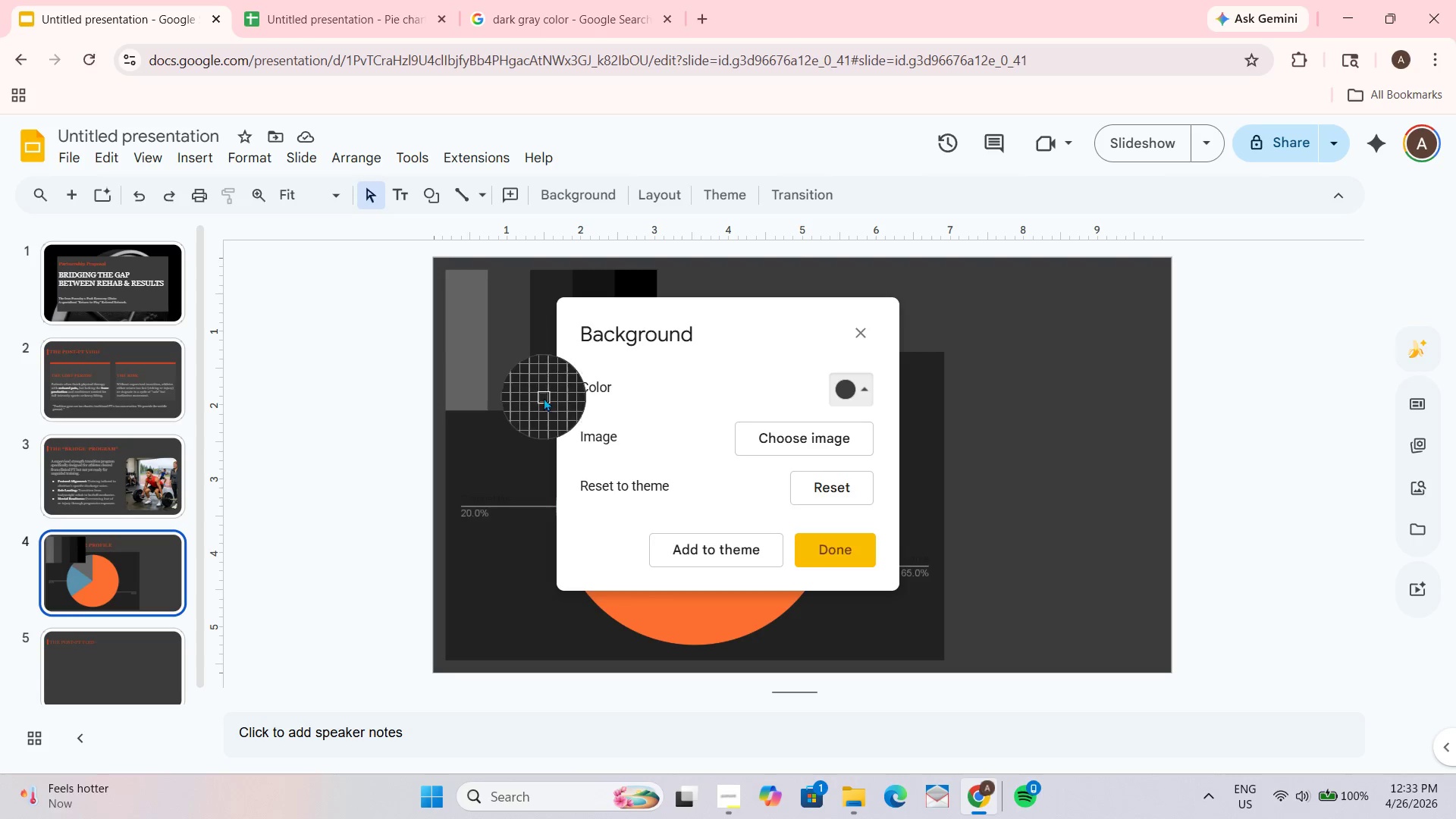 
wait(7.98)
 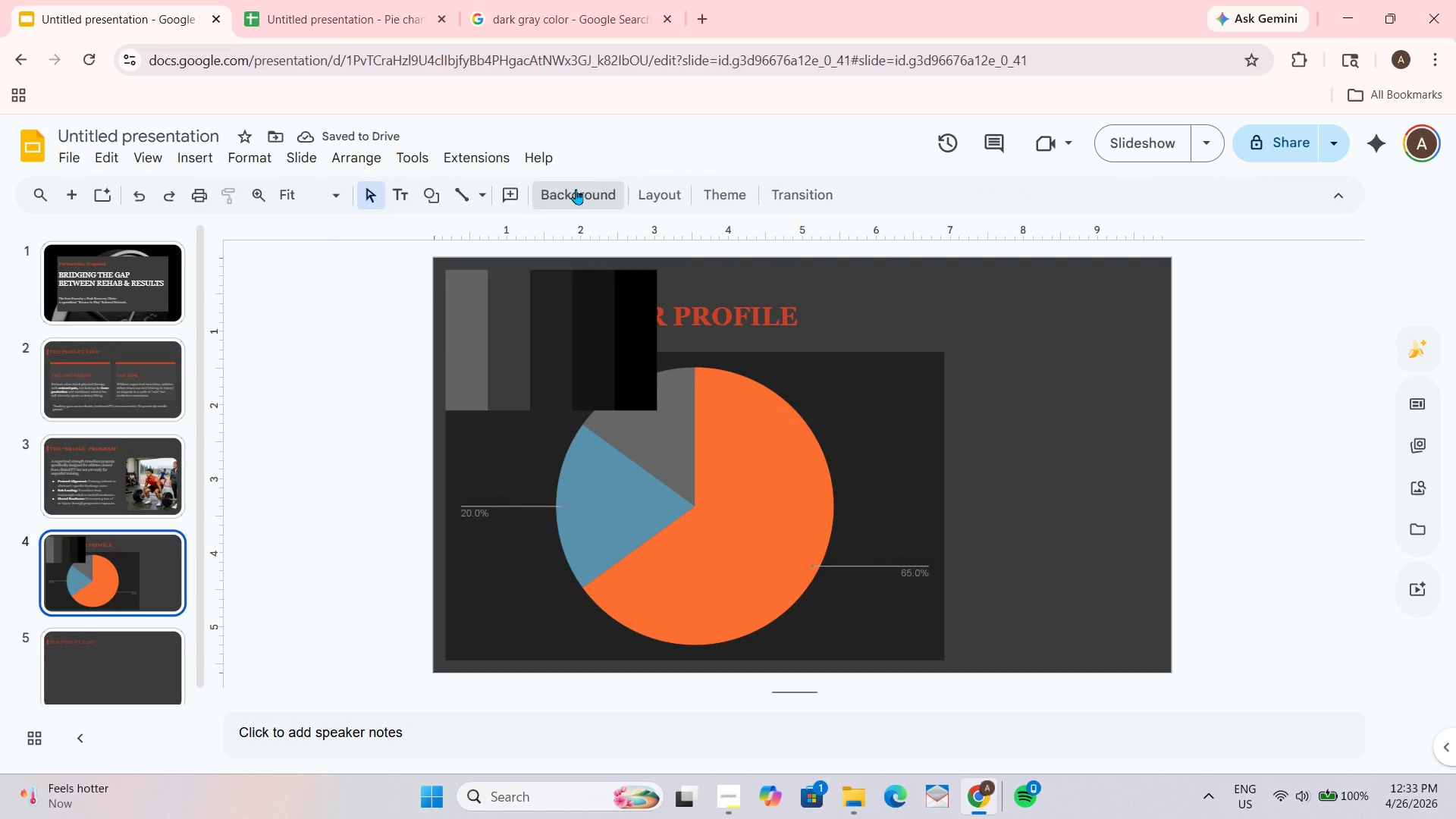 
left_click([530, 580])
 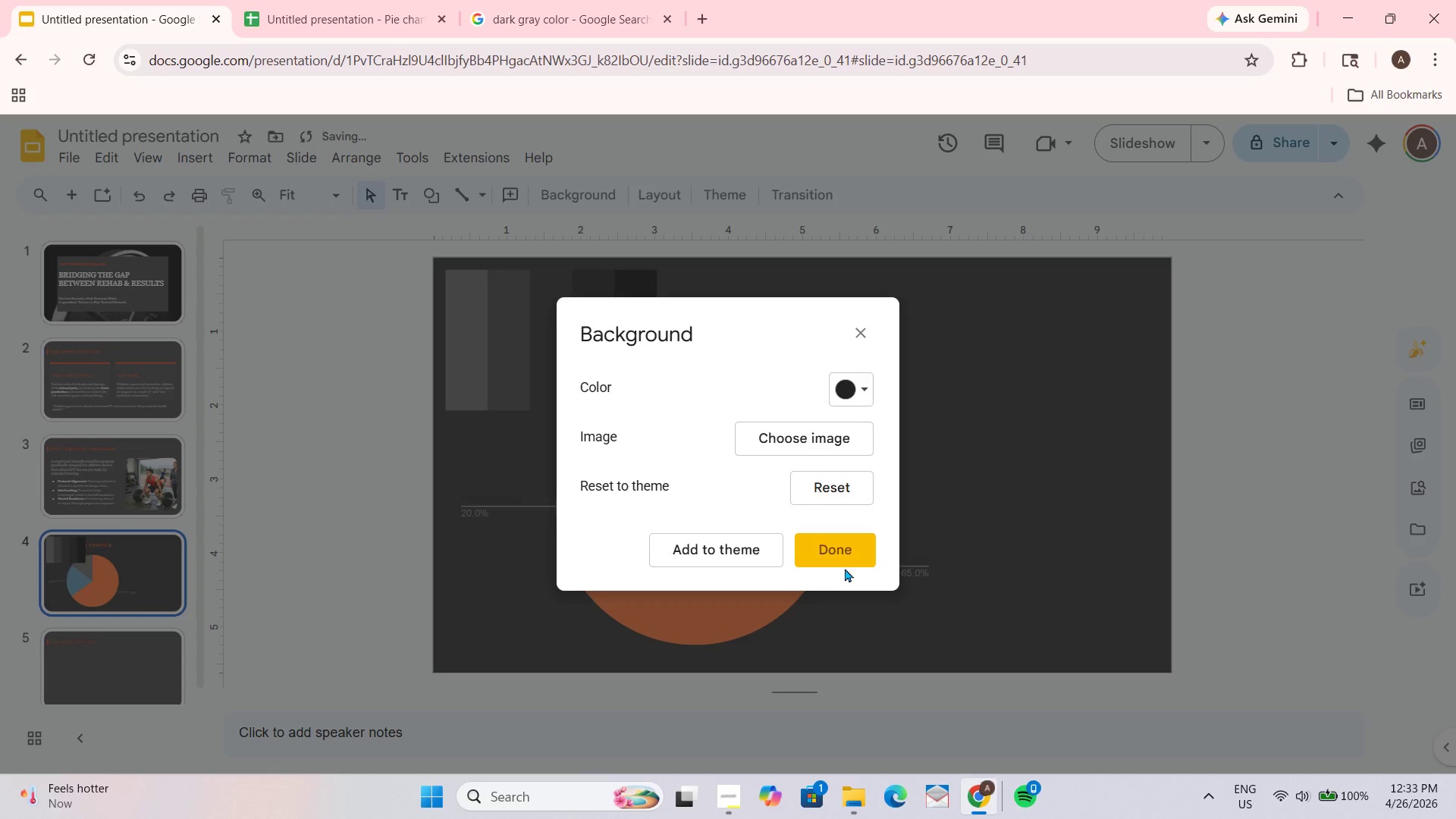 
double_click([841, 560])
 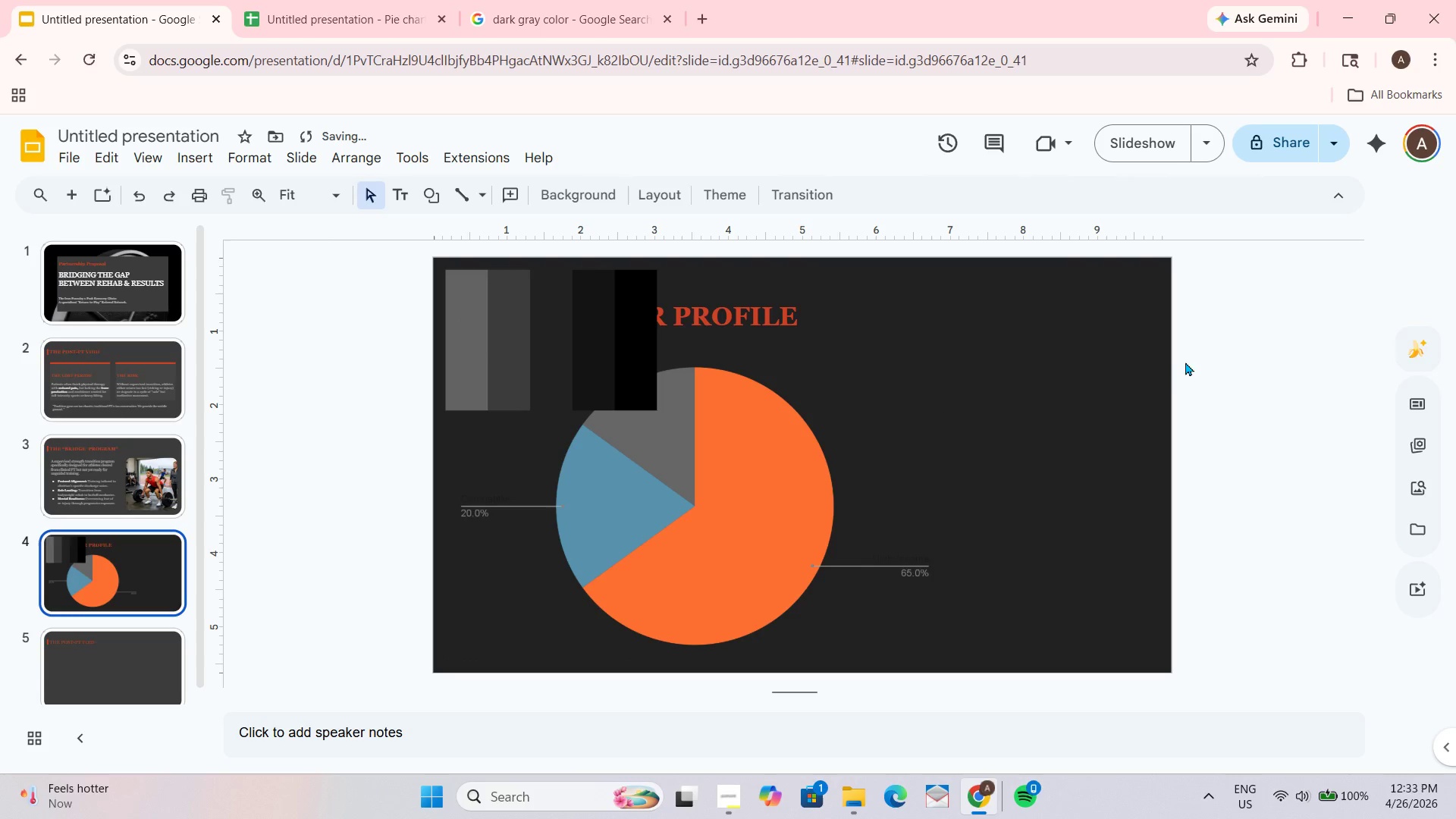 
left_click([1234, 417])
 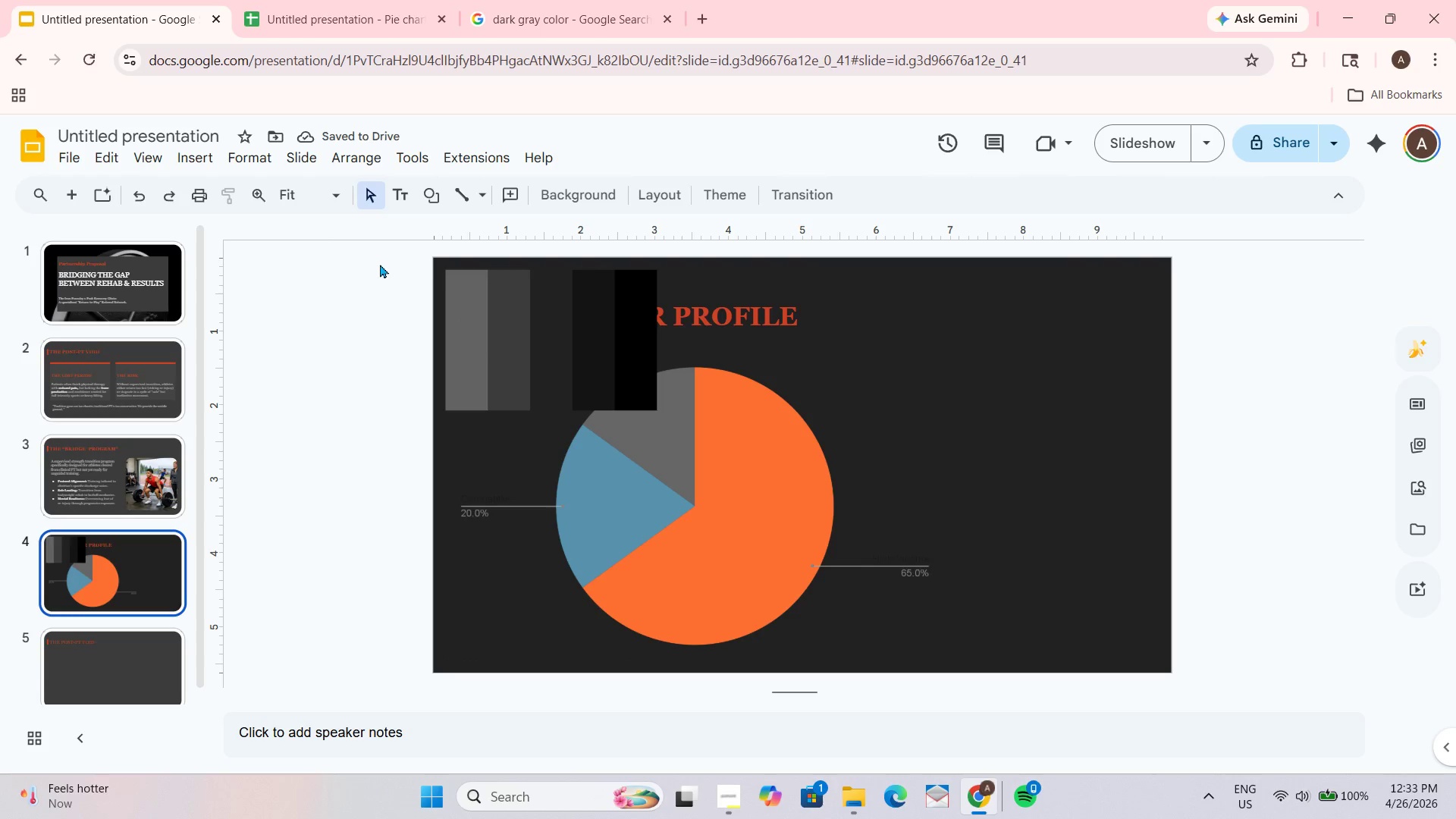 
double_click([585, 311])
 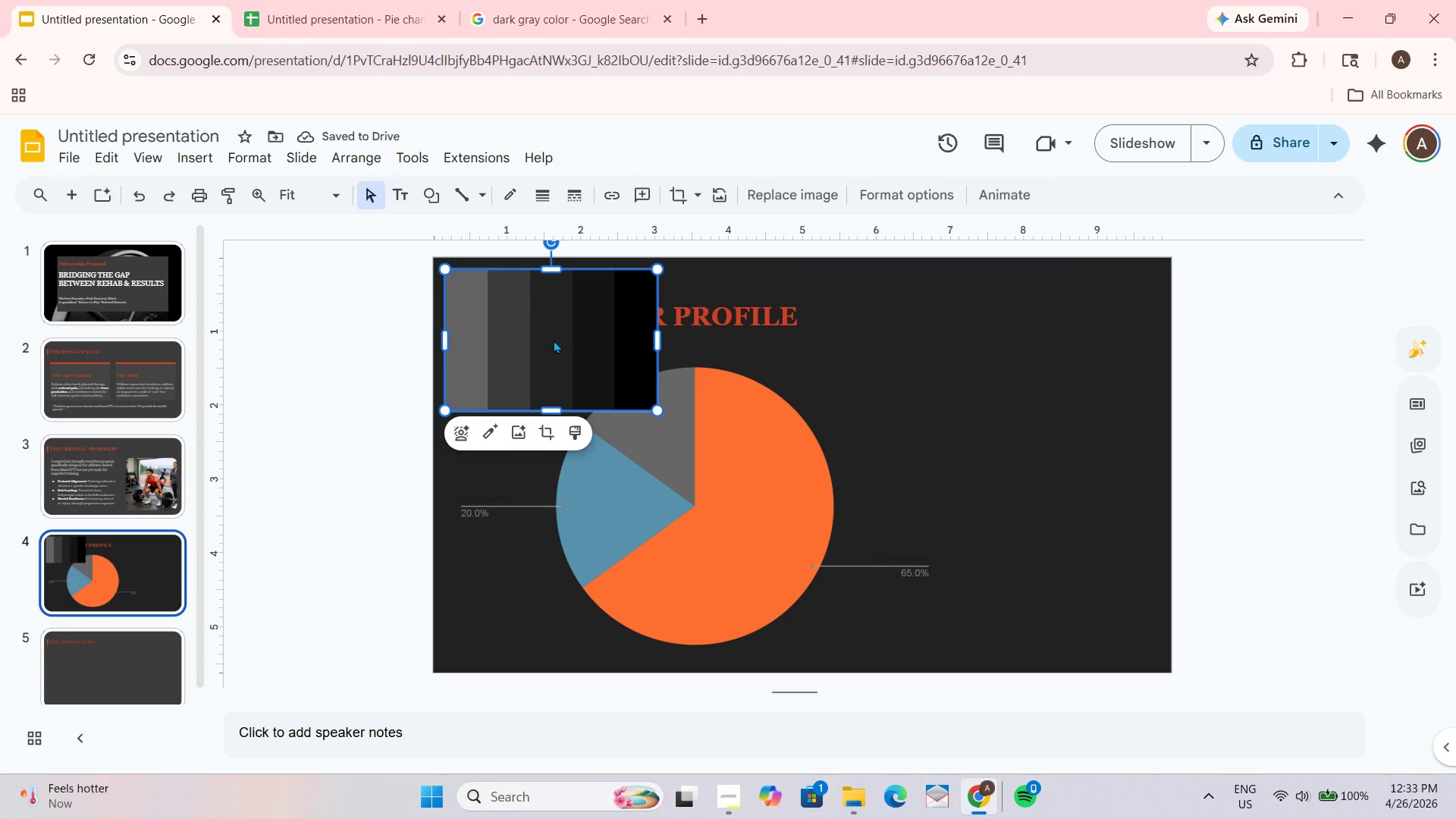 
key(Delete)
 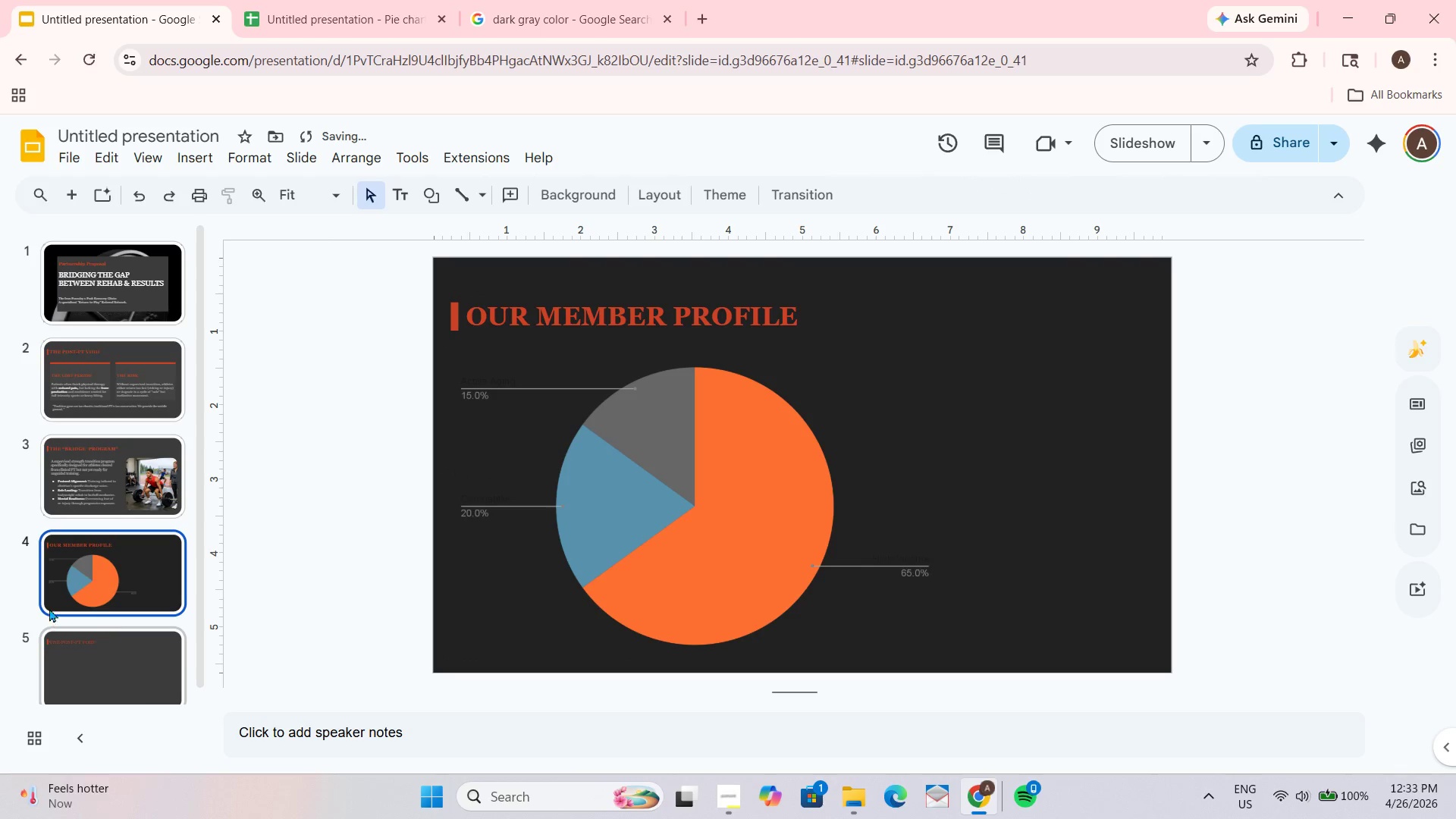 
left_click([111, 491])
 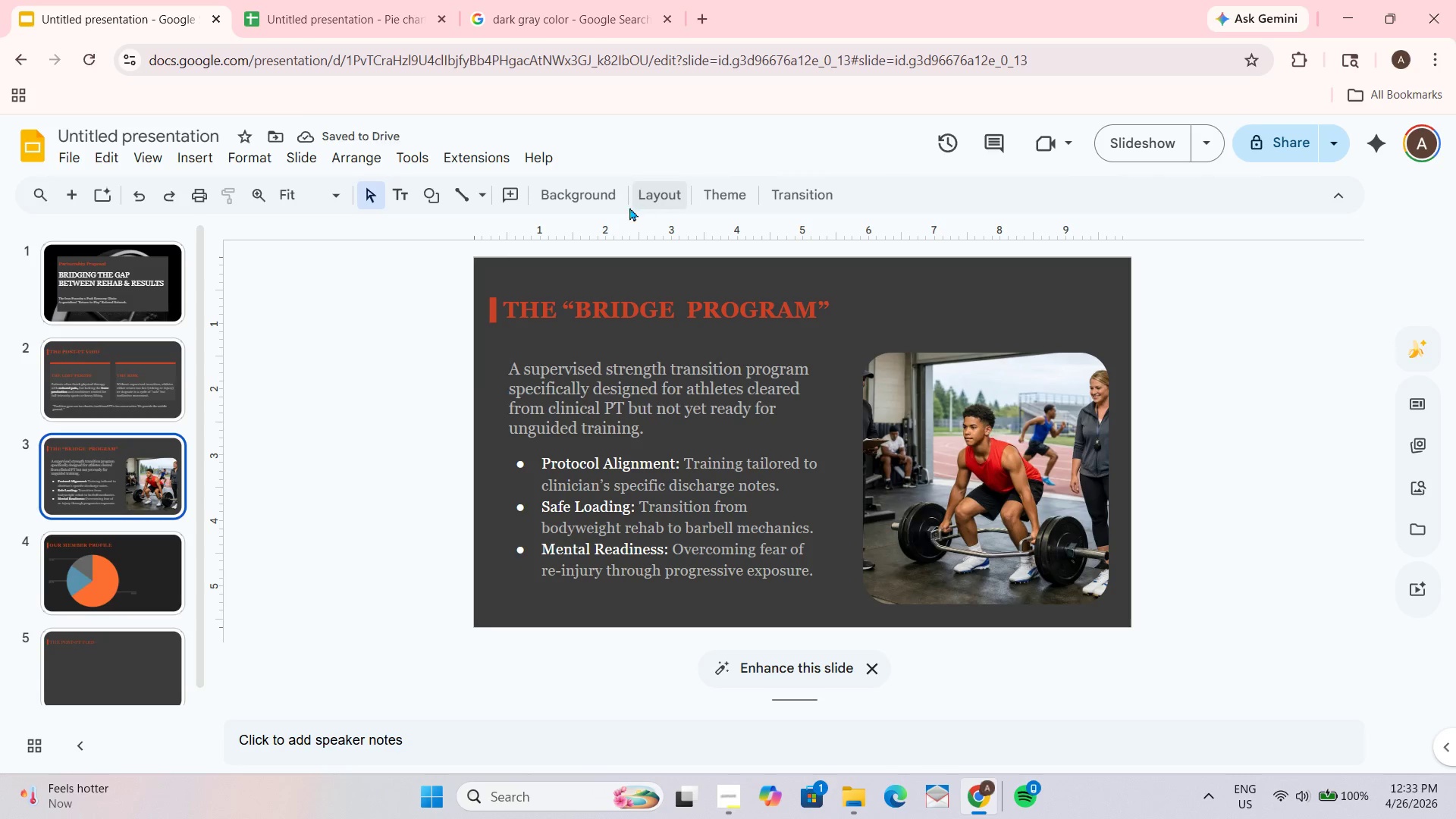 
left_click([593, 208])
 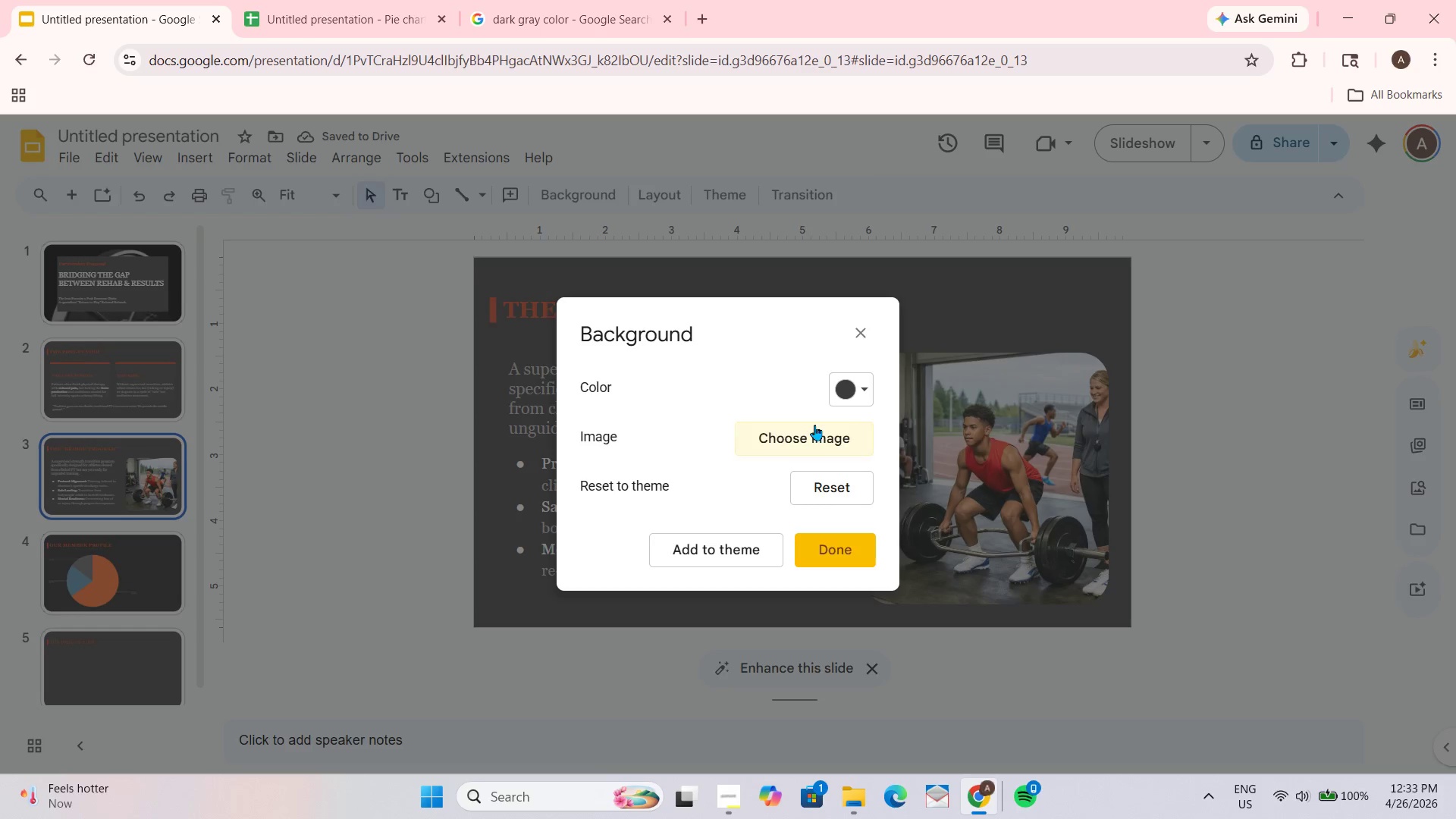 
left_click([843, 402])
 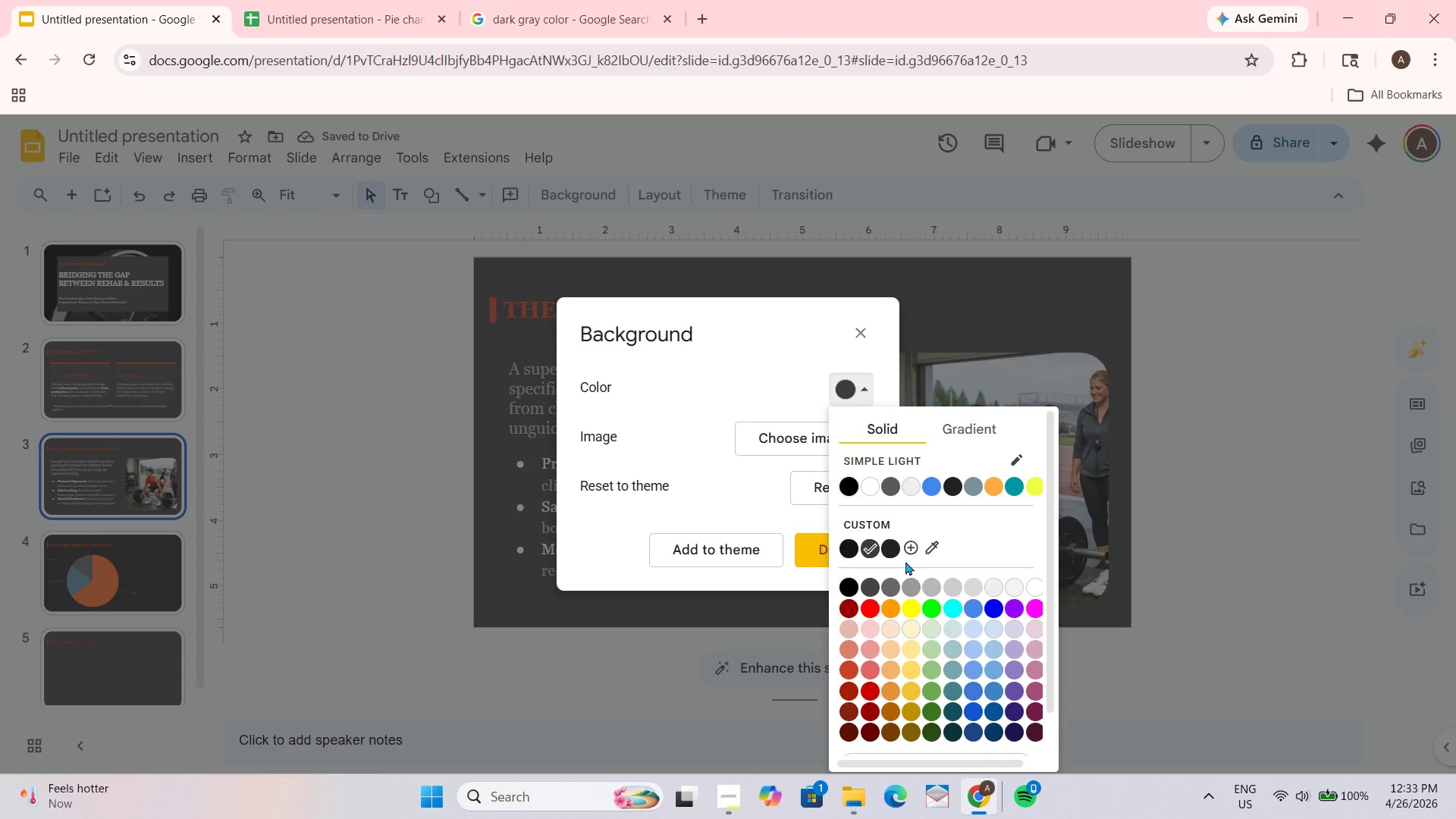 
left_click([893, 551])
 